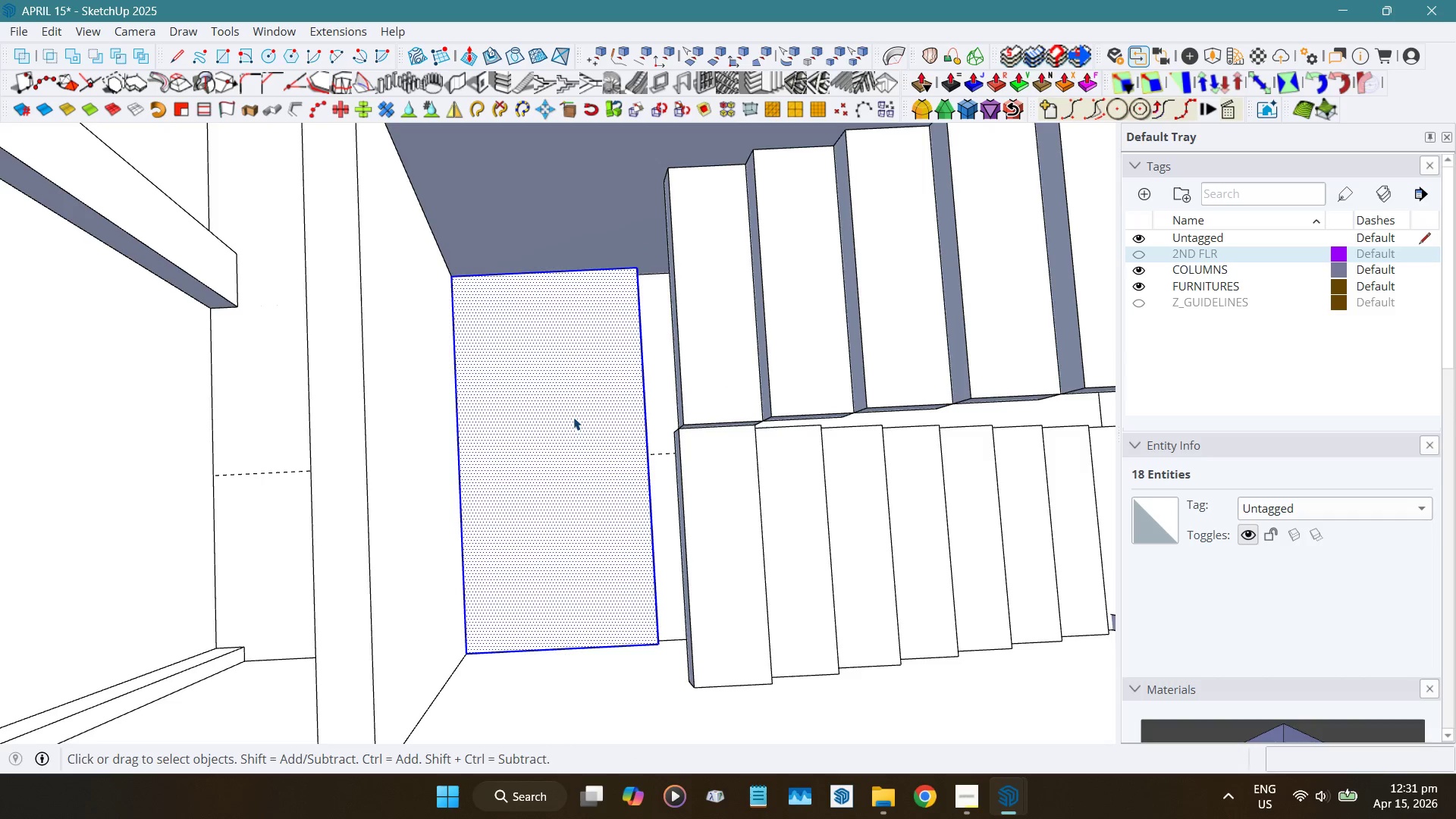 
key(G)
 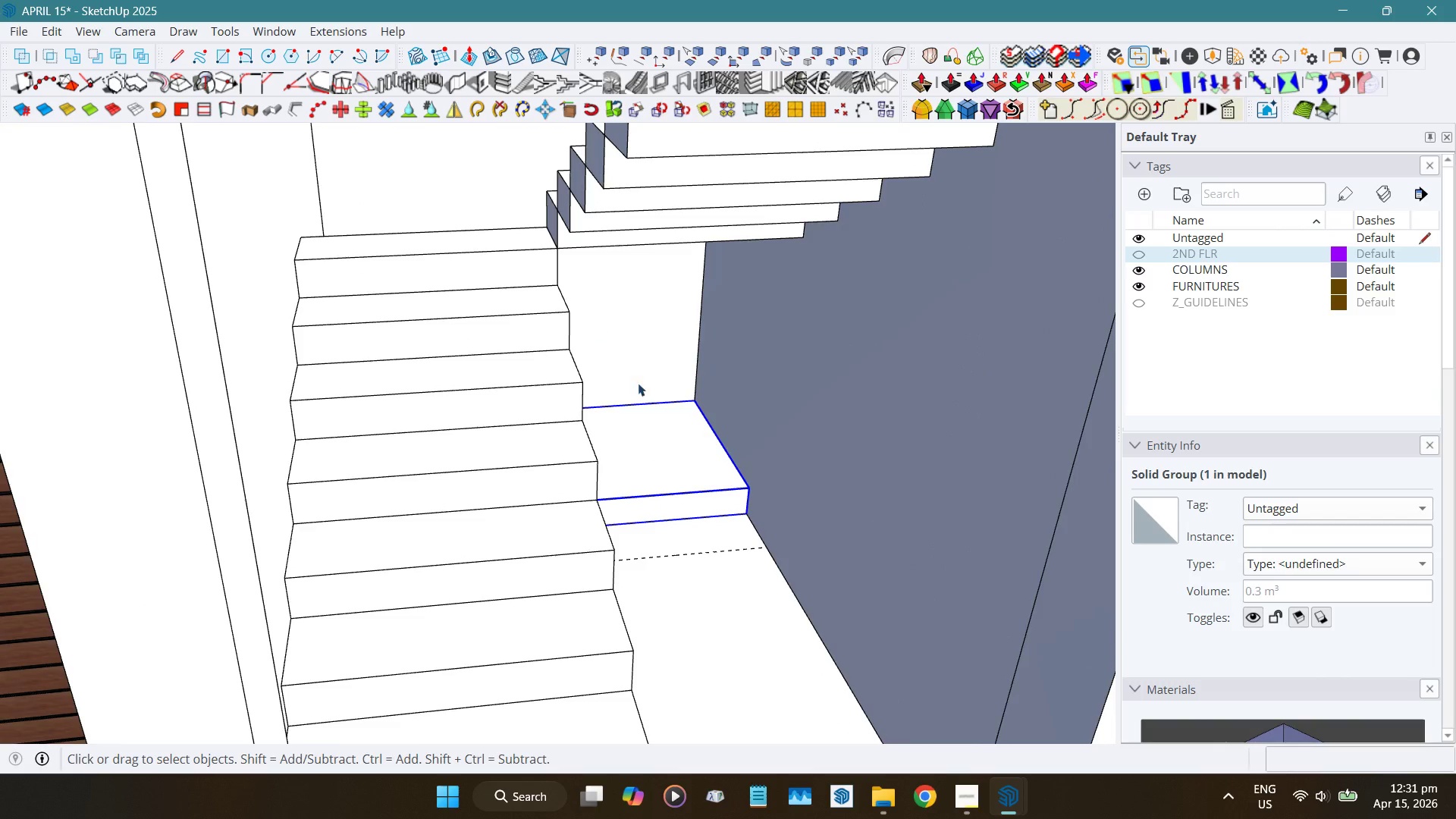 
key(Shift+ShiftLeft)
 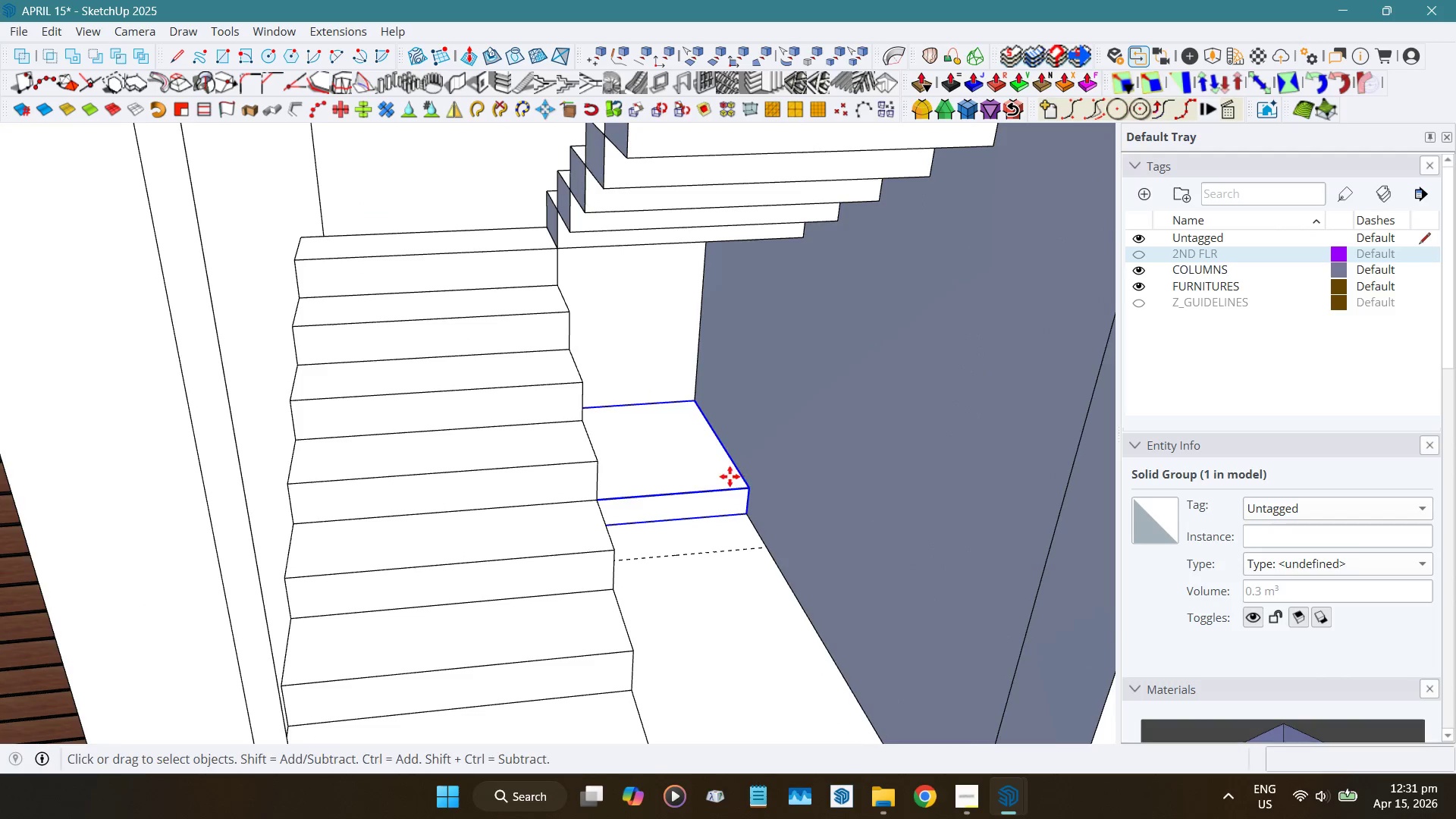 
key(Shift+W)
 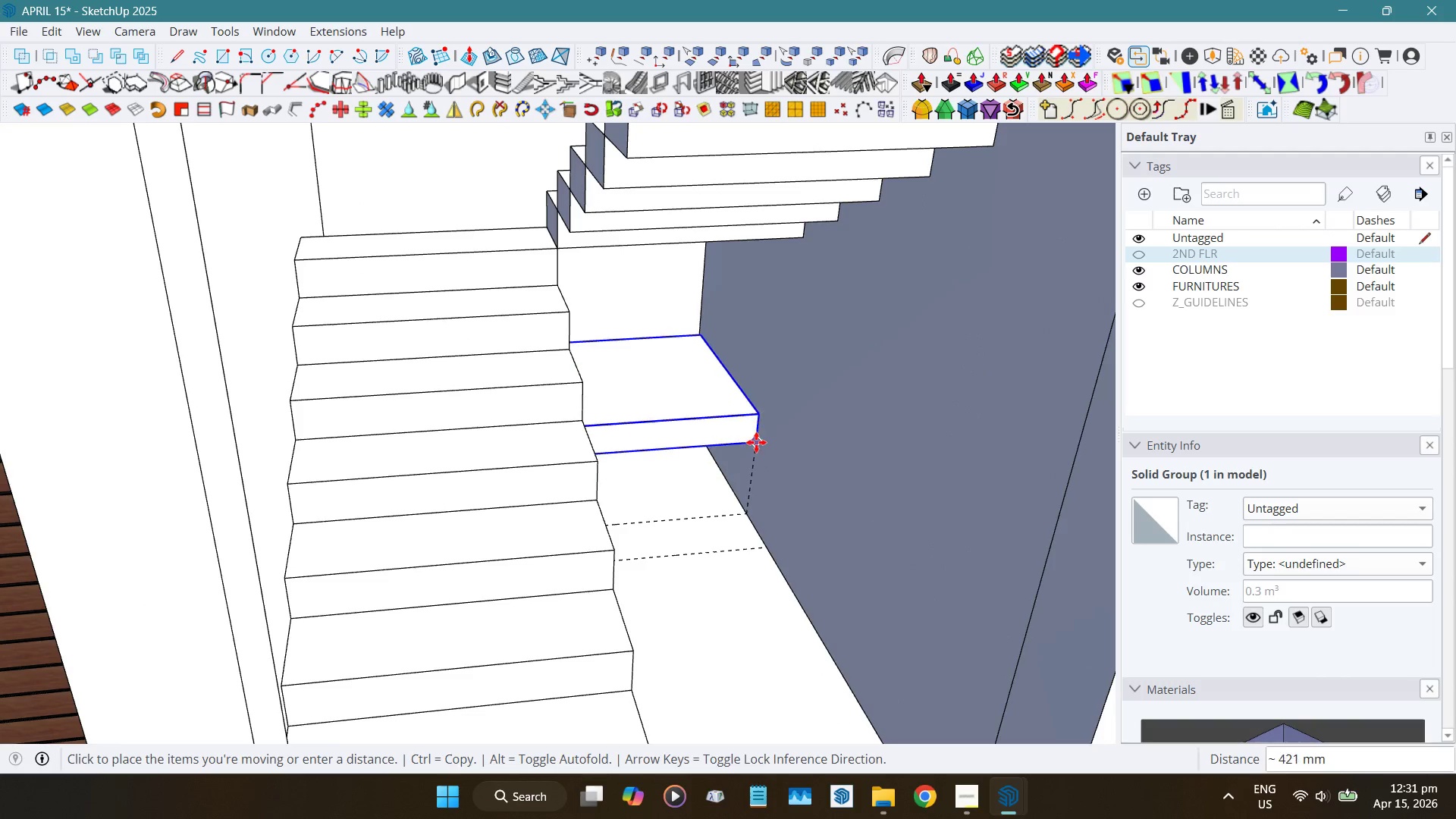 
key(ArrowUp)
 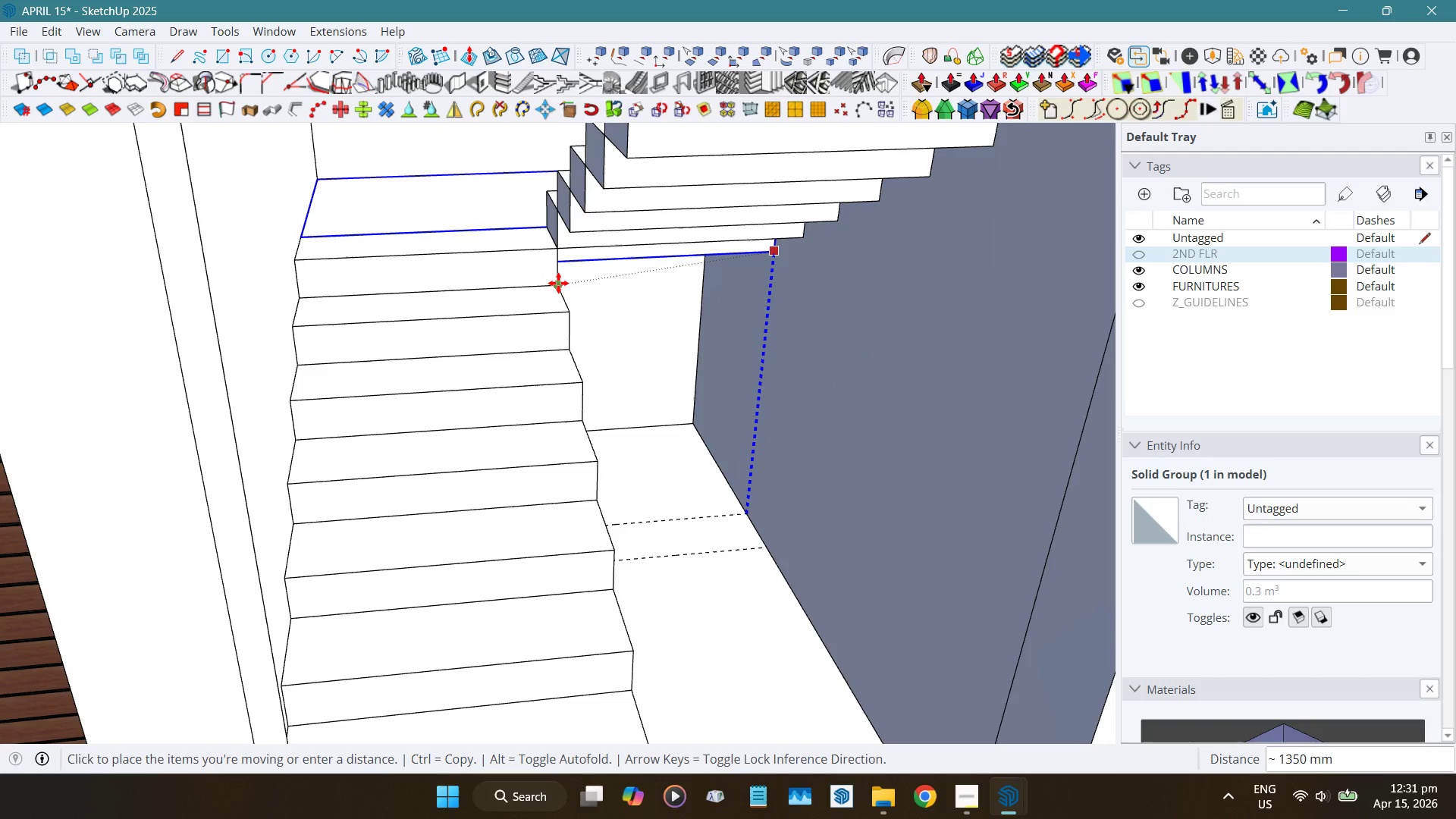 
left_click([557, 286])
 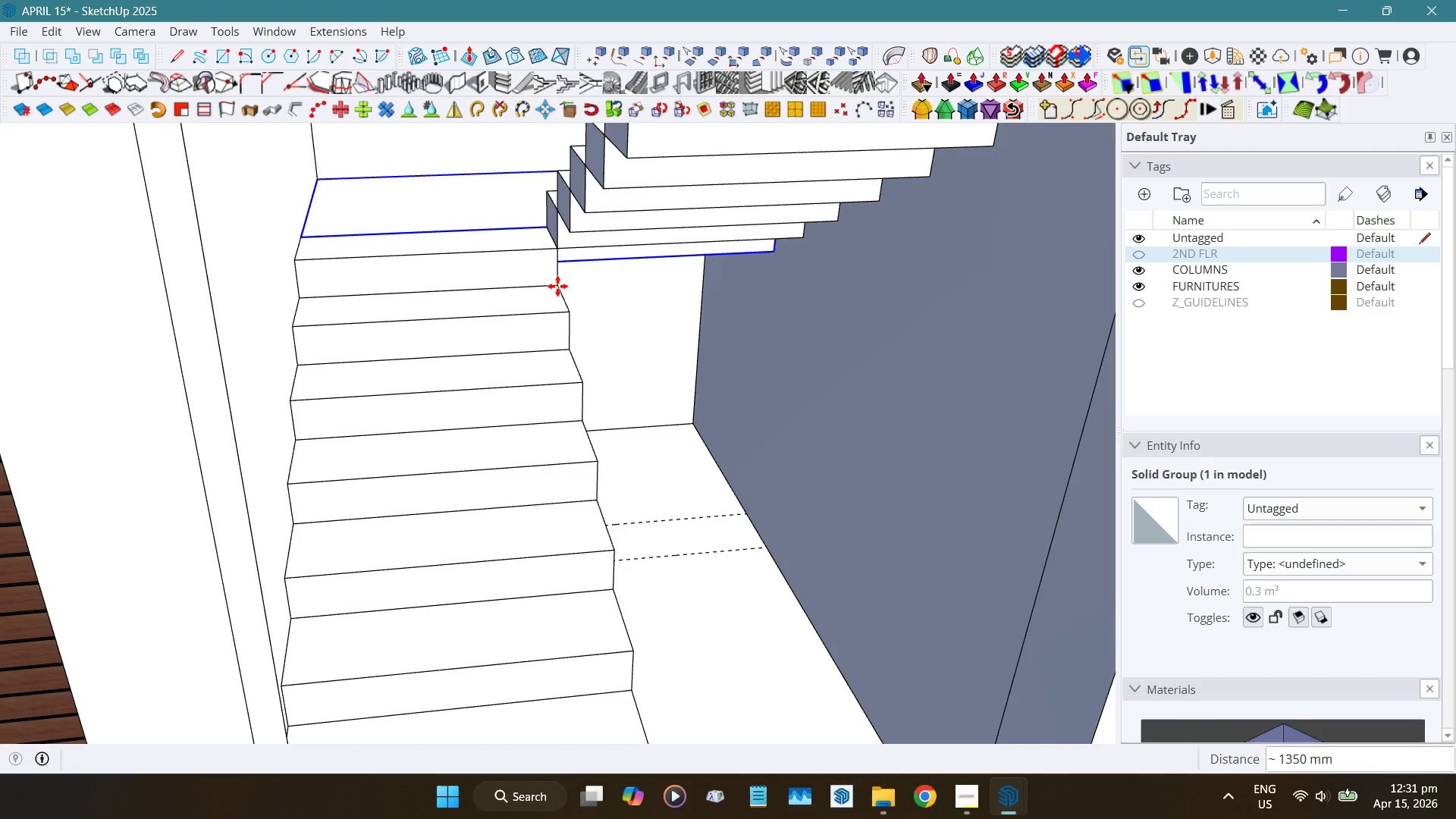 
key(Space)
 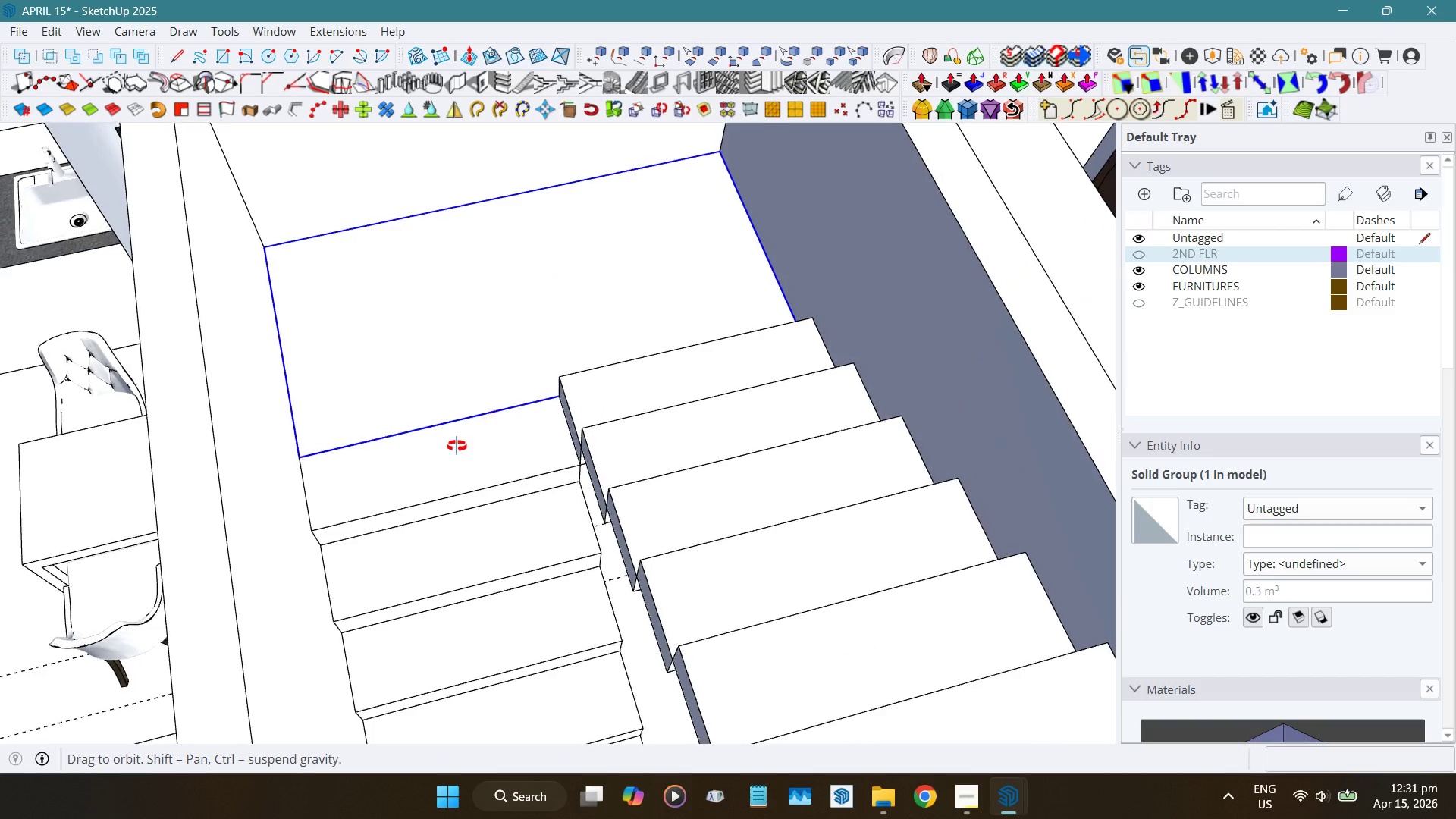 
scroll: coordinate [510, 372], scroll_direction: down, amount: 8.0
 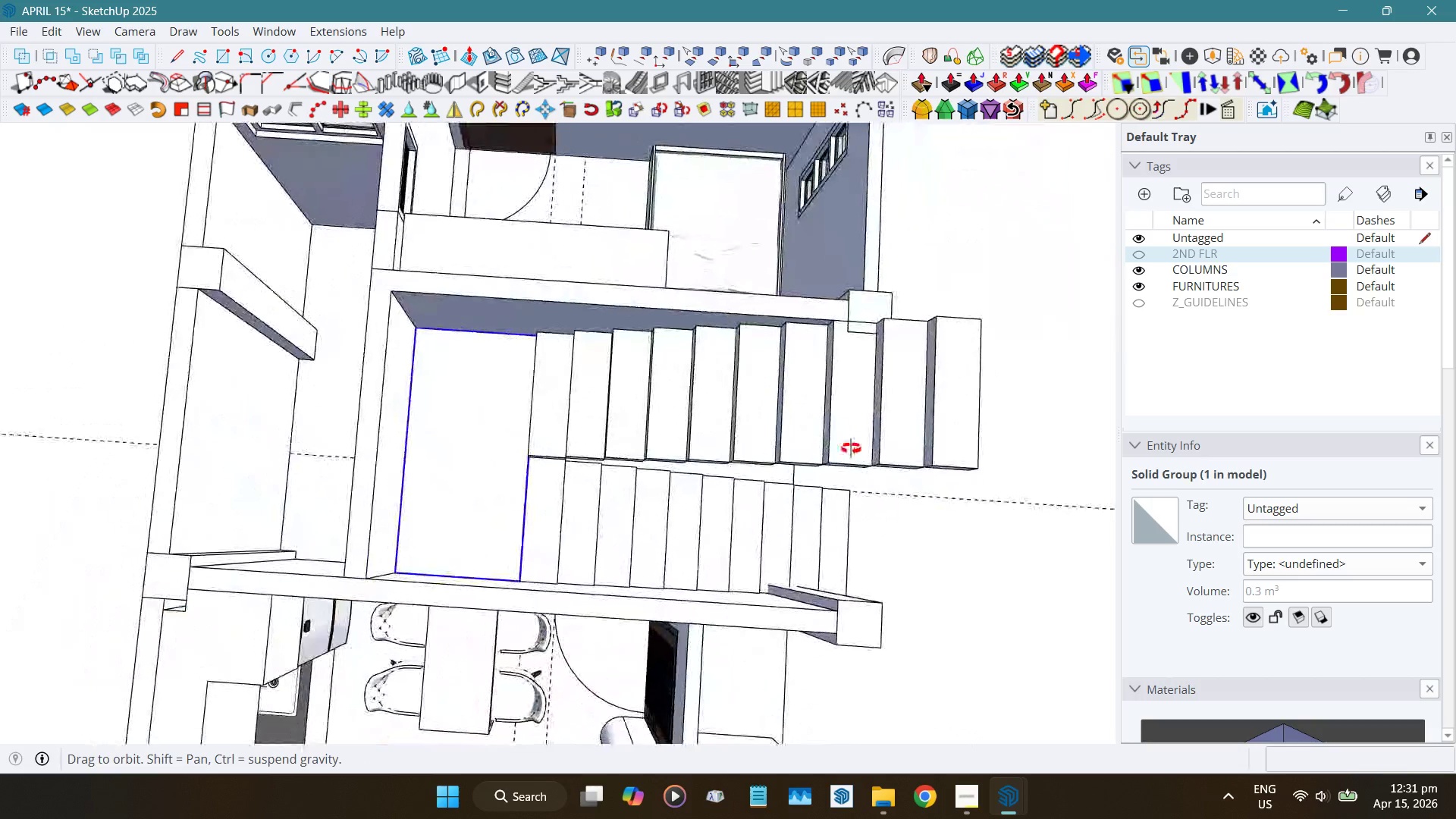 
hold_key(key=ShiftLeft, duration=1.45)
left_click([601, 529])
 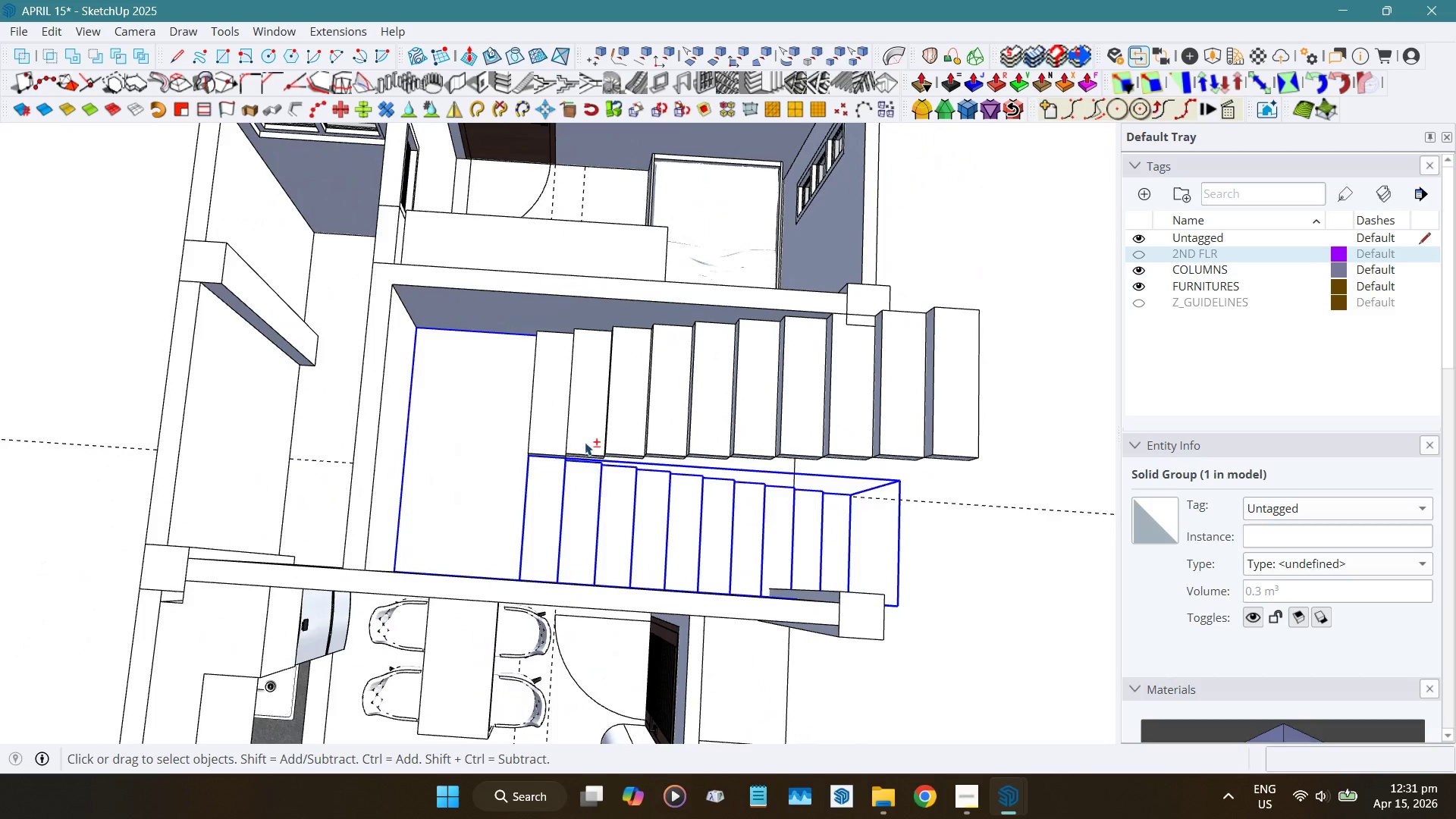 
left_click([585, 429])
 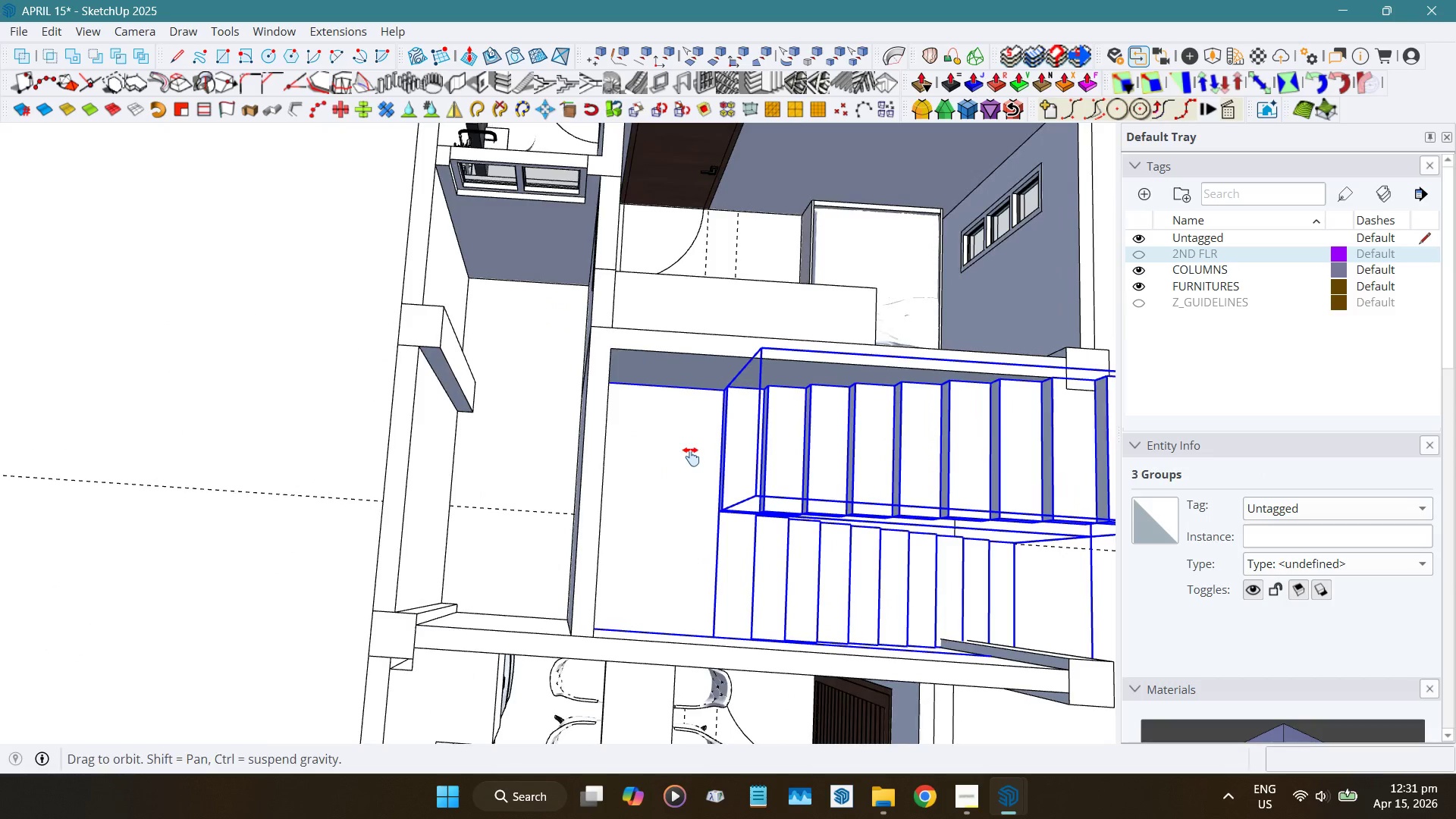 
hold_key(key=ShiftLeft, duration=0.42)
 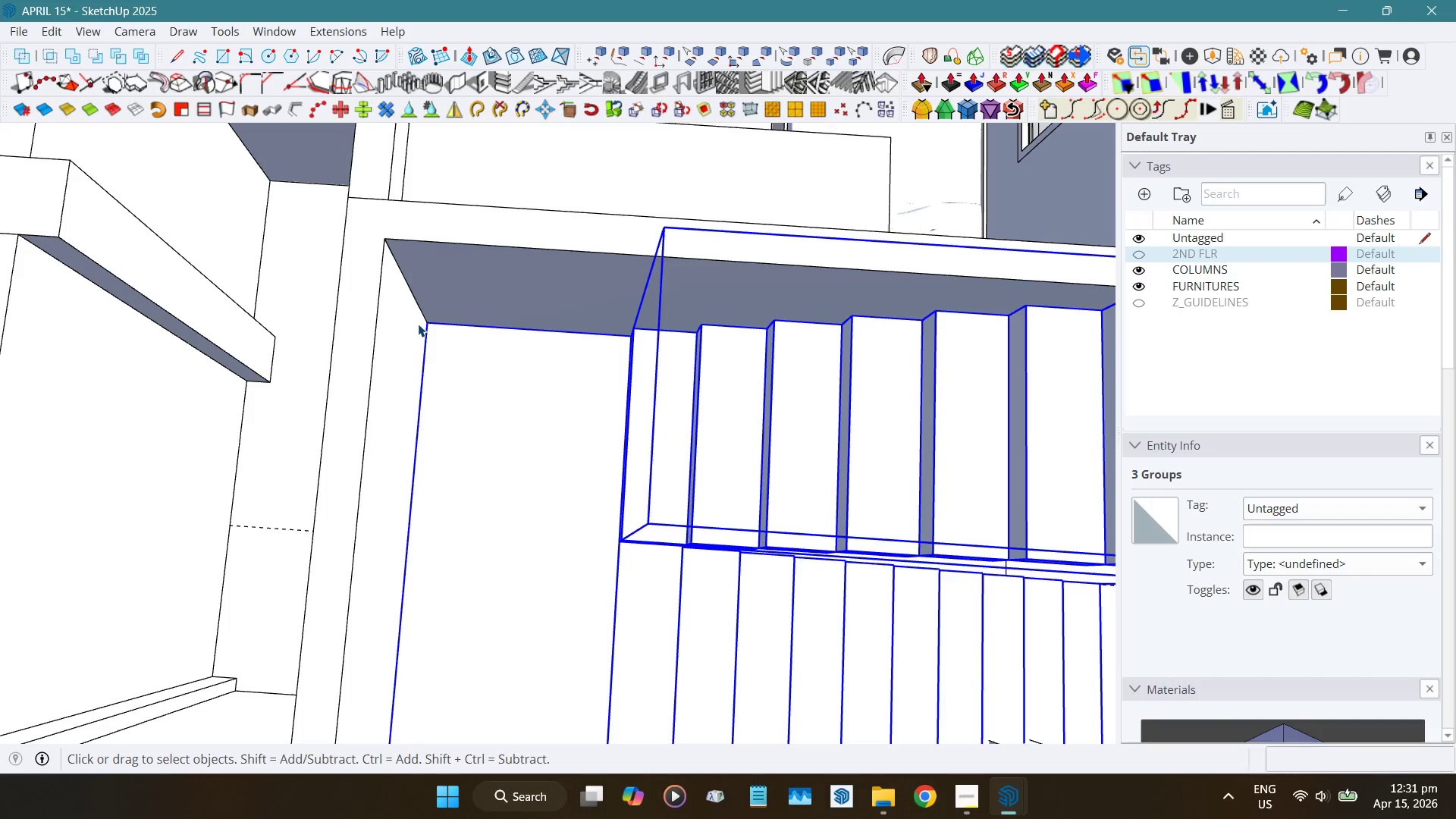 
scroll: coordinate [648, 398], scroll_direction: up, amount: 4.0
 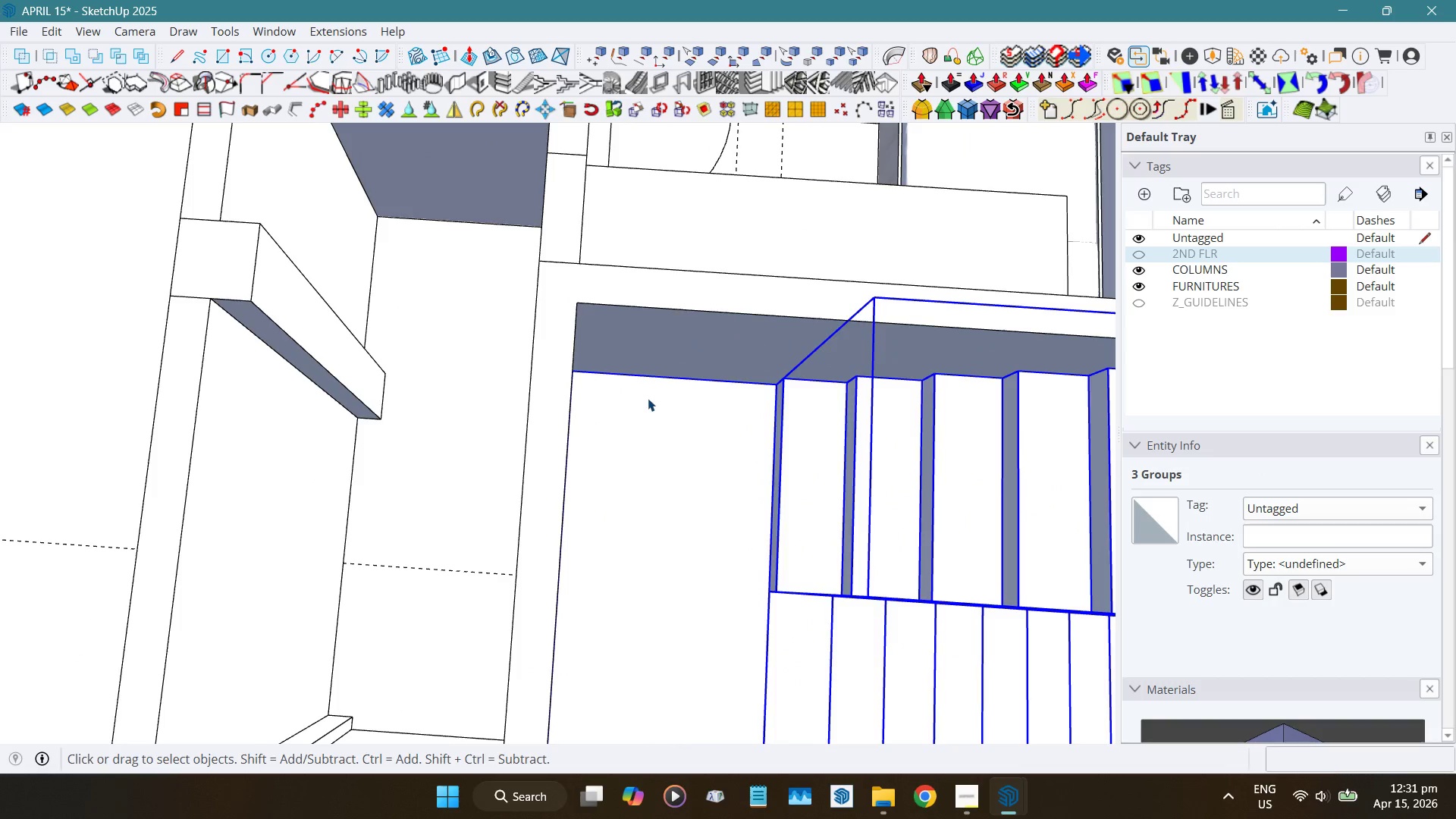 
key(Shift+W)
 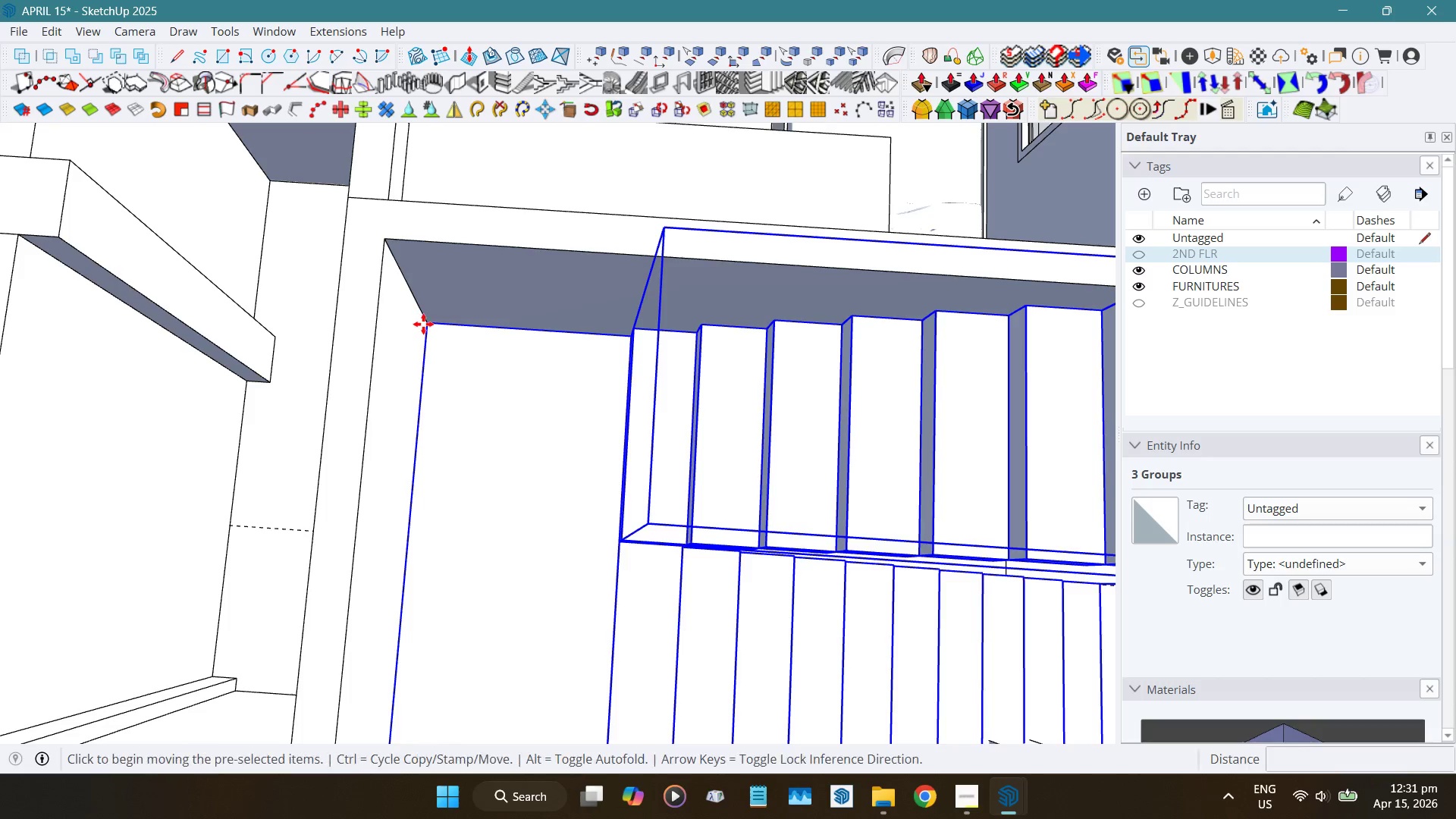 
mouse_move([439, 321])
 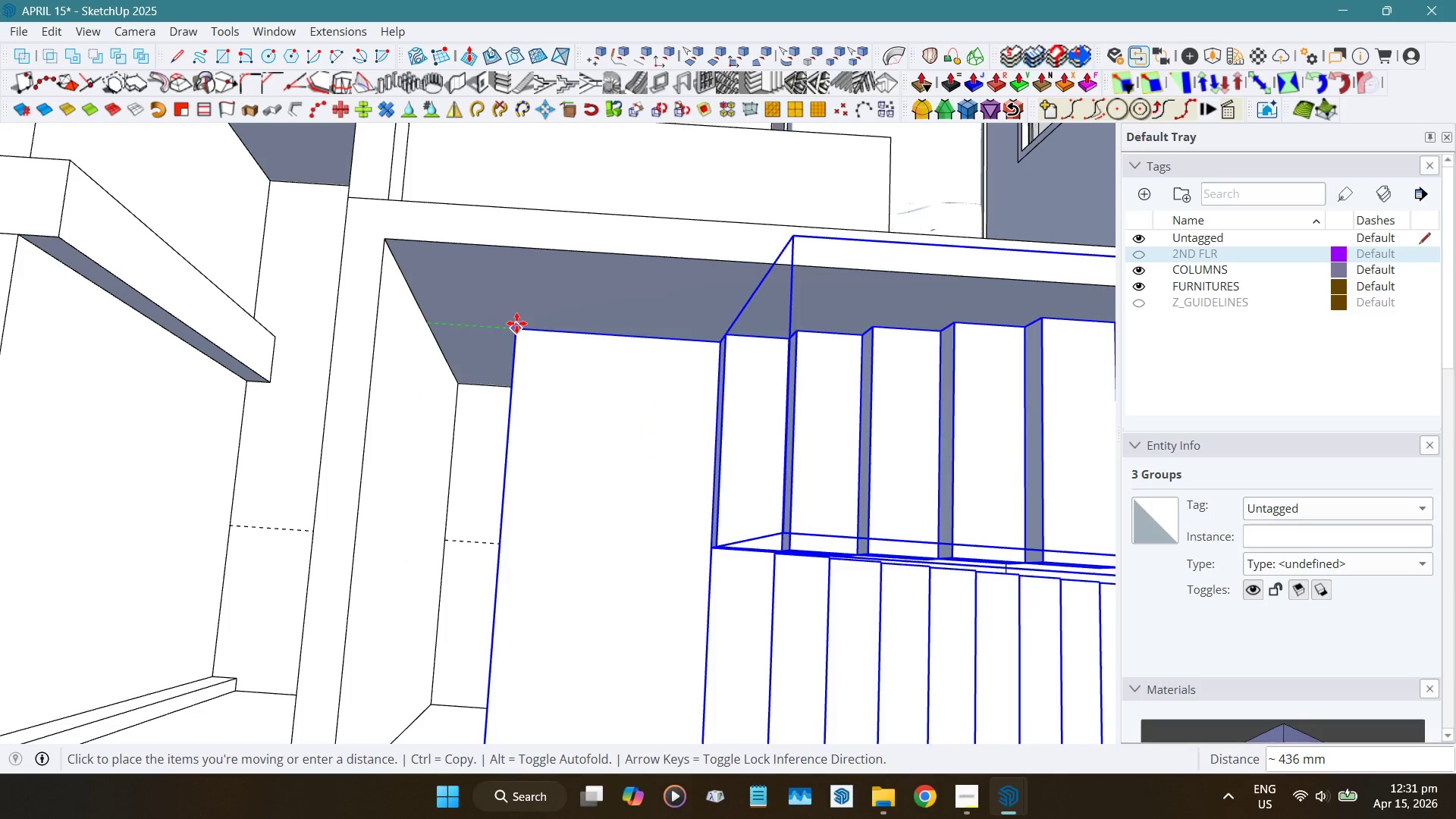 
hold_key(key=ShiftLeft, duration=1.5)
scroll: coordinate [516, 323], scroll_direction: down, amount: 4.0
 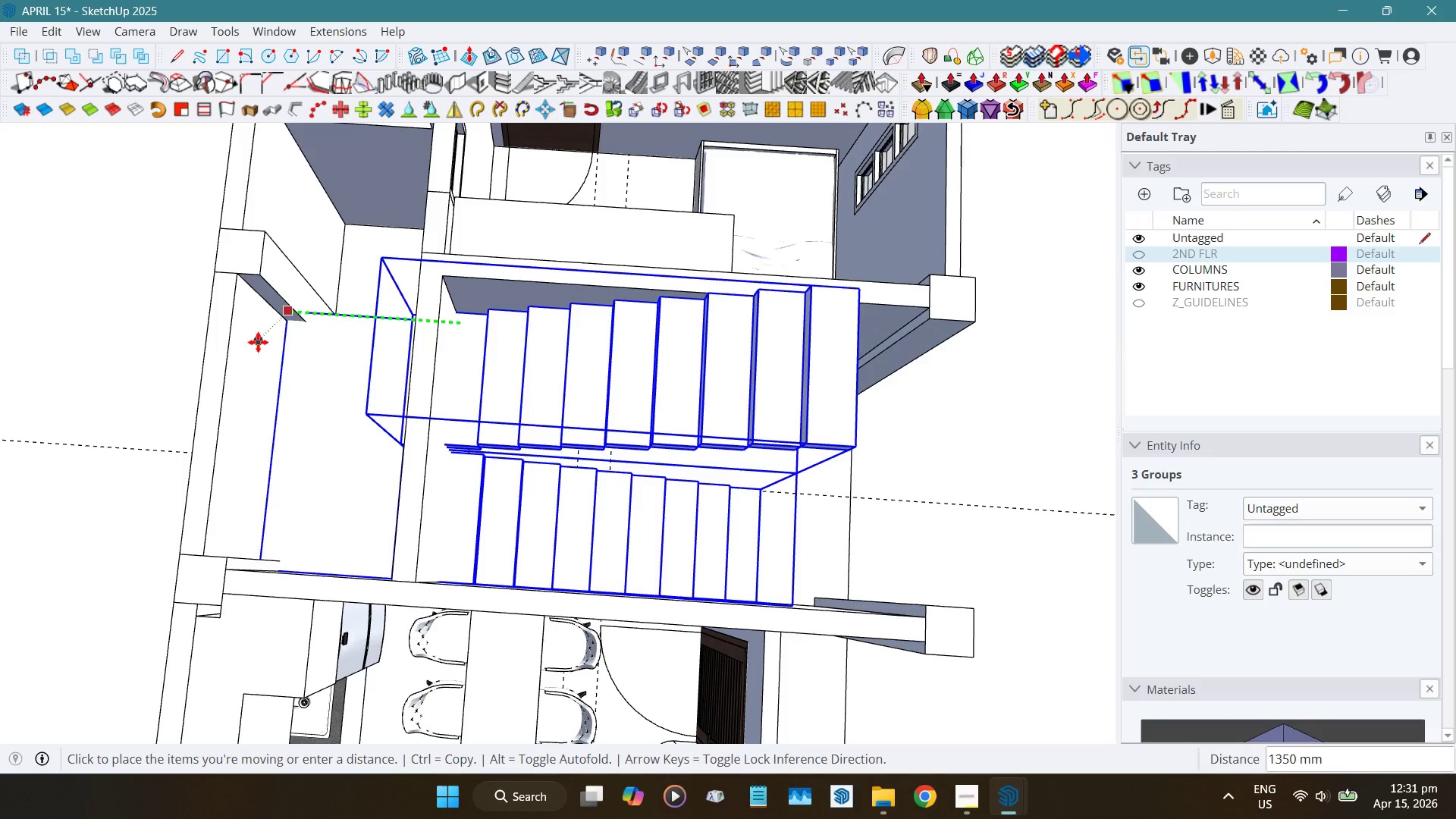 
hold_key(key=ShiftLeft, duration=0.84)
left_click([258, 342])
 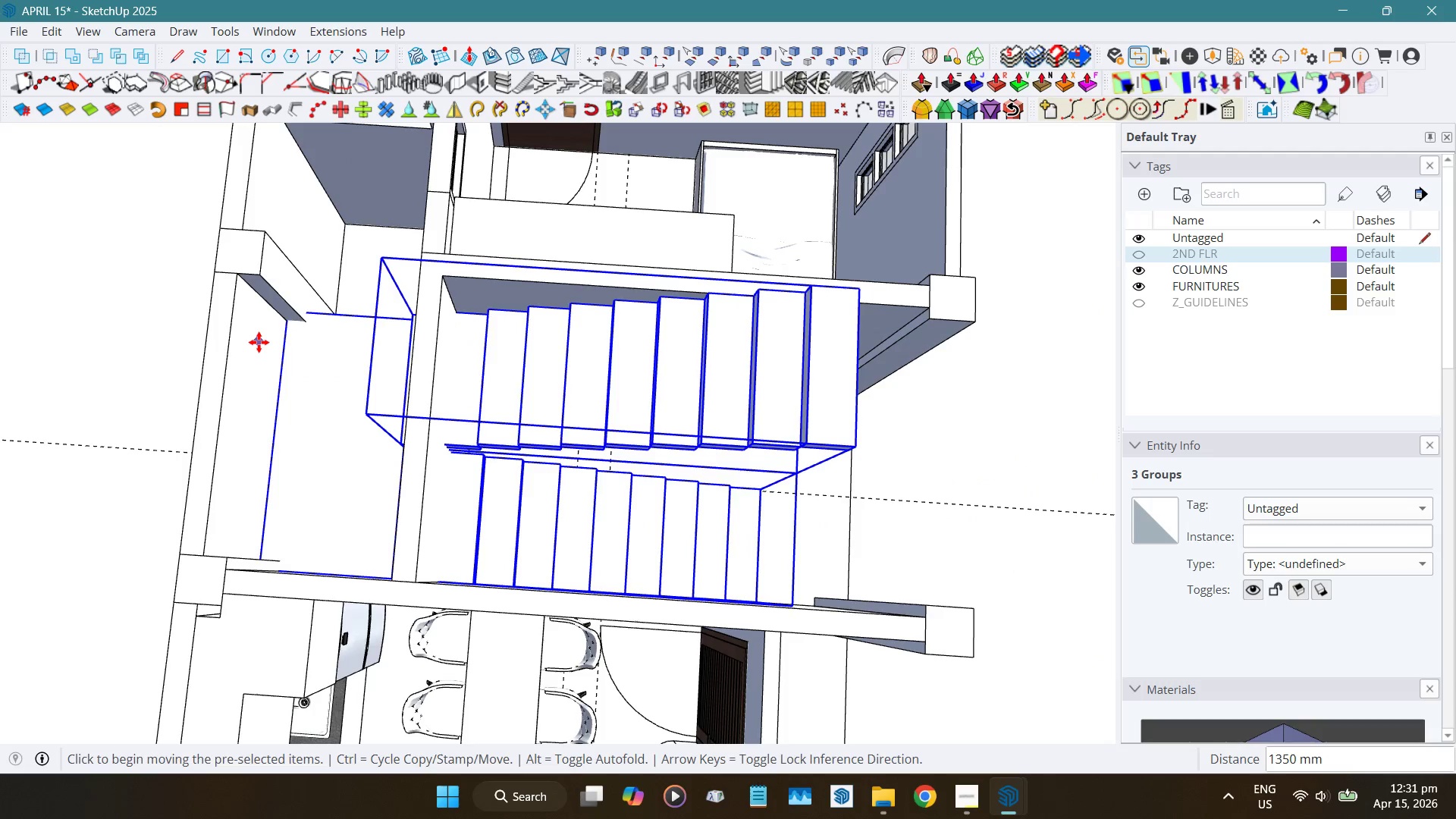 
key(Space)
 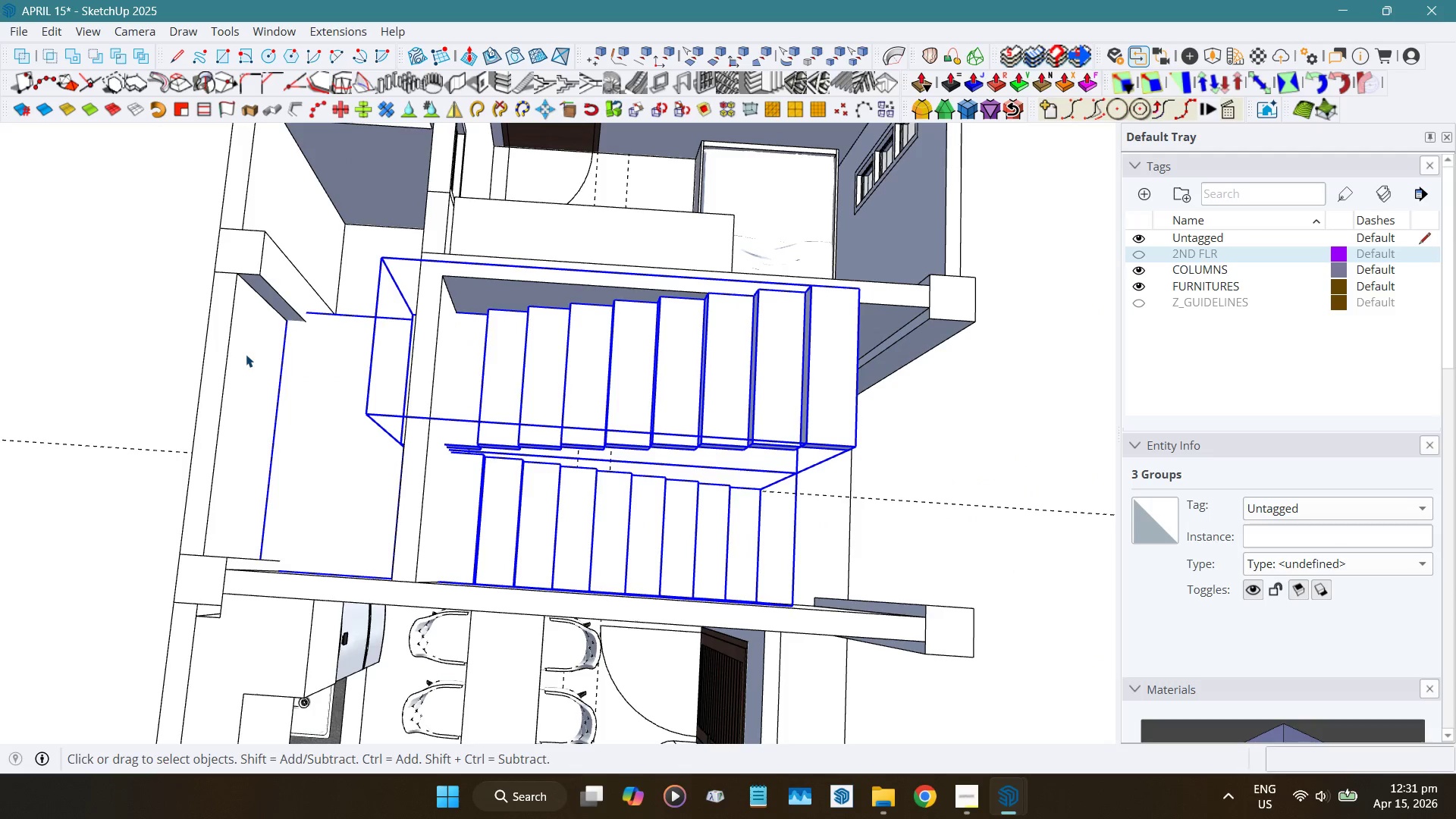 
hold_key(key=ShiftLeft, duration=0.47)
 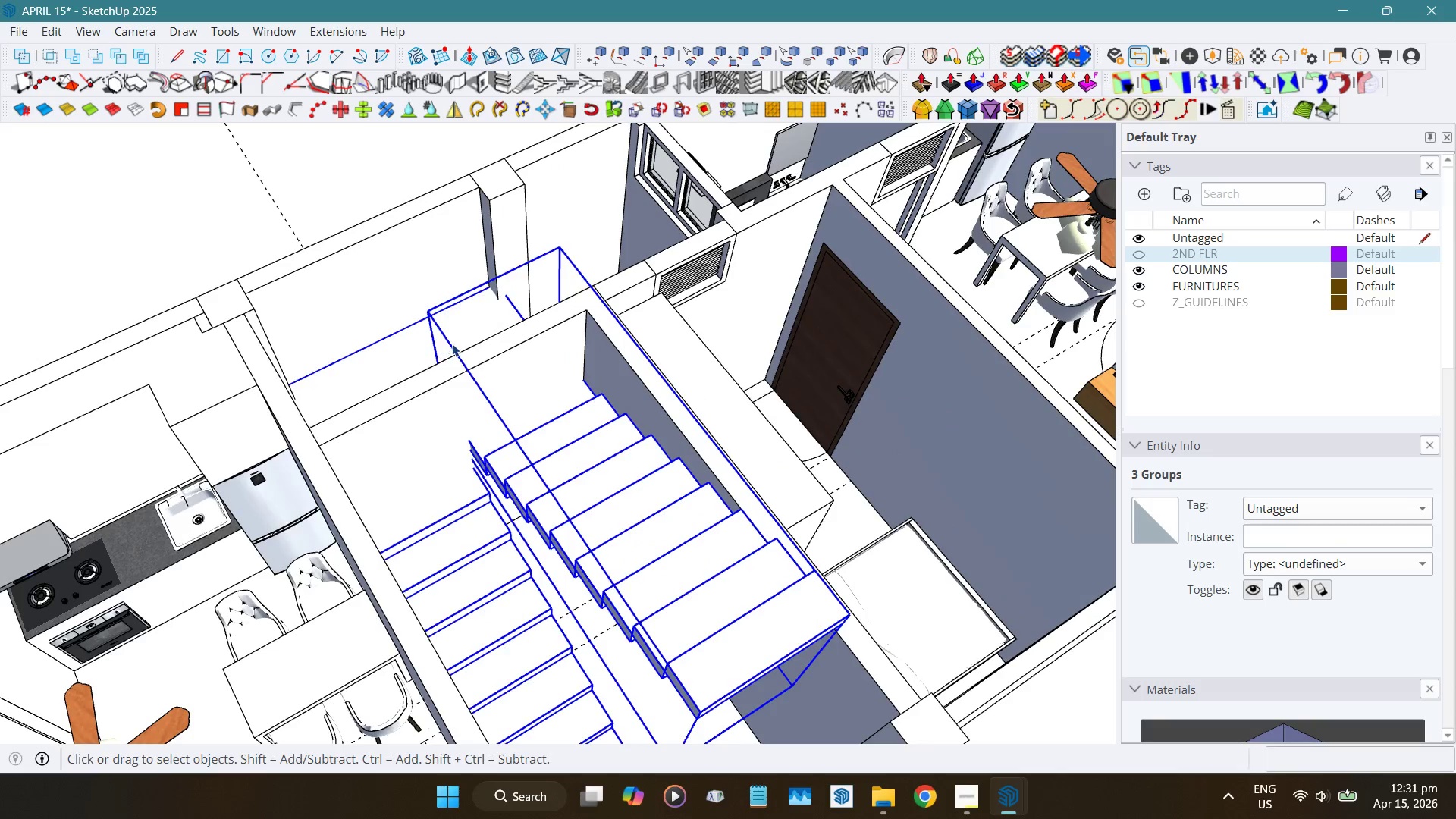 
scroll: coordinate [453, 345], scroll_direction: down, amount: 5.0
 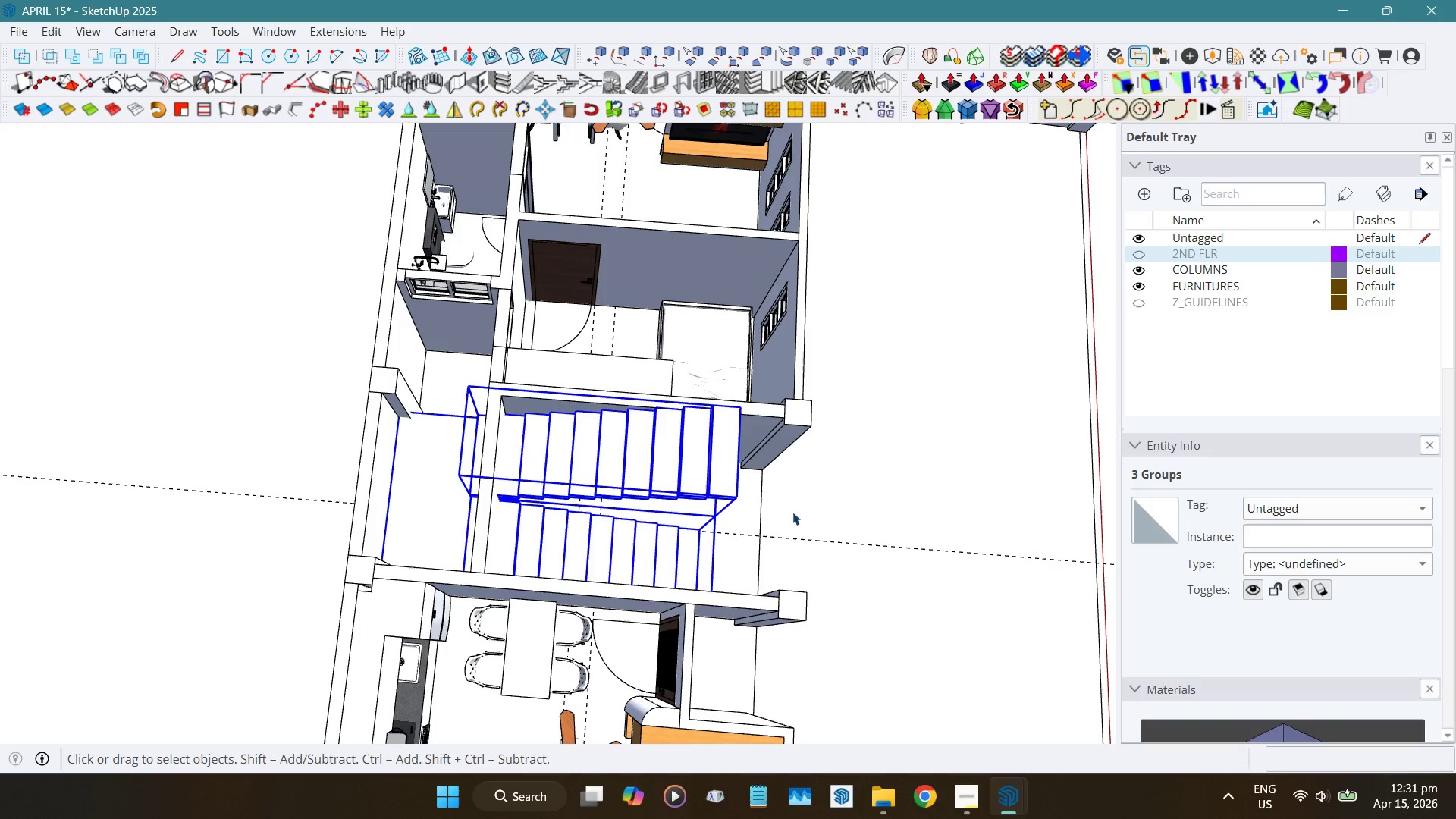 
wait(5.58)
 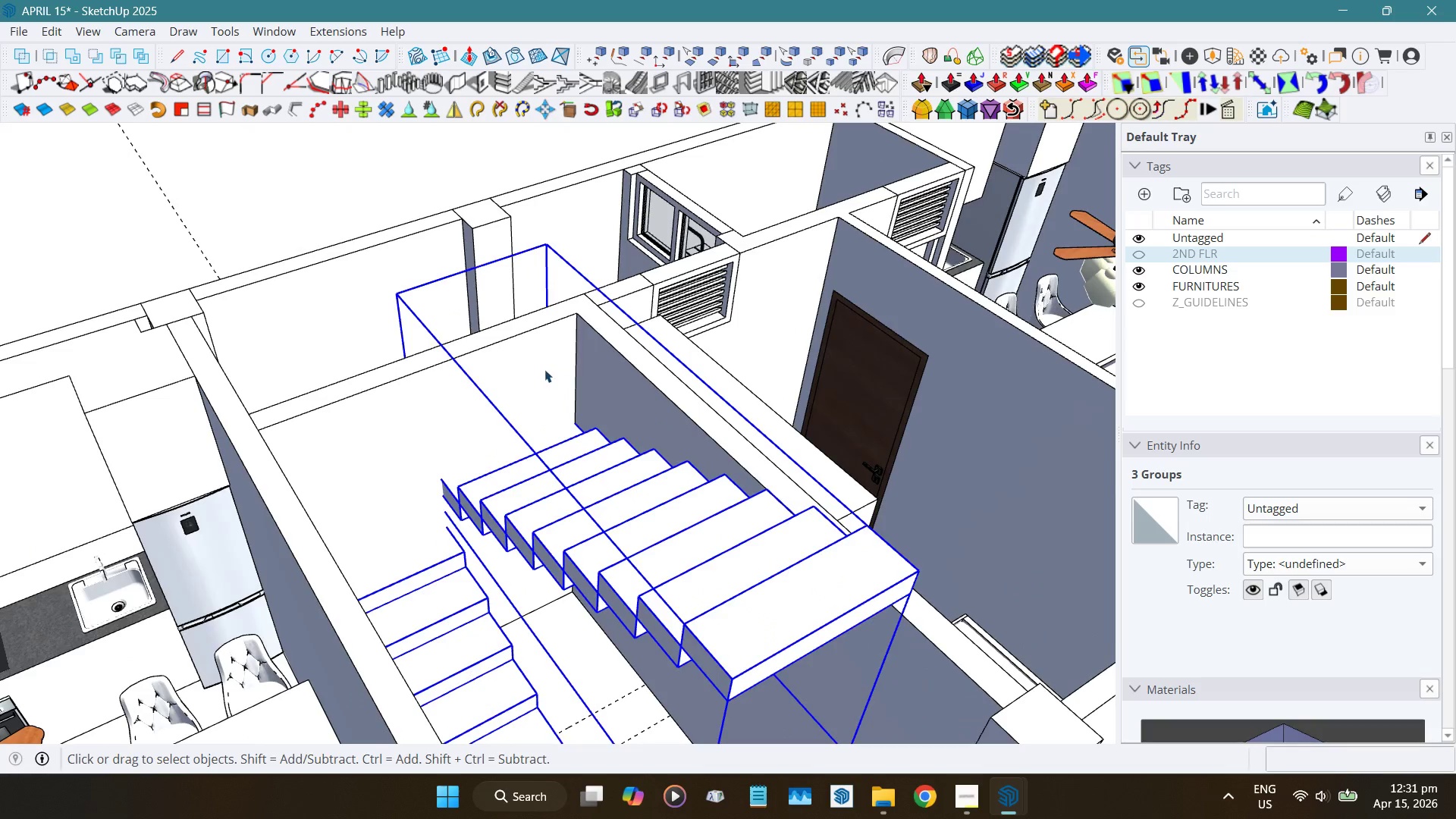 
left_click([544, 369])
 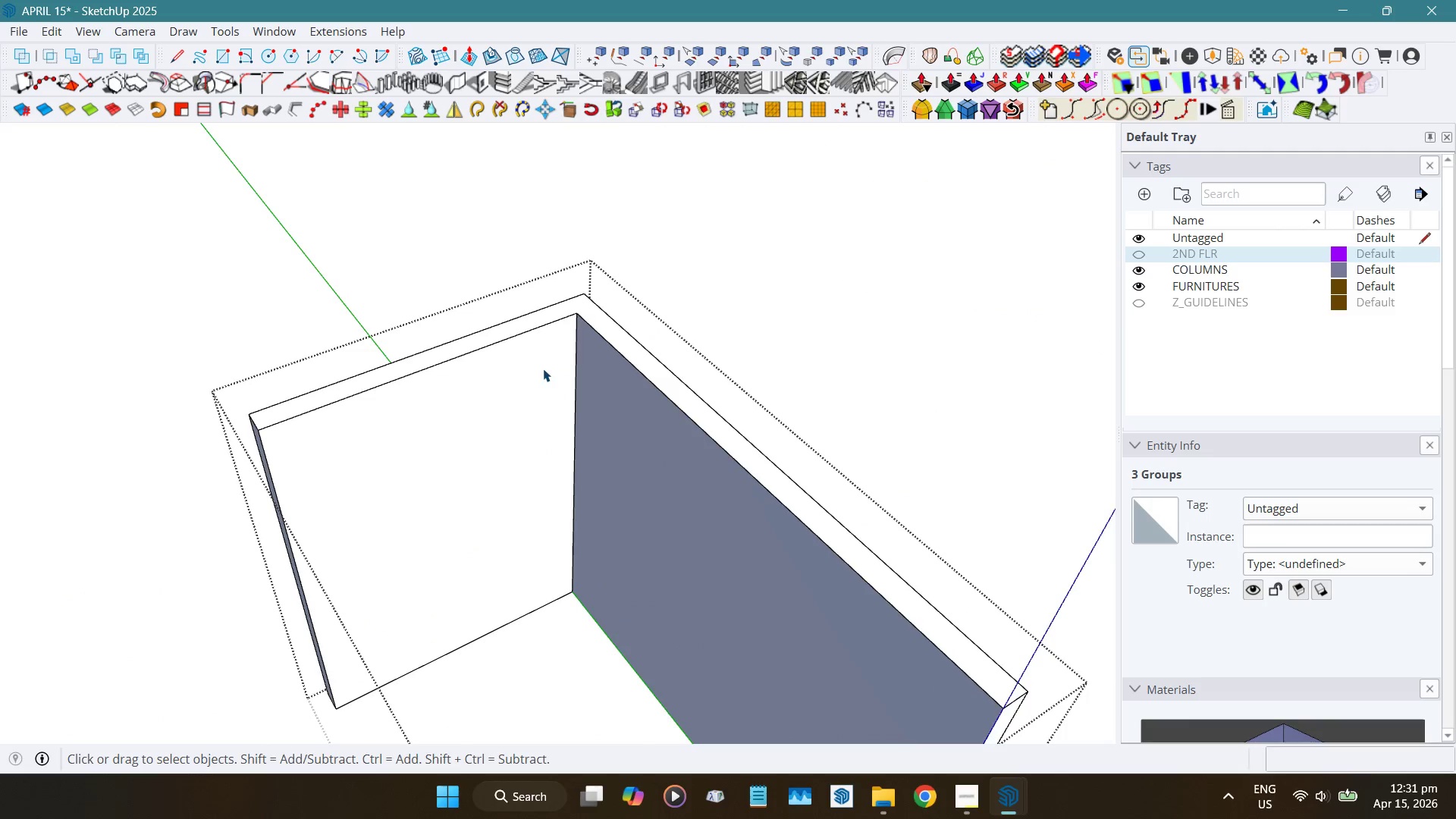 
scroll: coordinate [554, 371], scroll_direction: up, amount: 6.0
 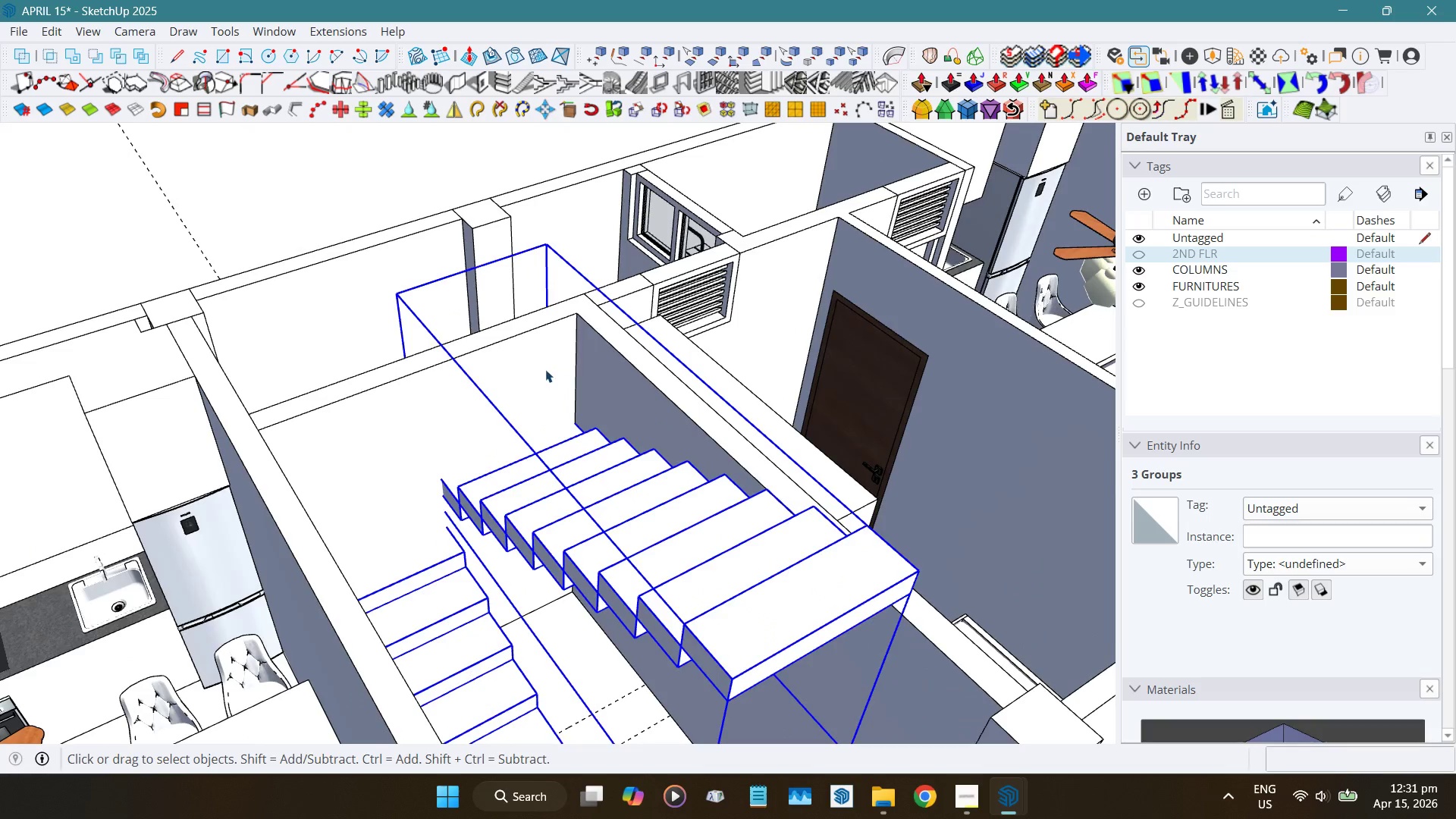 
triple_click([542, 369])
 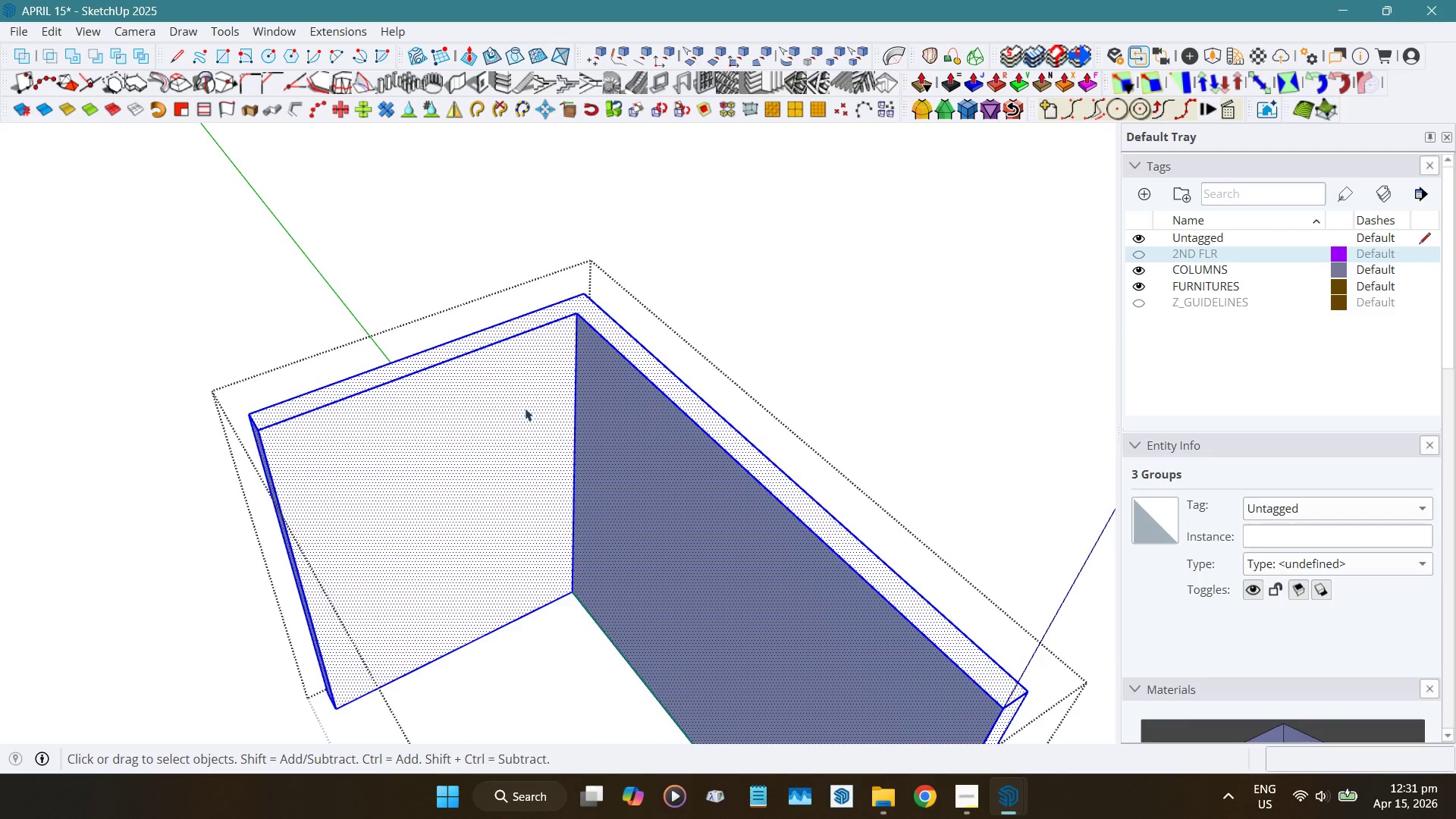 
left_click([513, 431])
 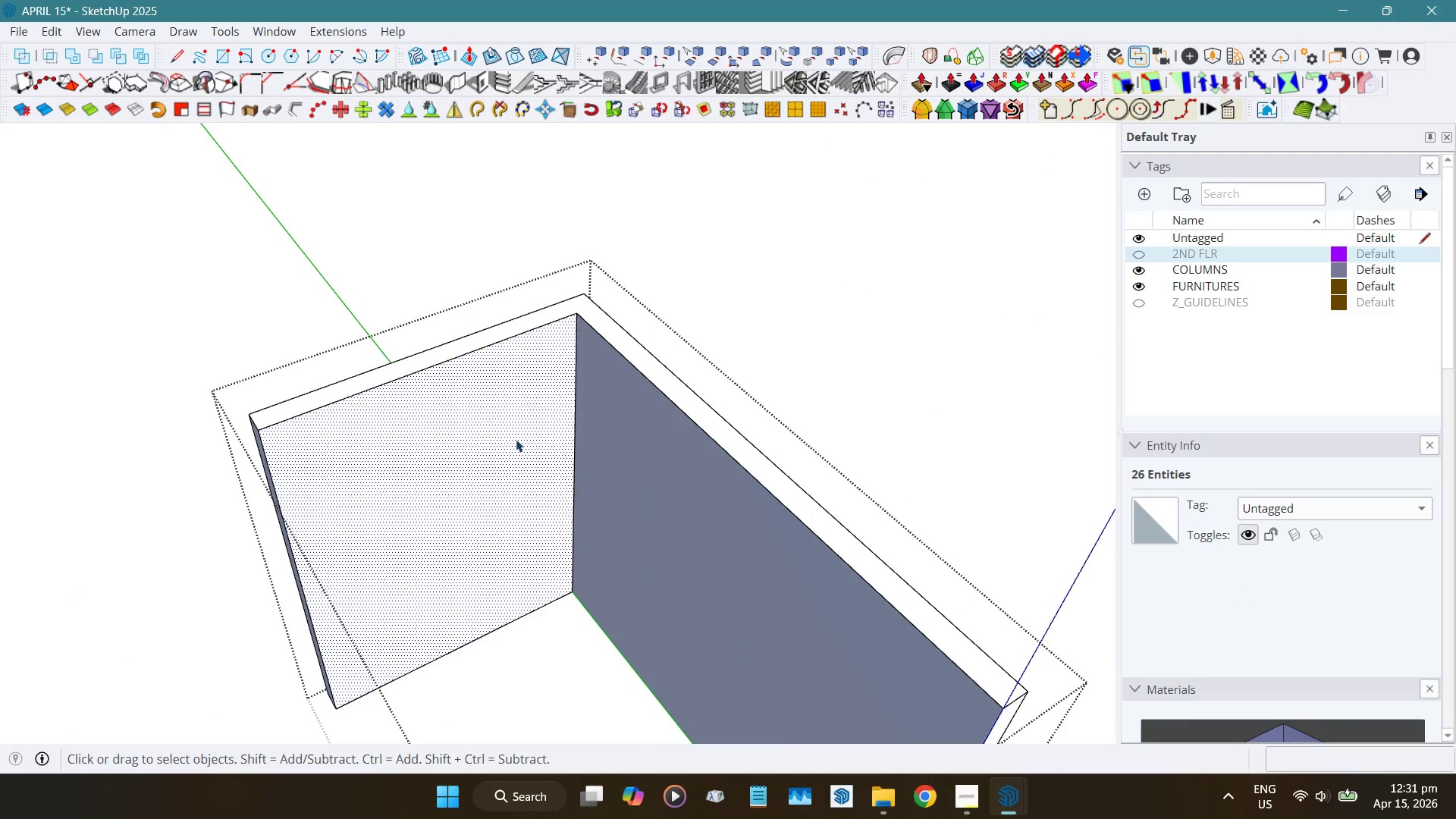 
key(Shift+ShiftLeft)
 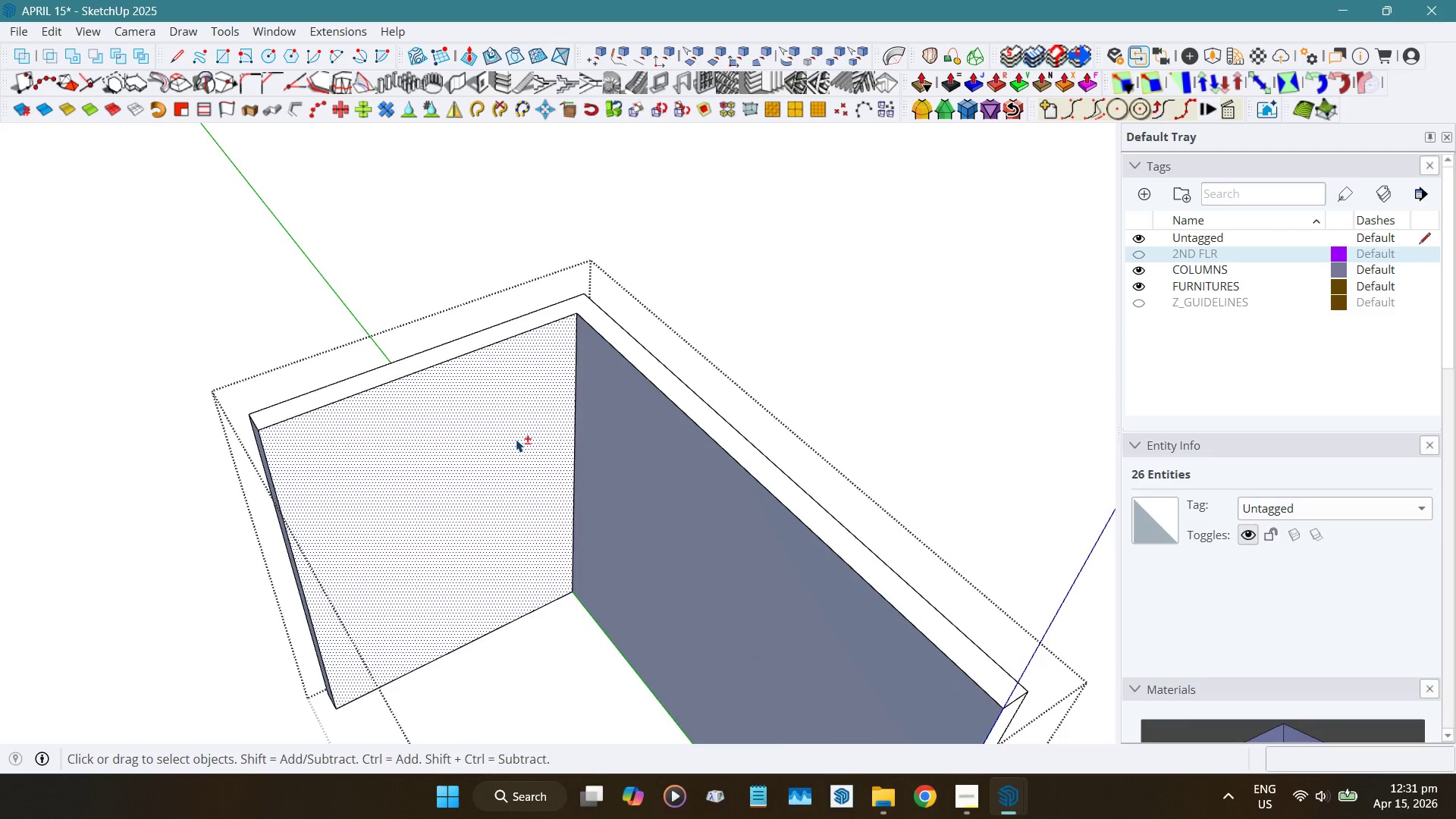 
key(Shift+D)
 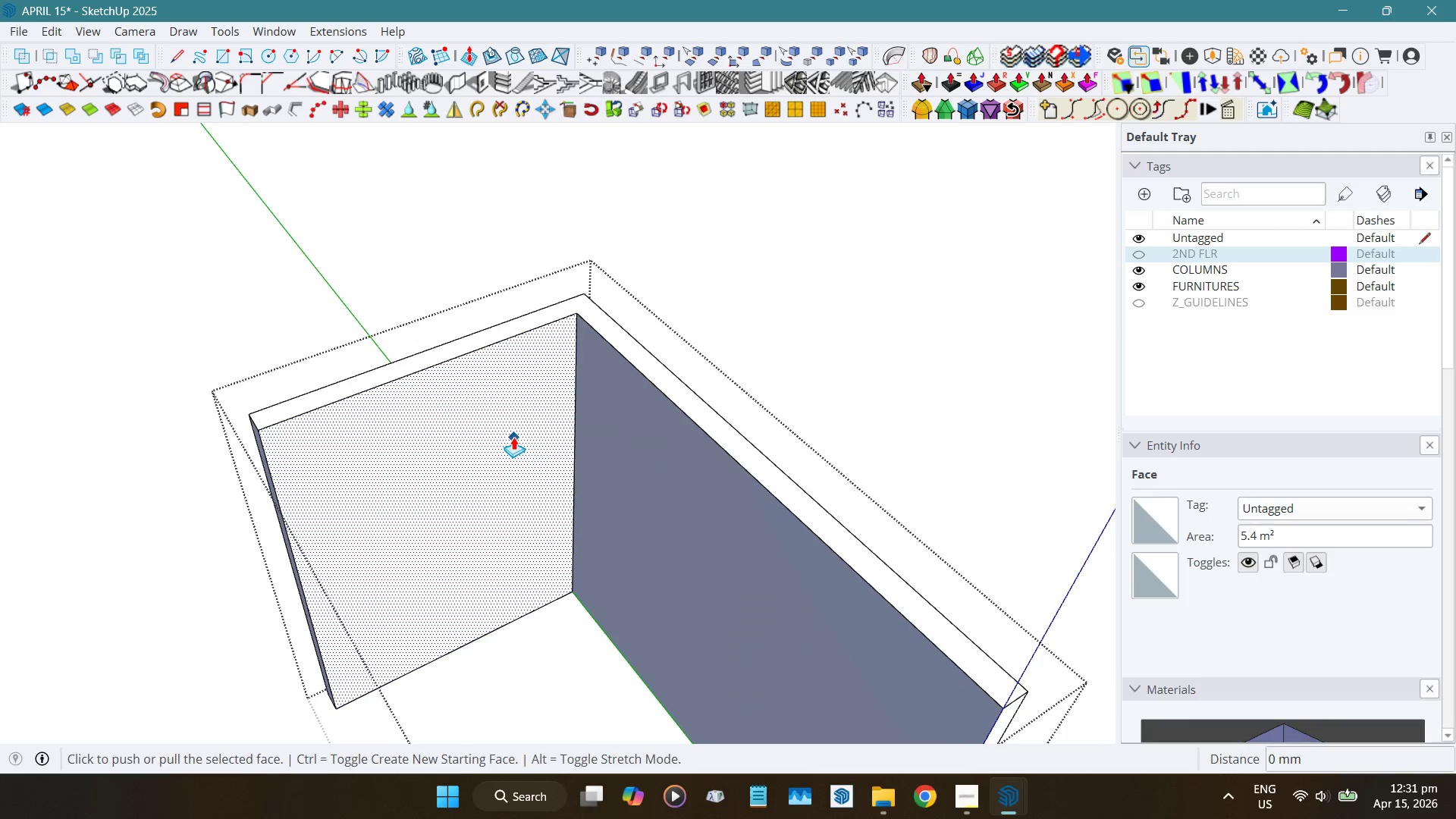 
left_click_drag(start_coordinate=[513, 438], to_coordinate=[363, 243])
 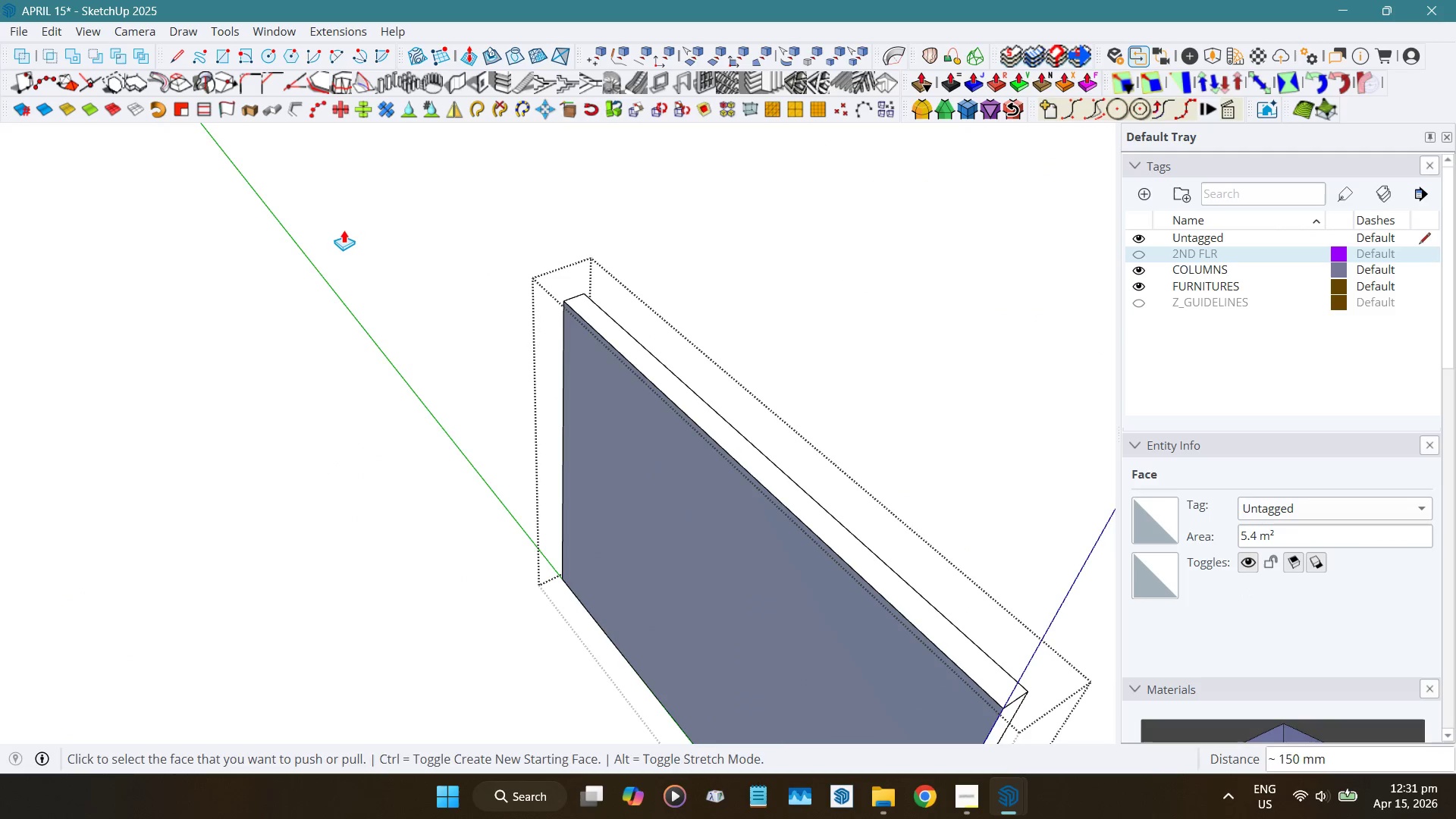 
key(Space)
 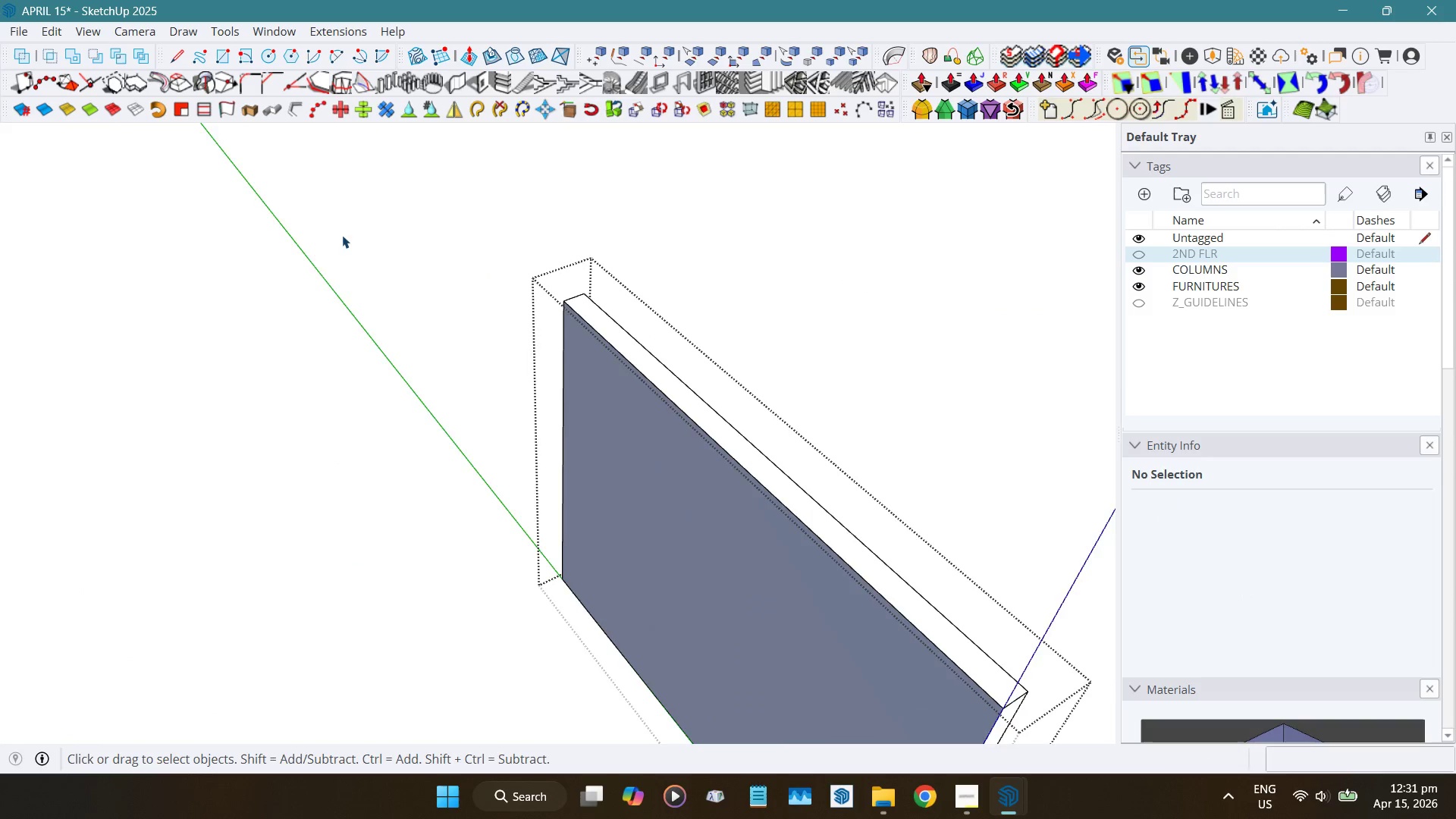 
key(Escape)
 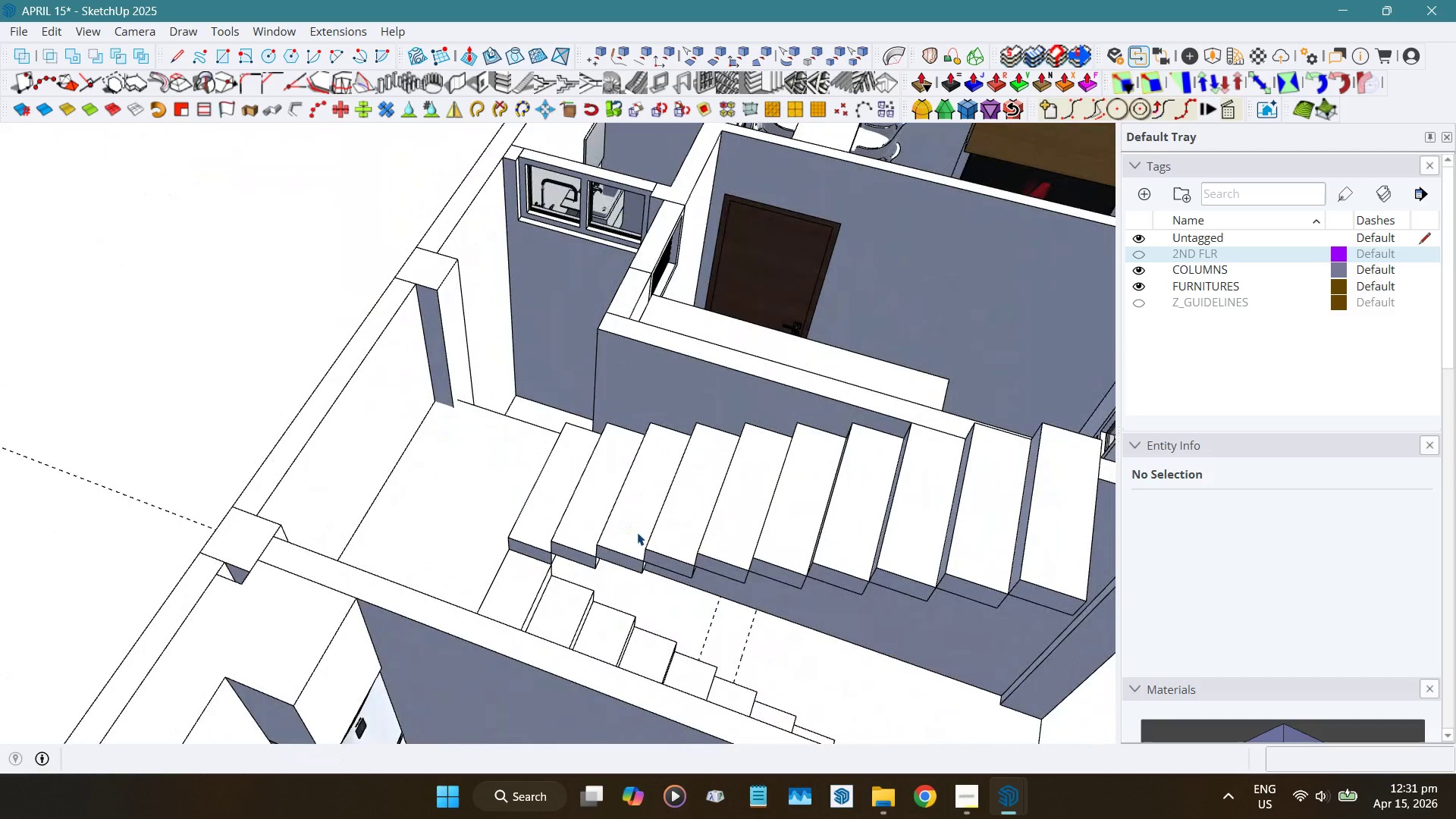 
wait(10.05)
 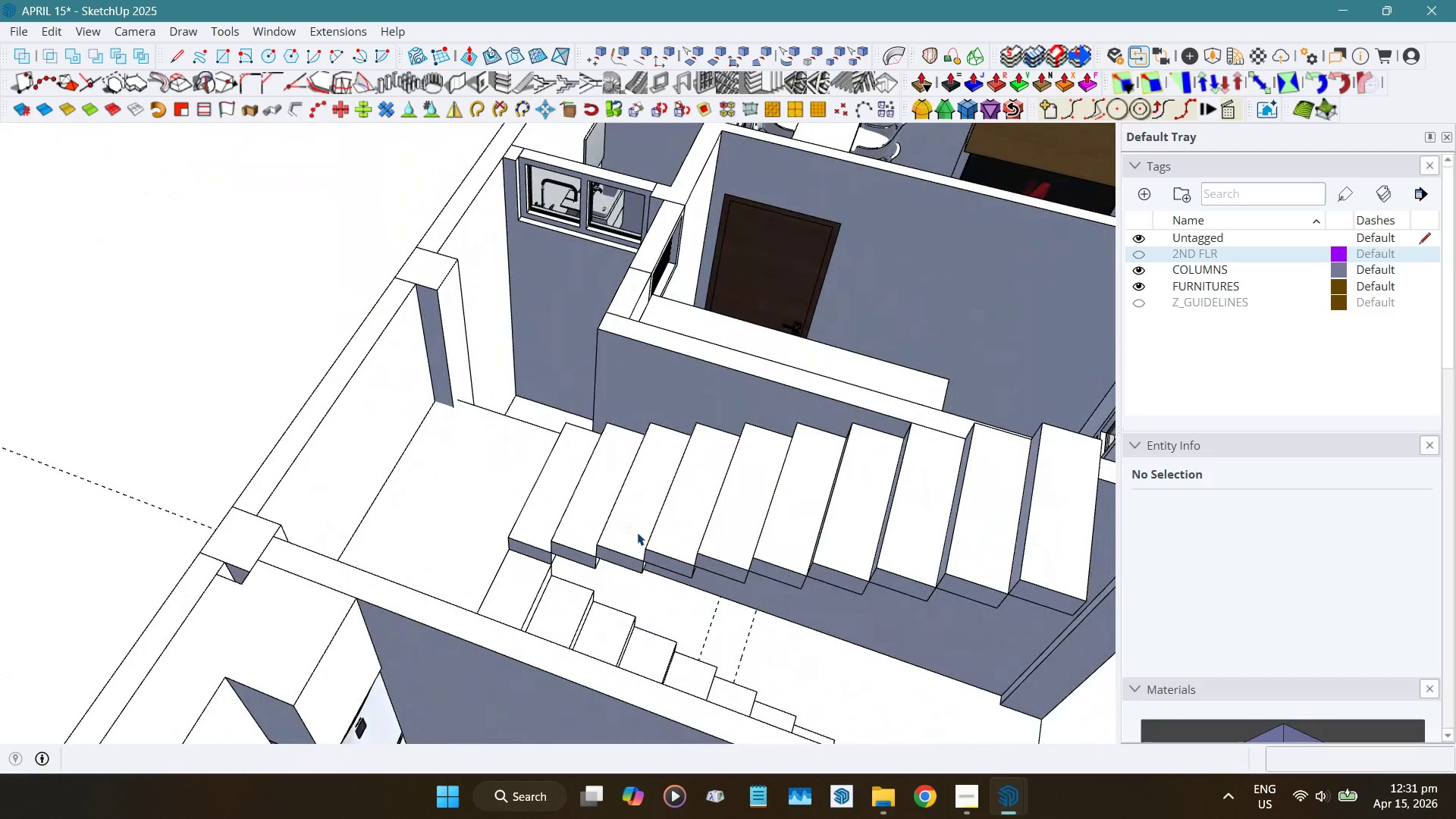 
scroll: coordinate [622, 354], scroll_direction: up, amount: 4.0
 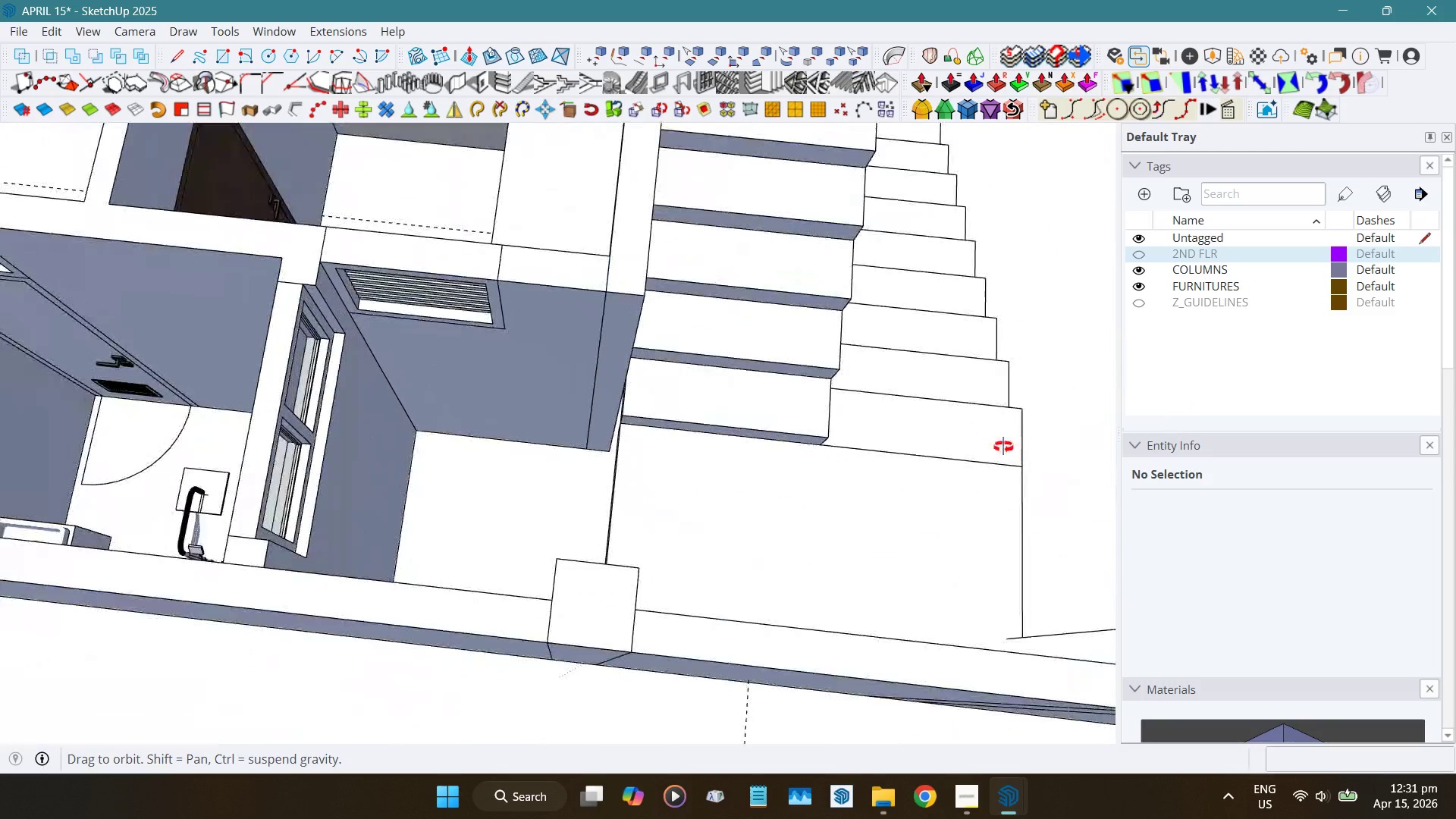 
scroll: coordinate [616, 446], scroll_direction: down, amount: 4.0
 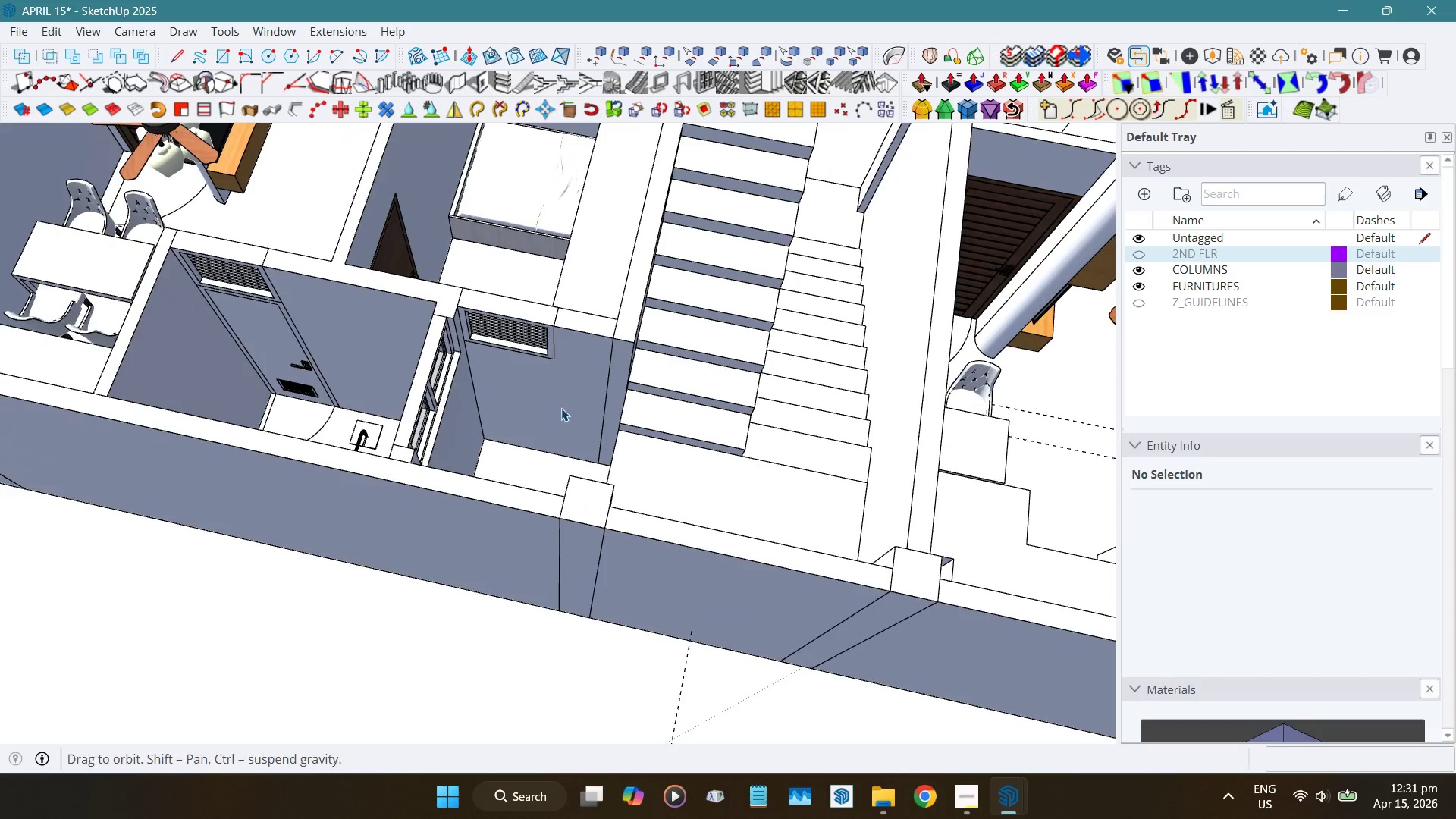 
scroll: coordinate [601, 399], scroll_direction: up, amount: 3.0
 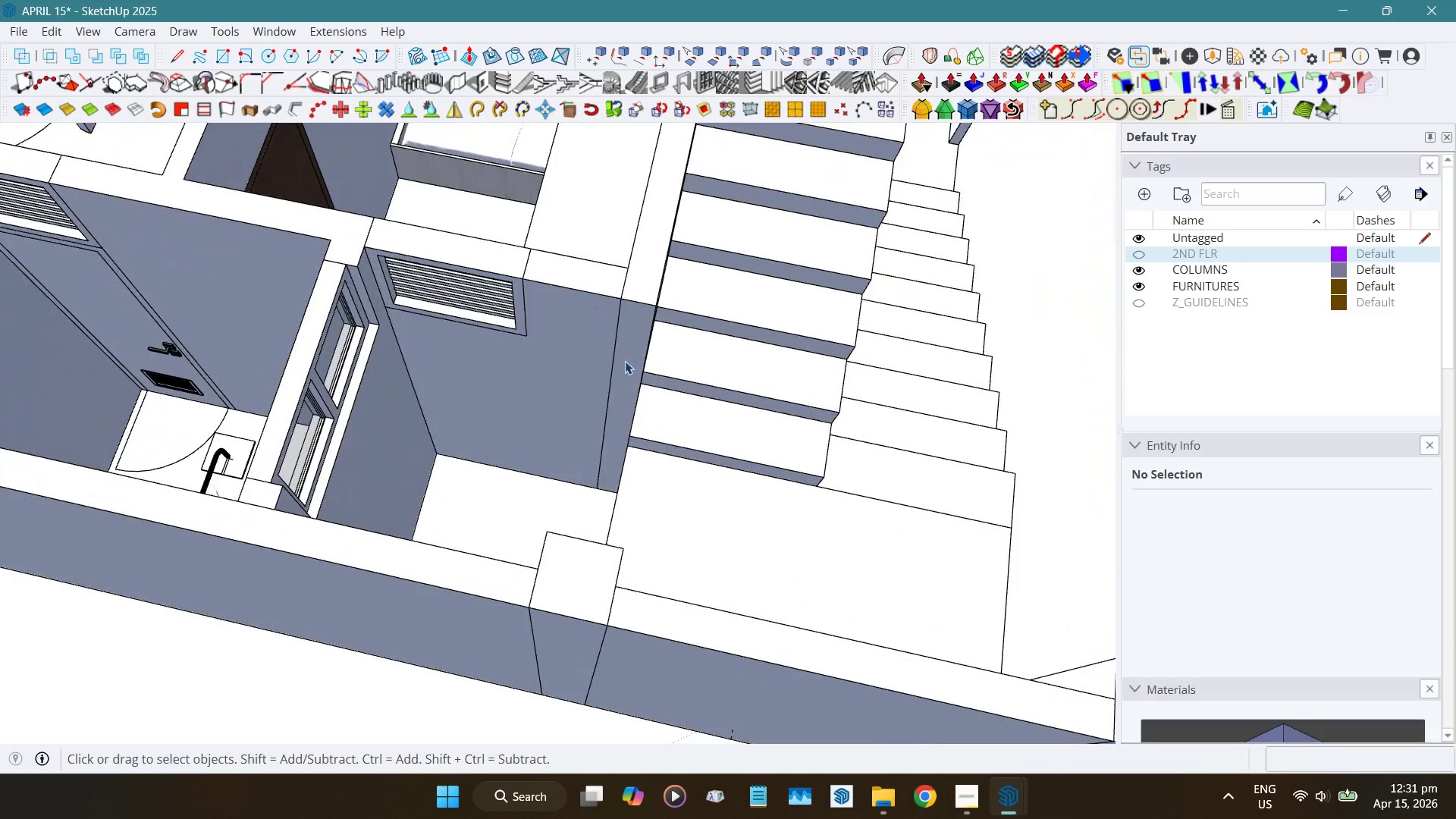 
double_click([625, 360])
 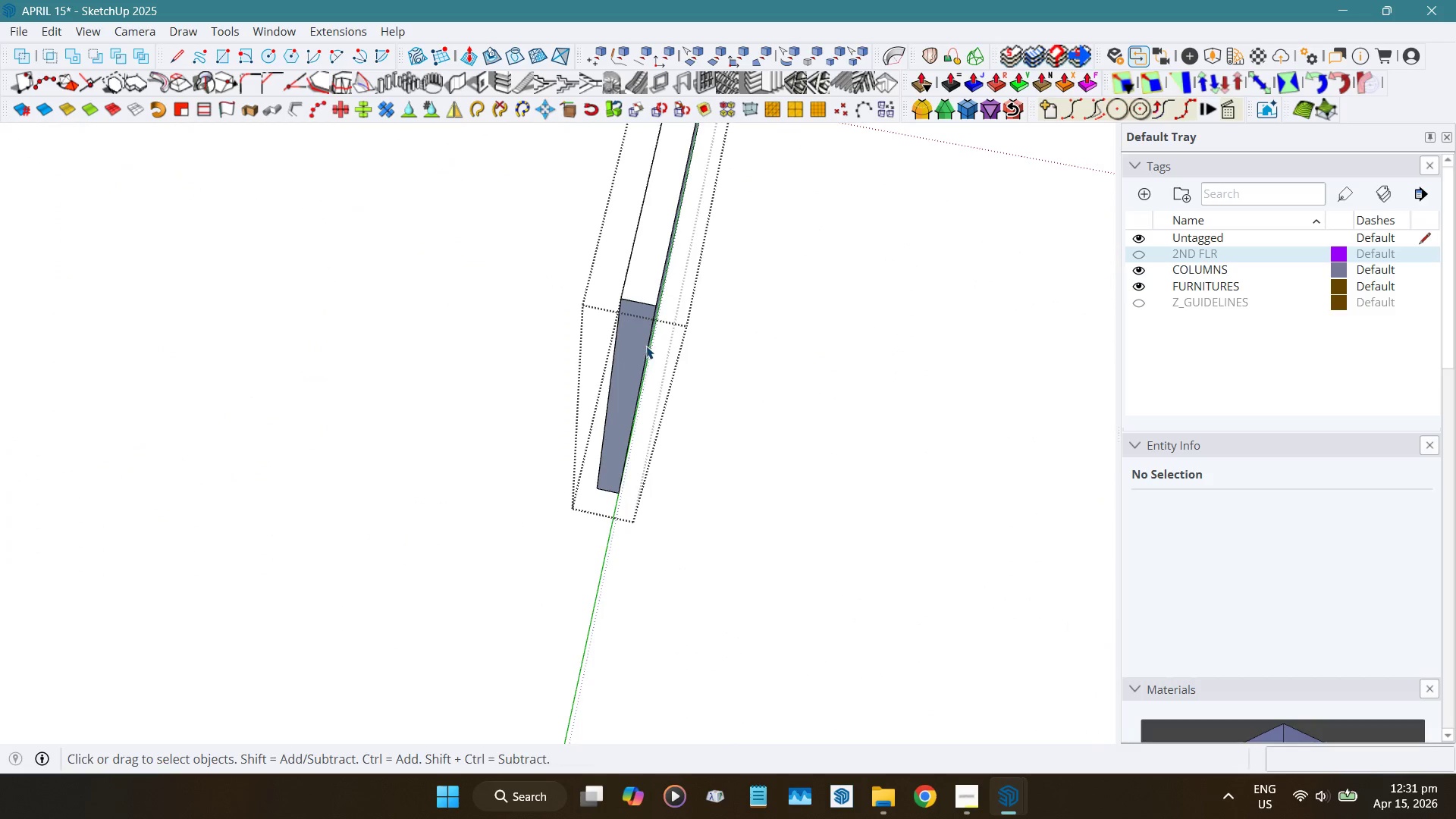 
key(Alt+AltLeft)
 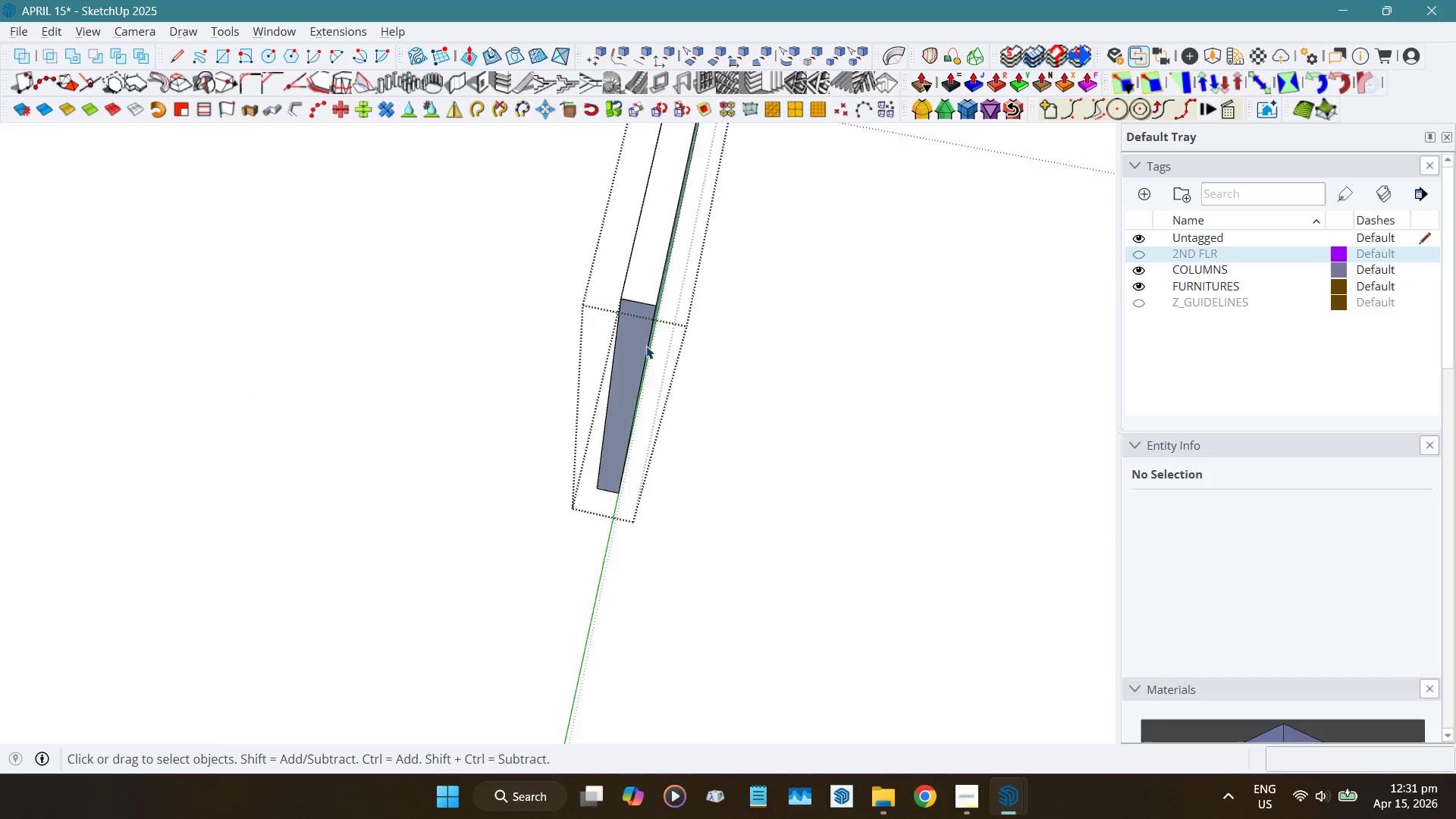 
key(Alt+H)
 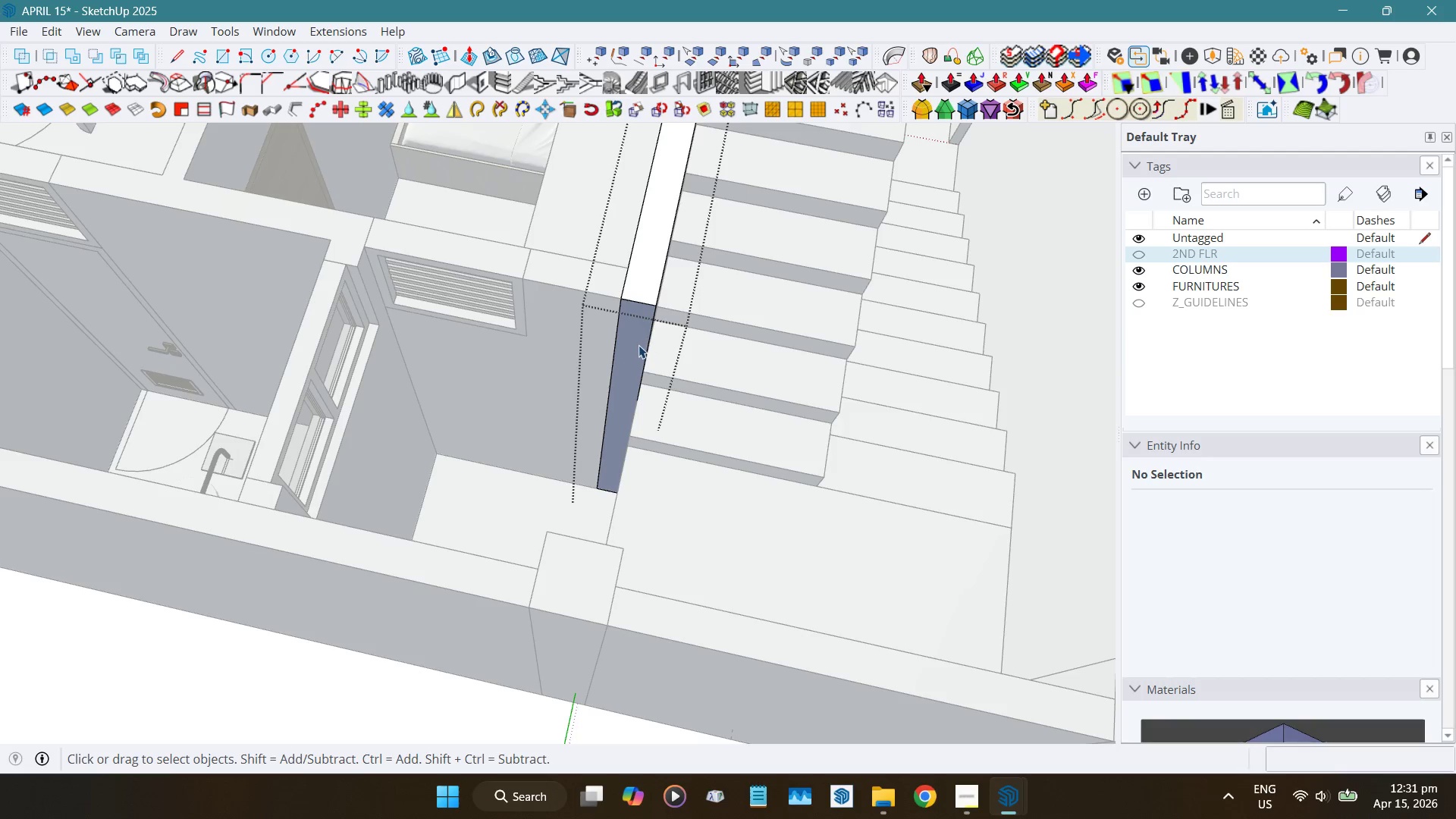 
left_click([639, 345])
 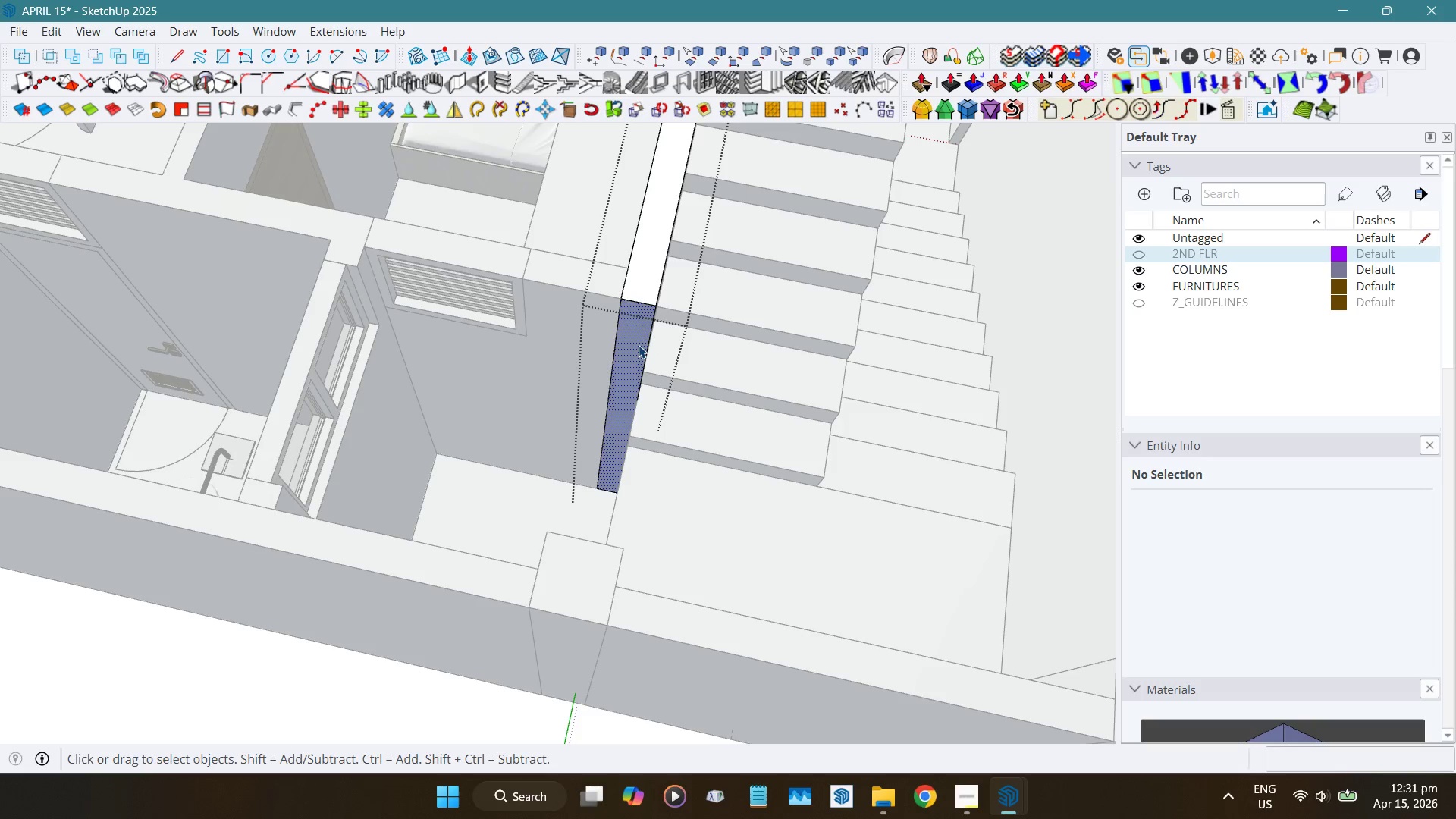 
key(Shift+ShiftLeft)
 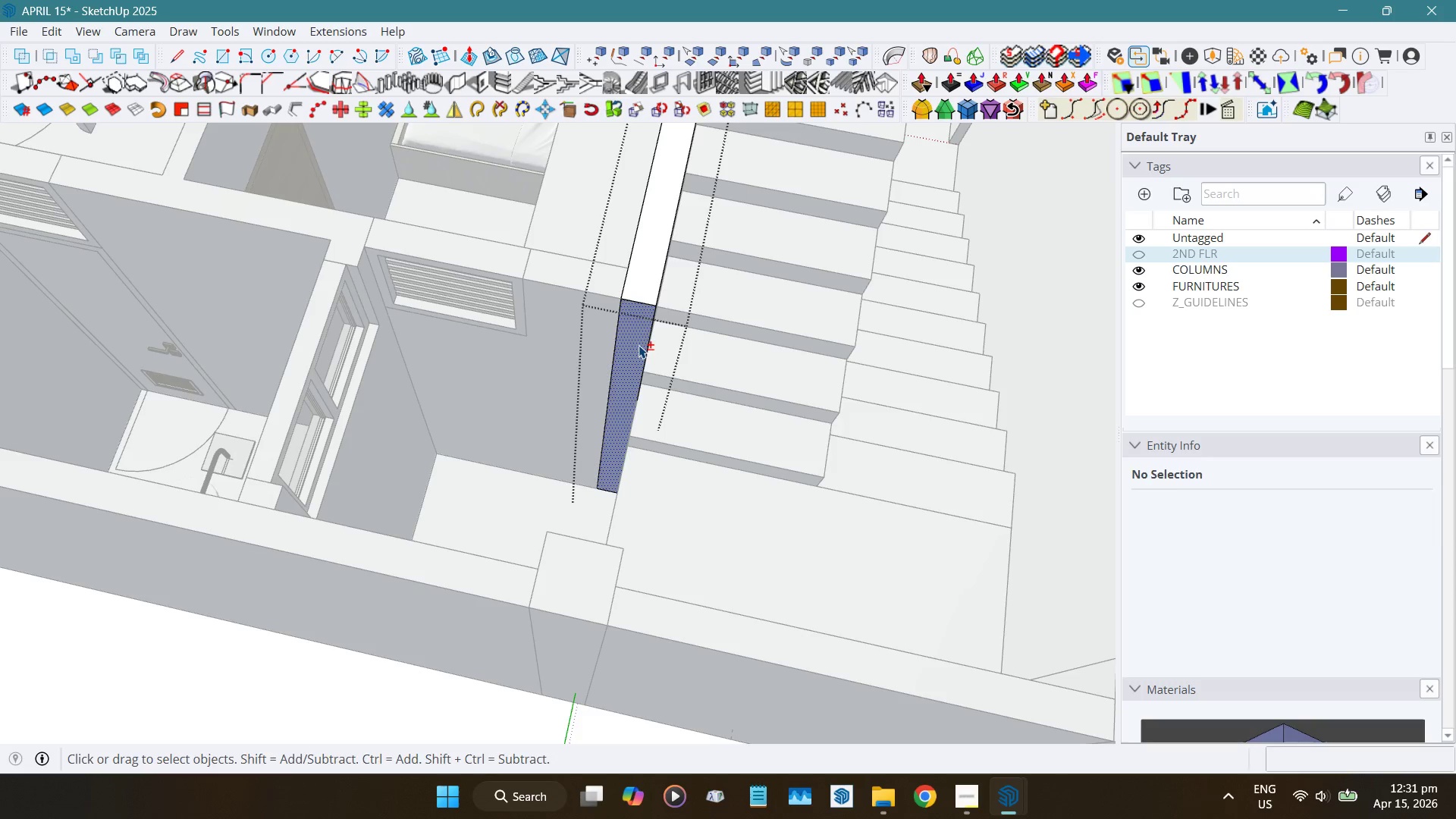 
key(Shift+D)
 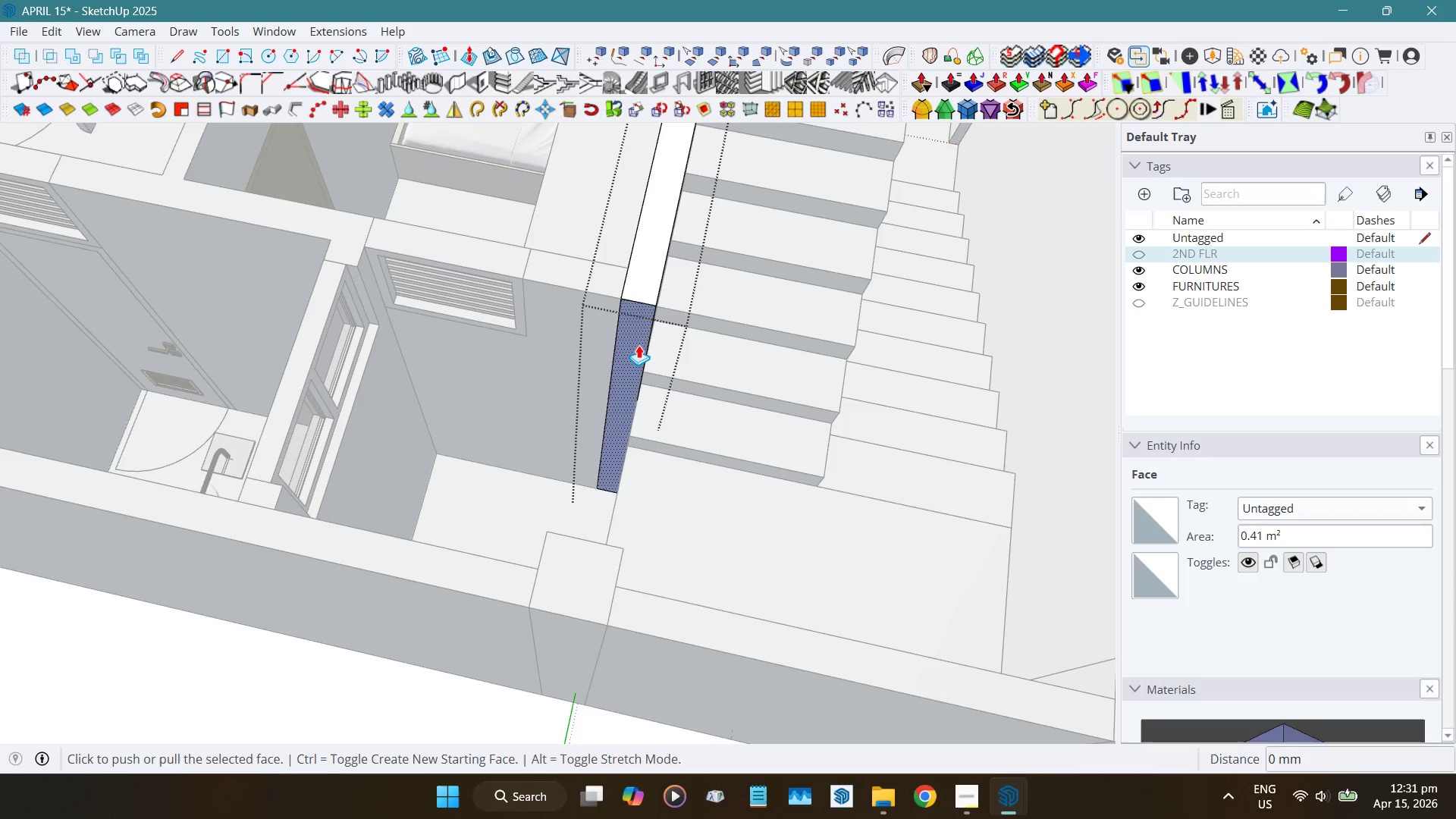 
left_click([639, 345])
 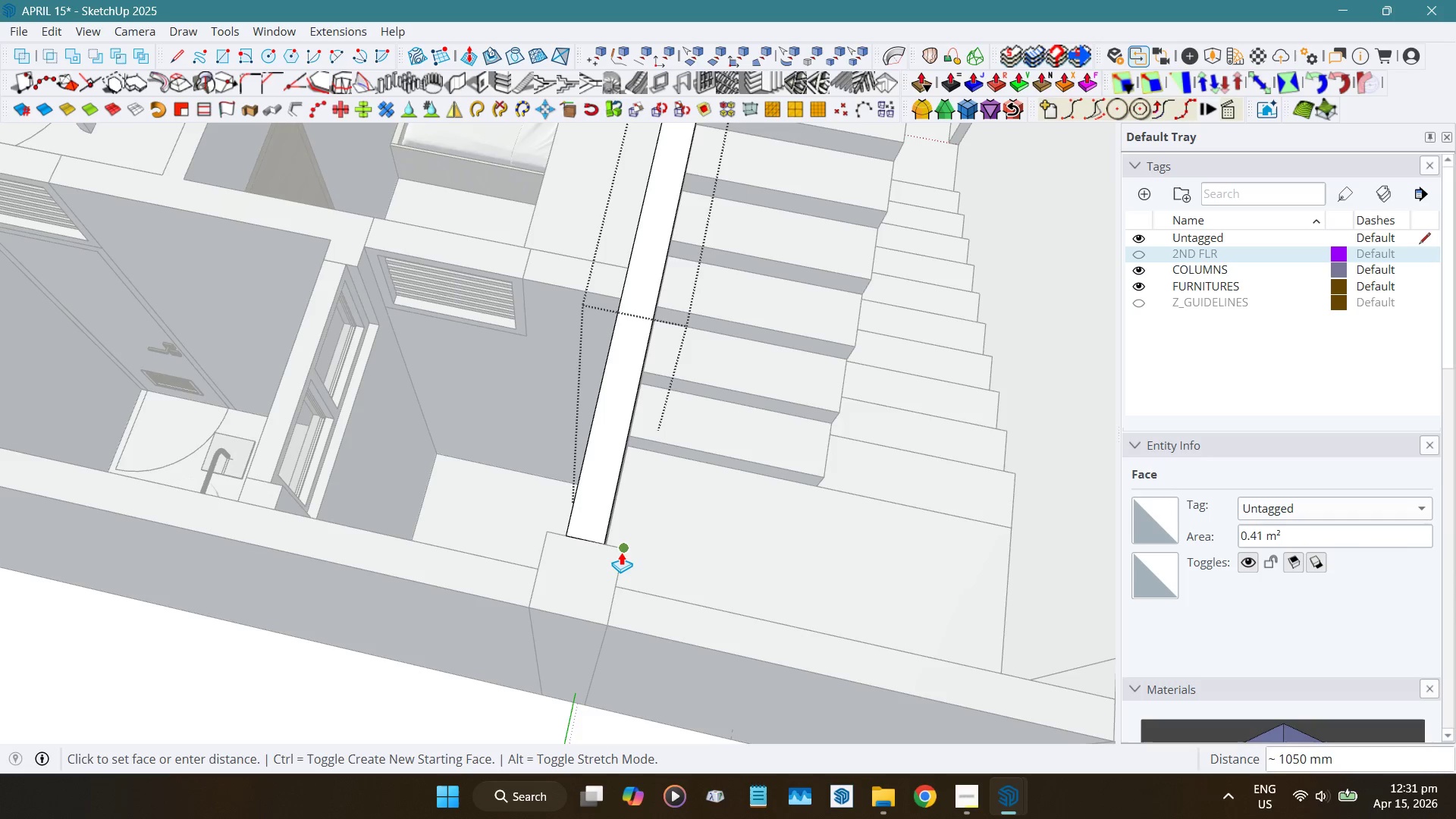 
left_click([622, 552])
 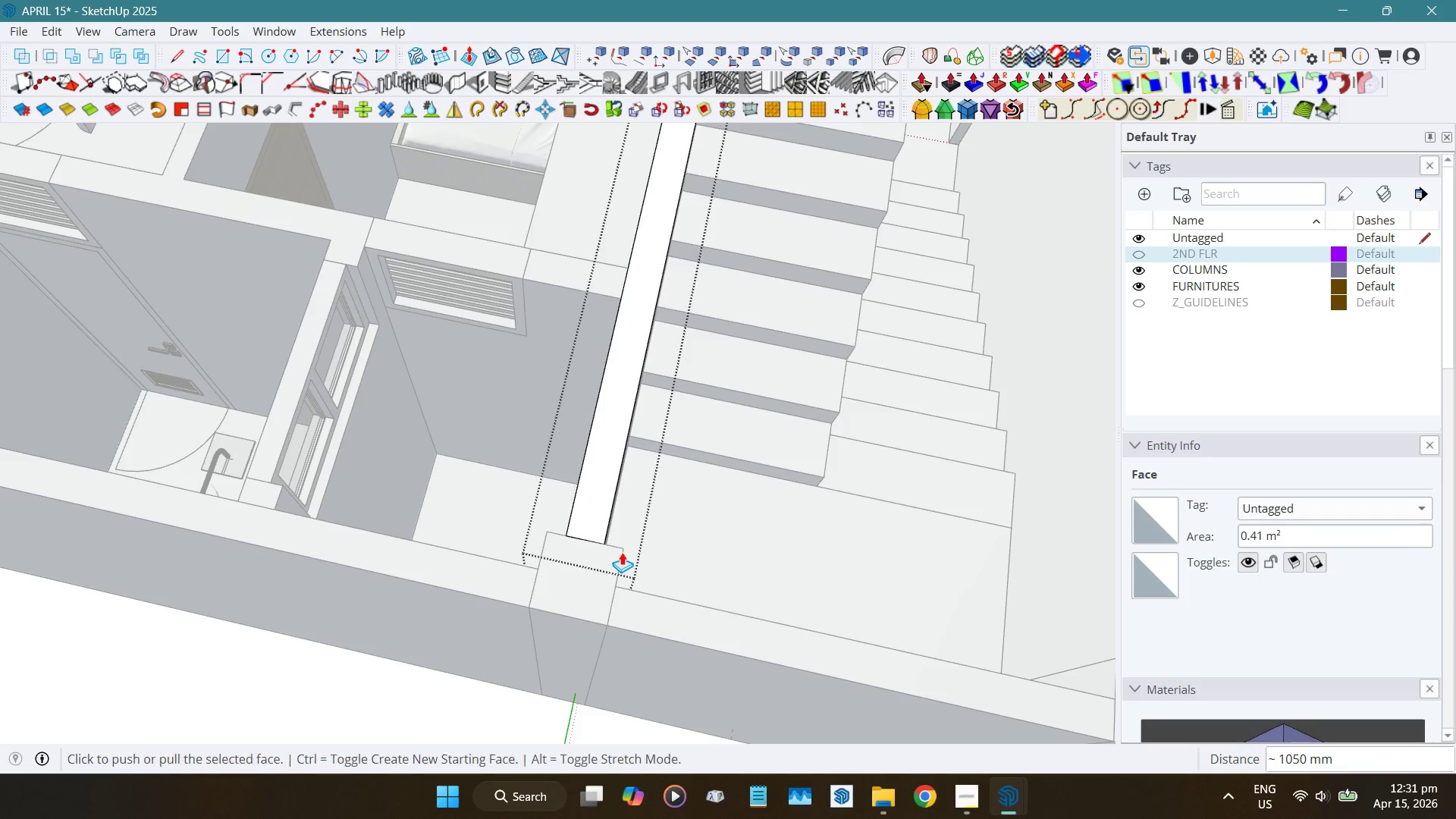 
key(Space)
 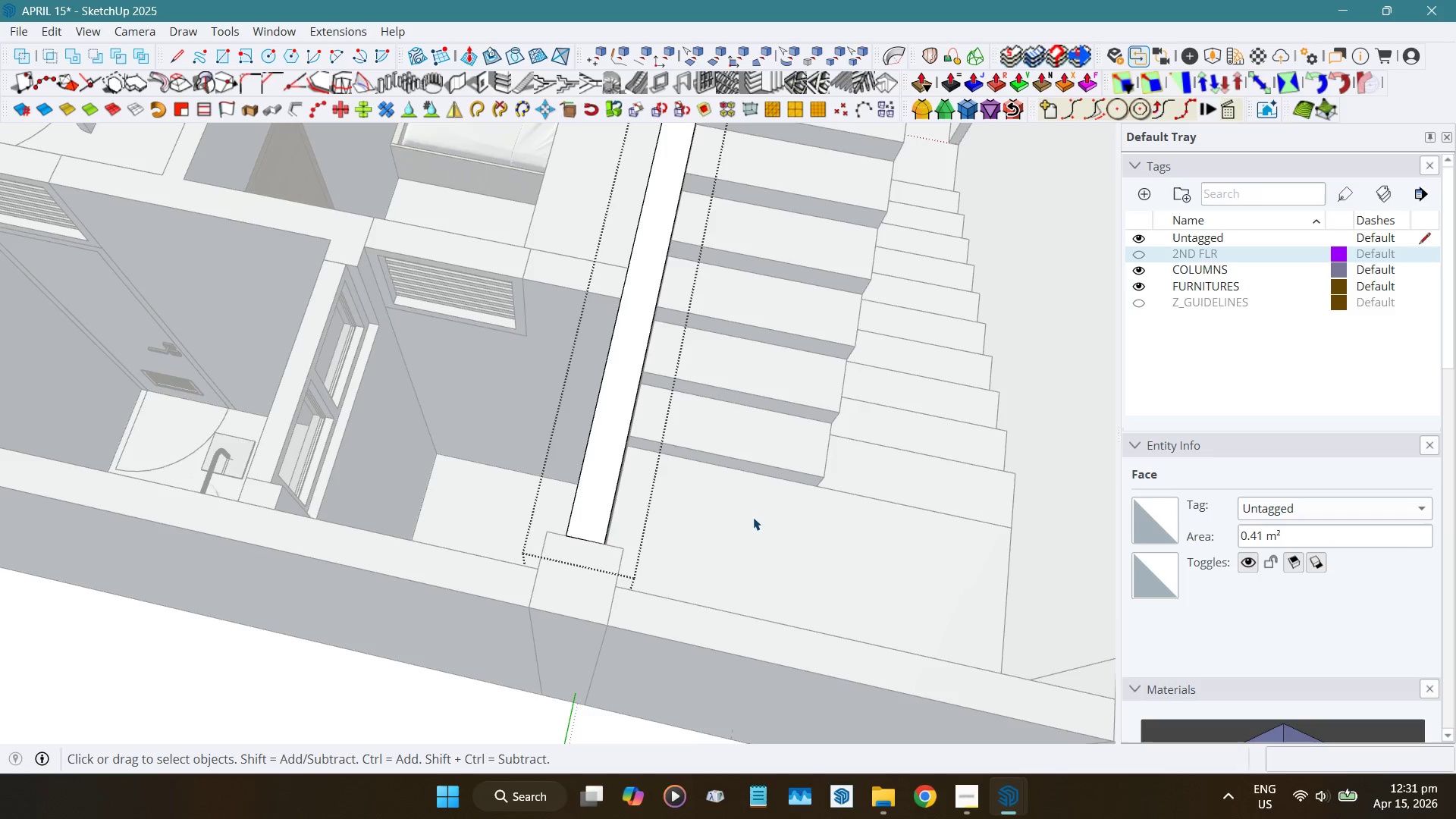 
key(Escape)
 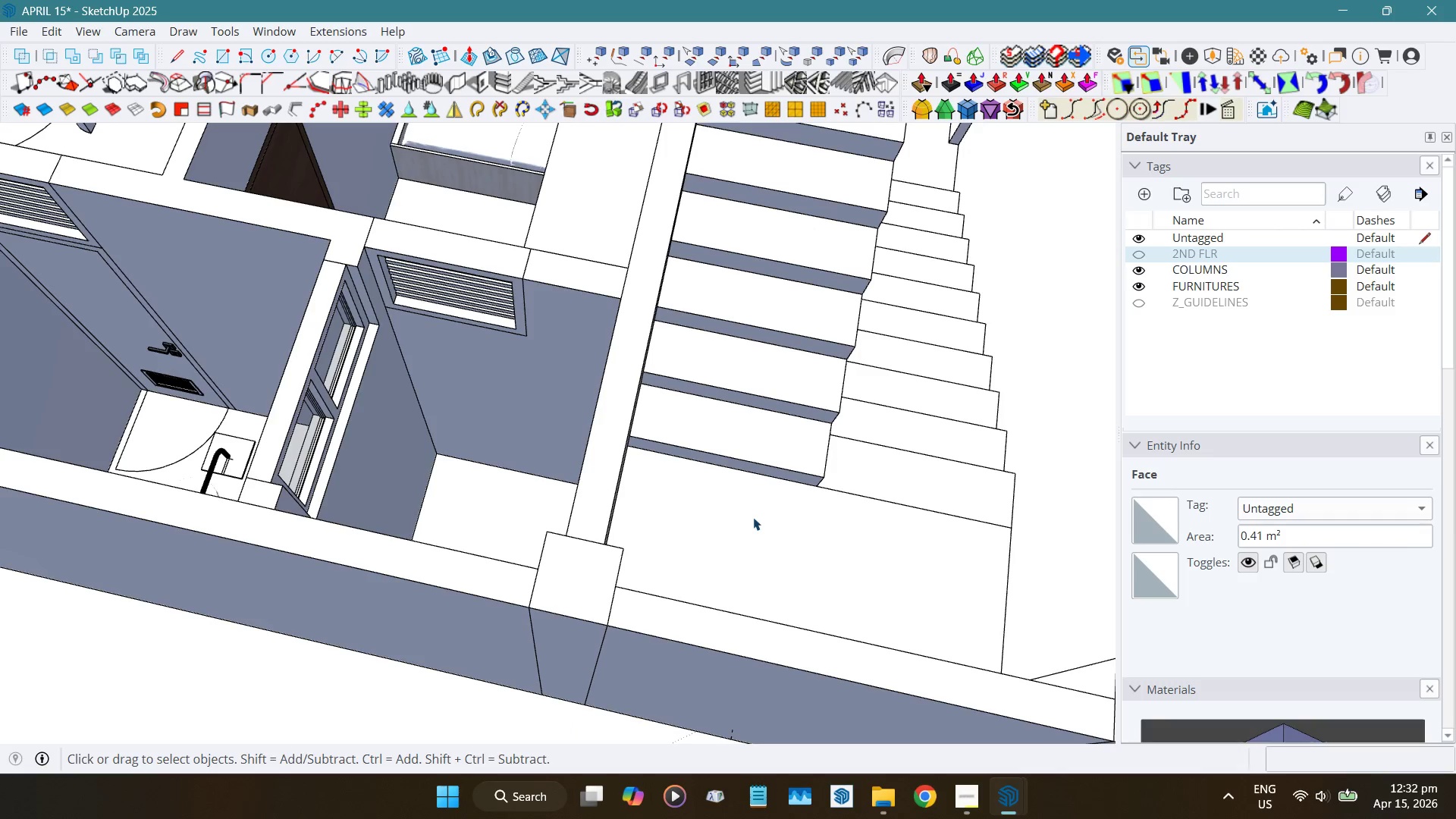 
key(Escape)
 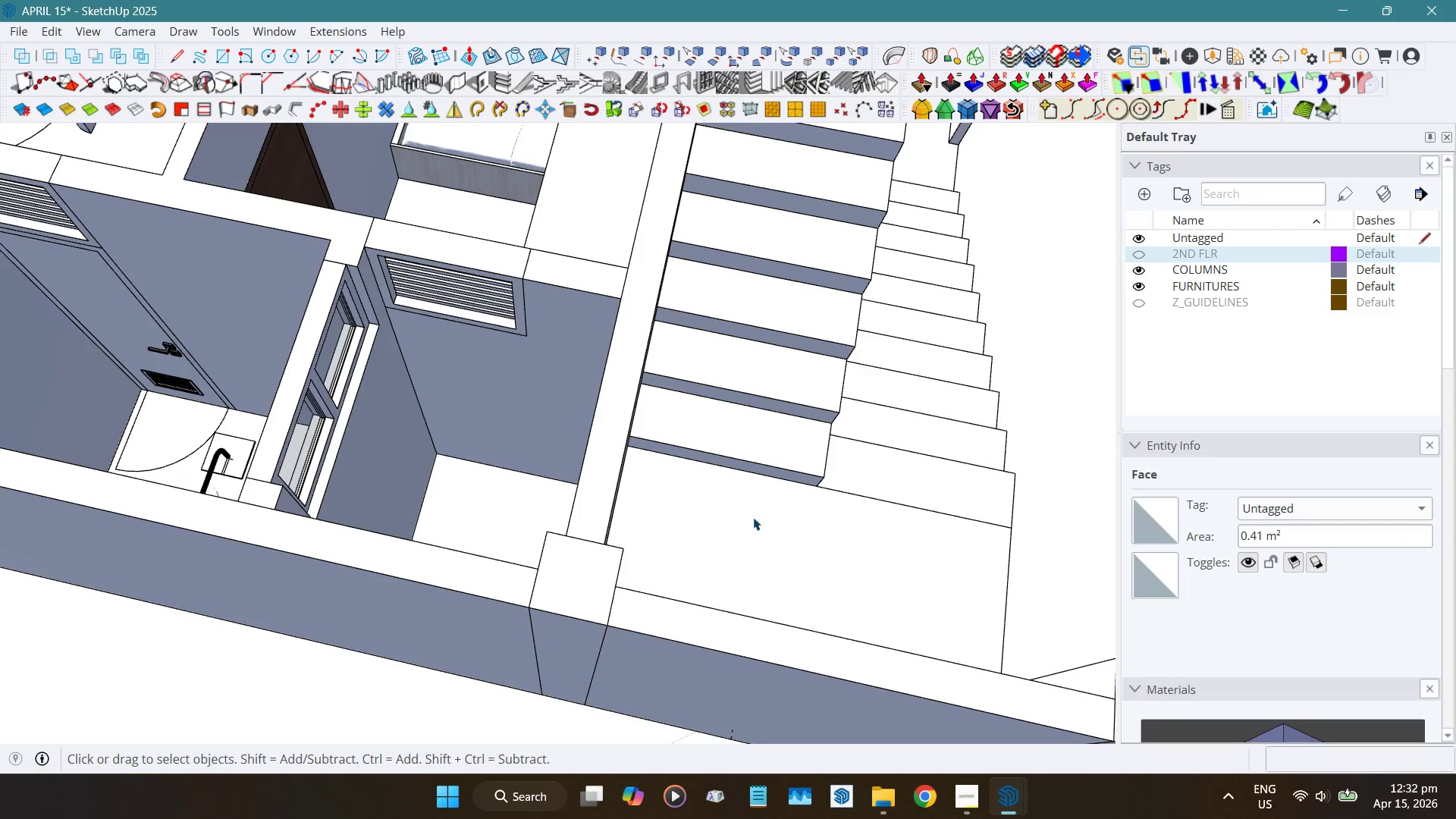 
key(Escape)
 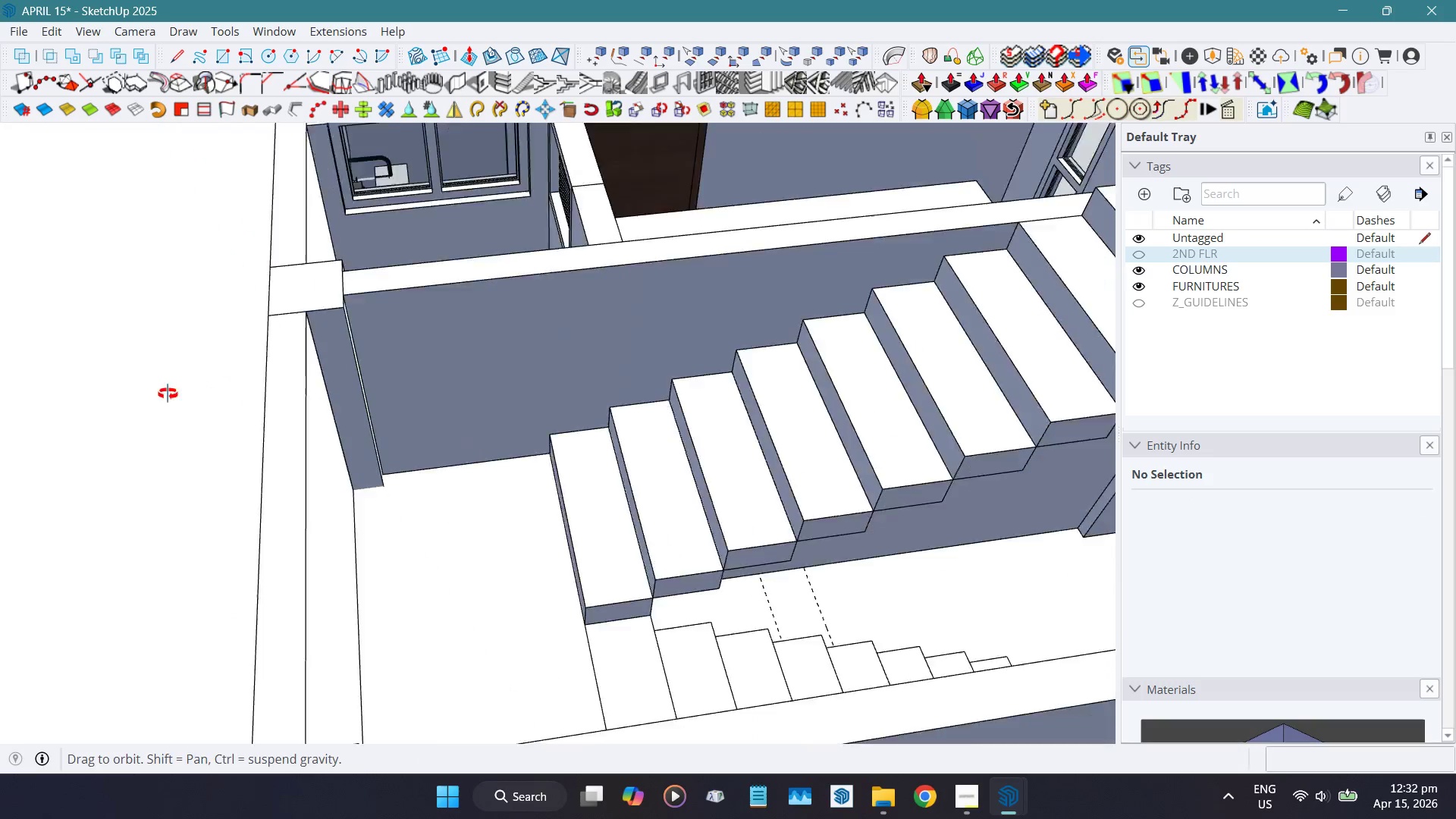 
scroll: coordinate [516, 379], scroll_direction: down, amount: 7.0
 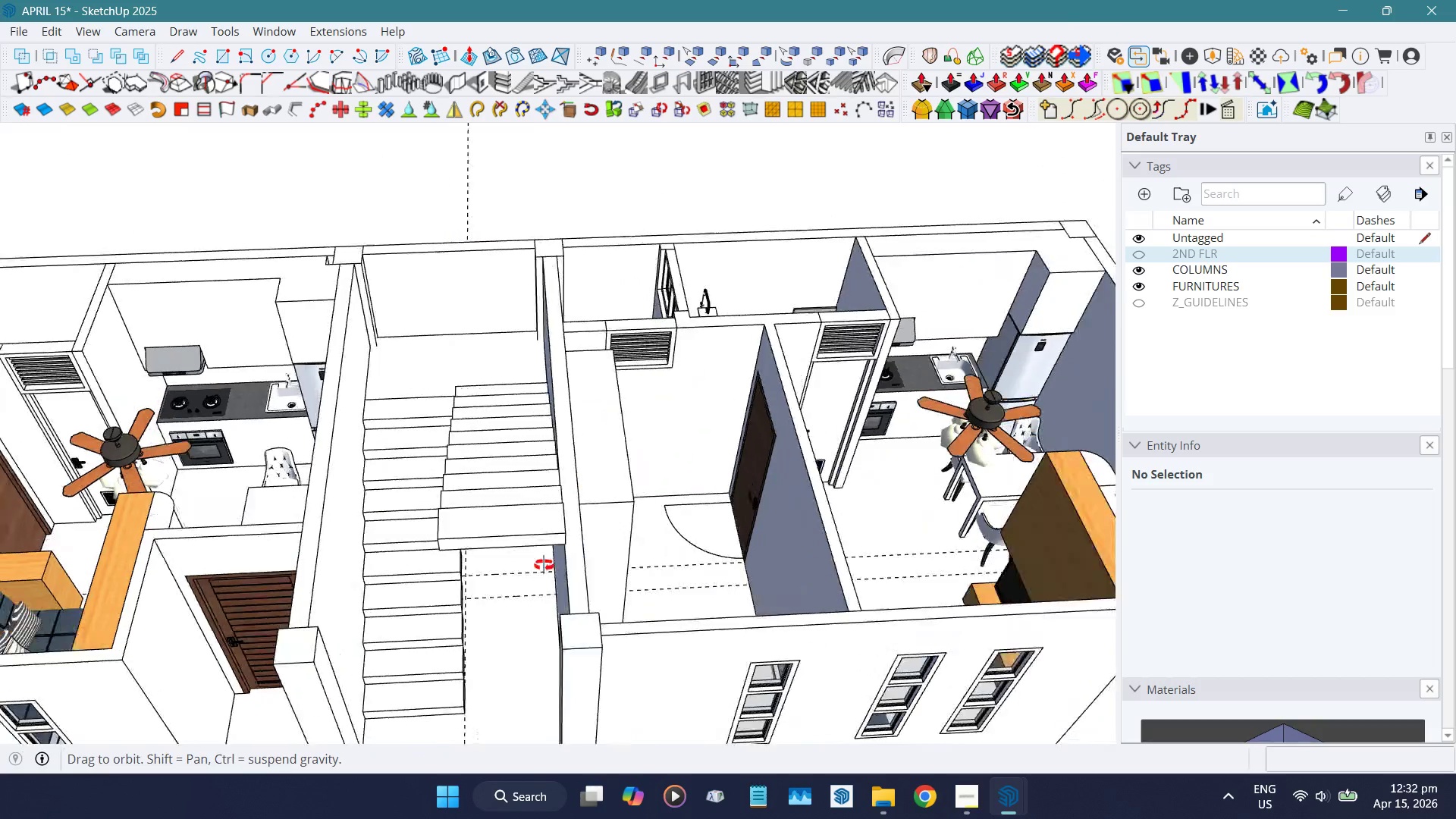 
hold_key(key=ShiftLeft, duration=0.38)
 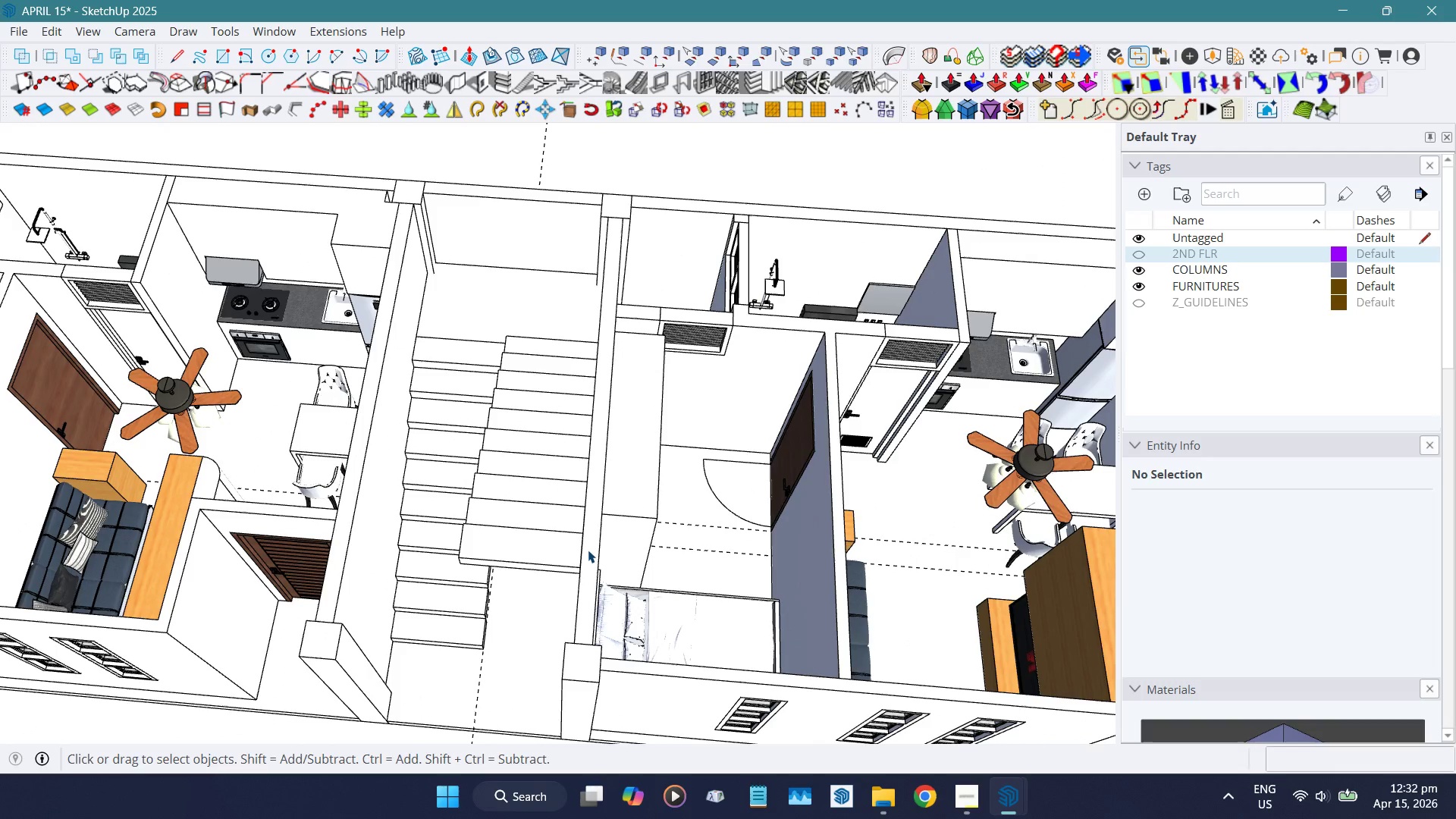 
wait(13.39)
 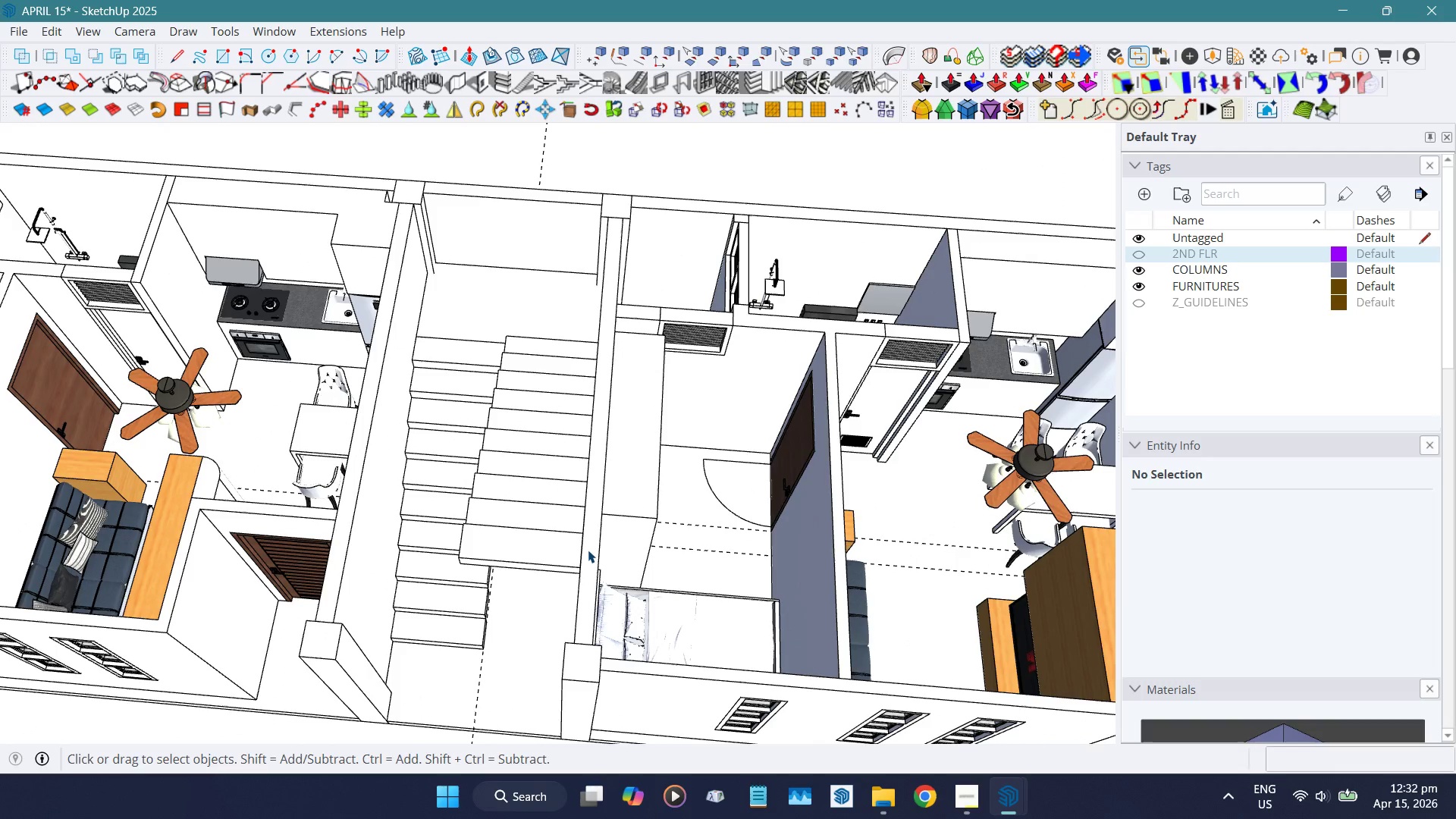 
scroll: coordinate [588, 551], scroll_direction: down, amount: 6.0
 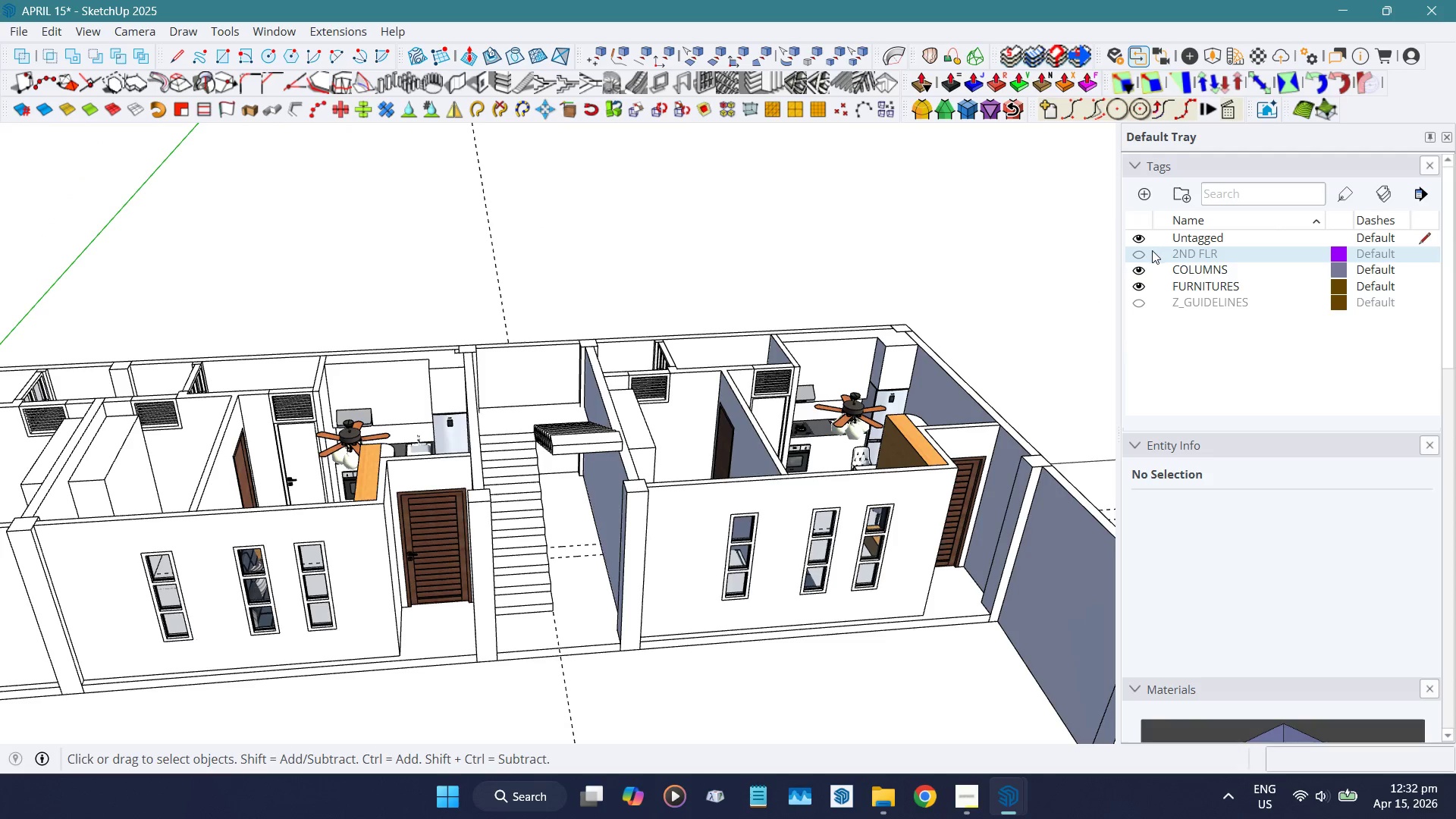 
left_click([1141, 255])
 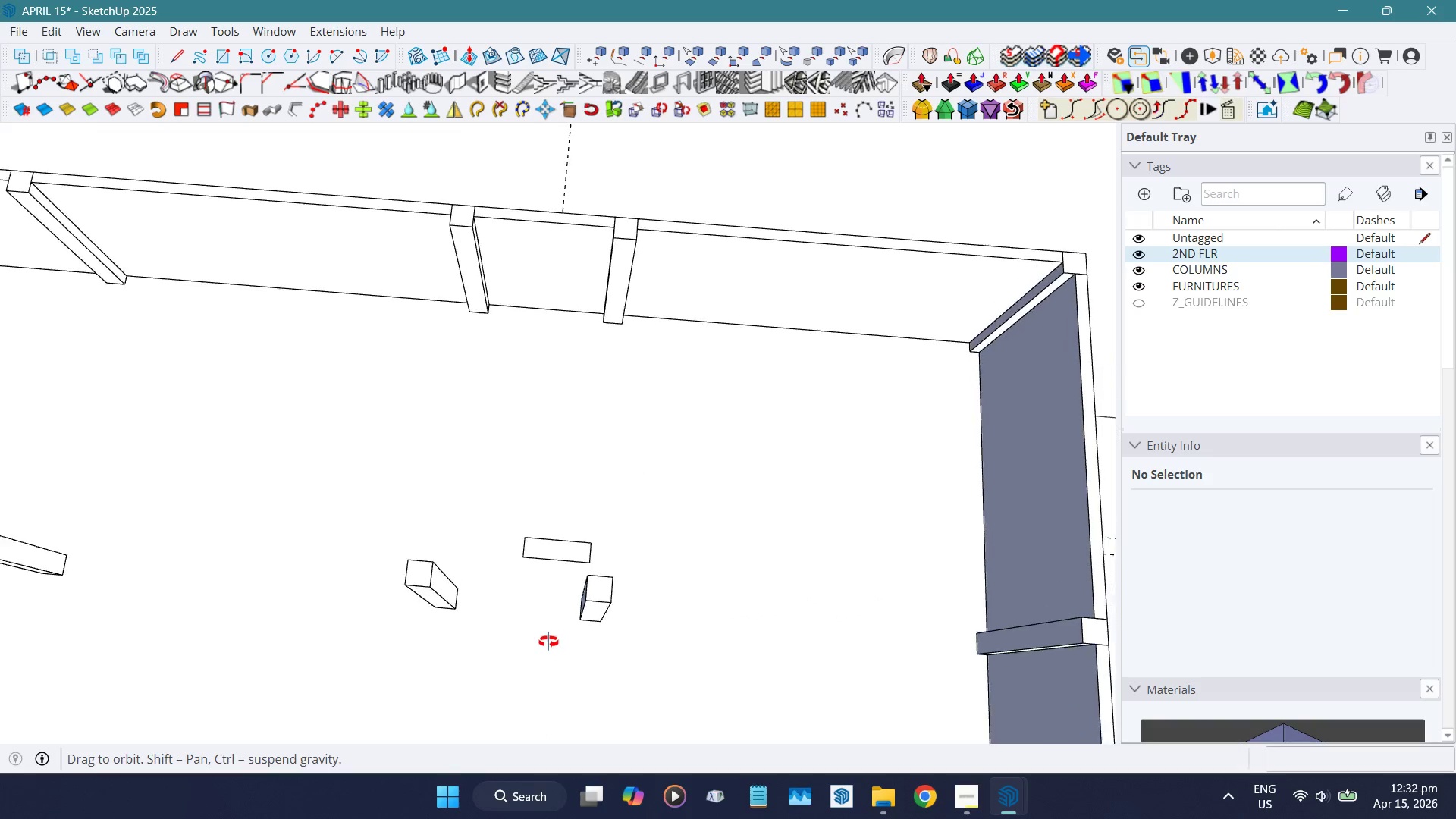 
scroll: coordinate [425, 303], scroll_direction: up, amount: 4.0
 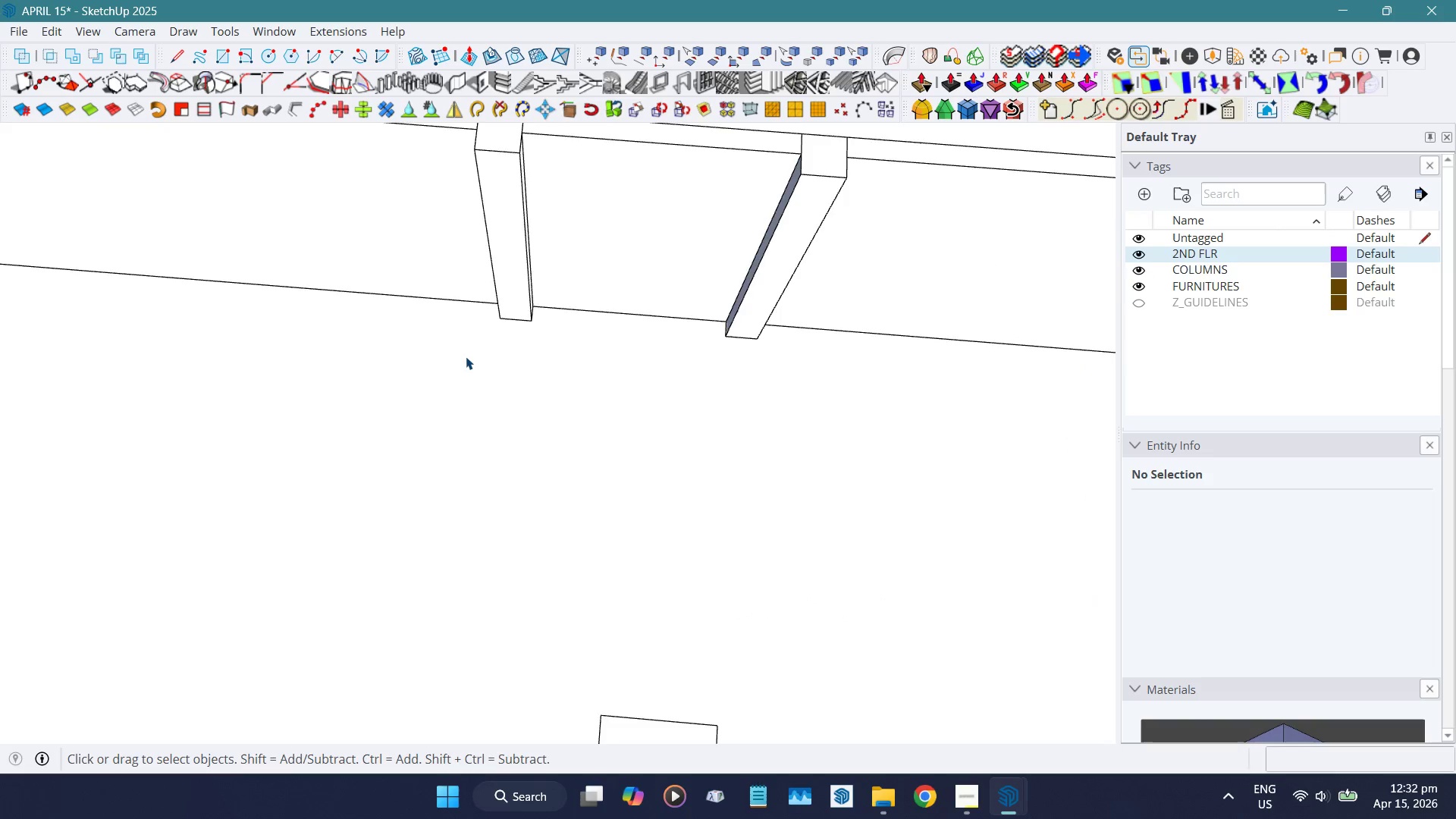 
scroll: coordinate [466, 356], scroll_direction: down, amount: 4.0
 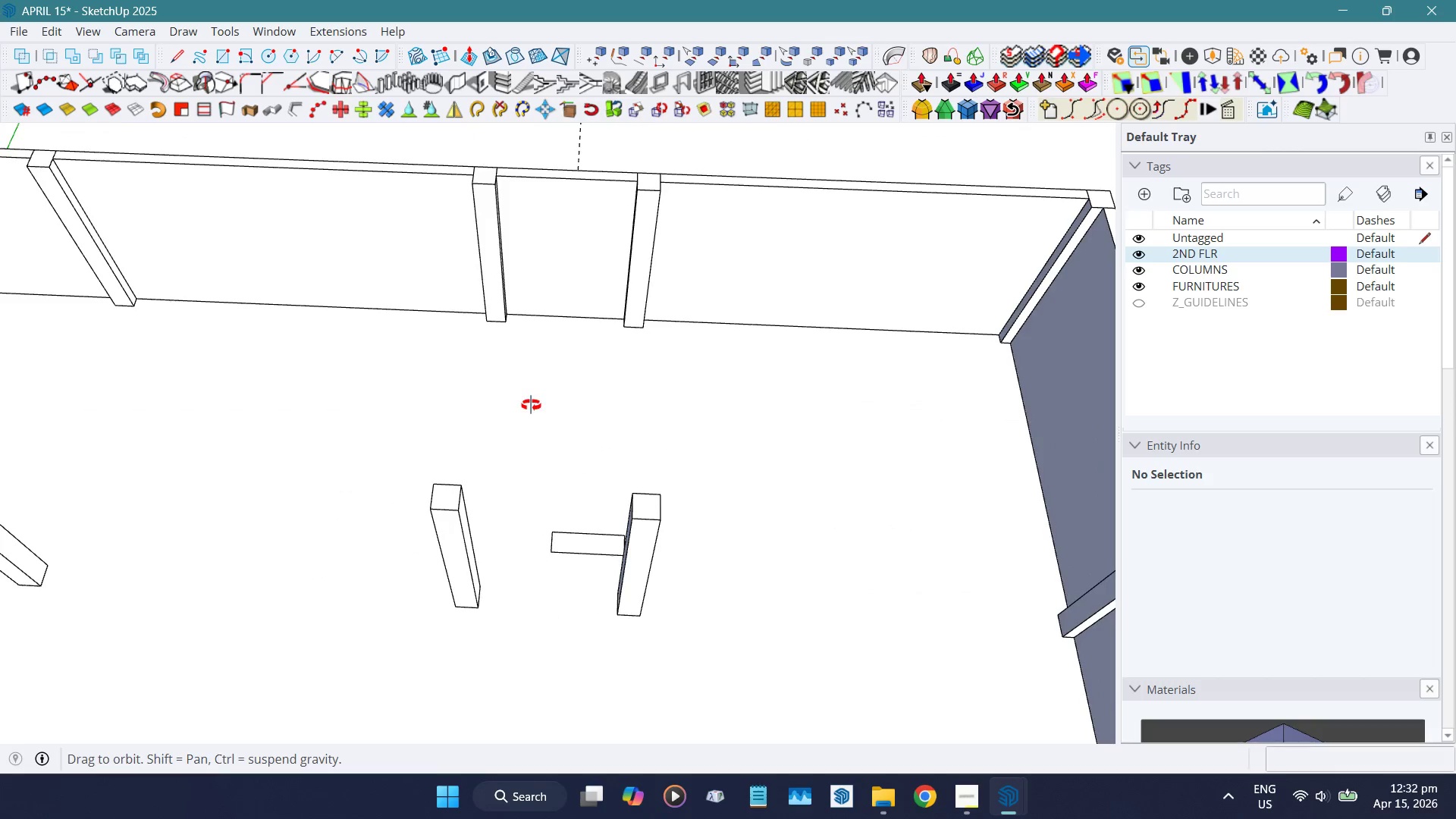 
wait(7.78)
 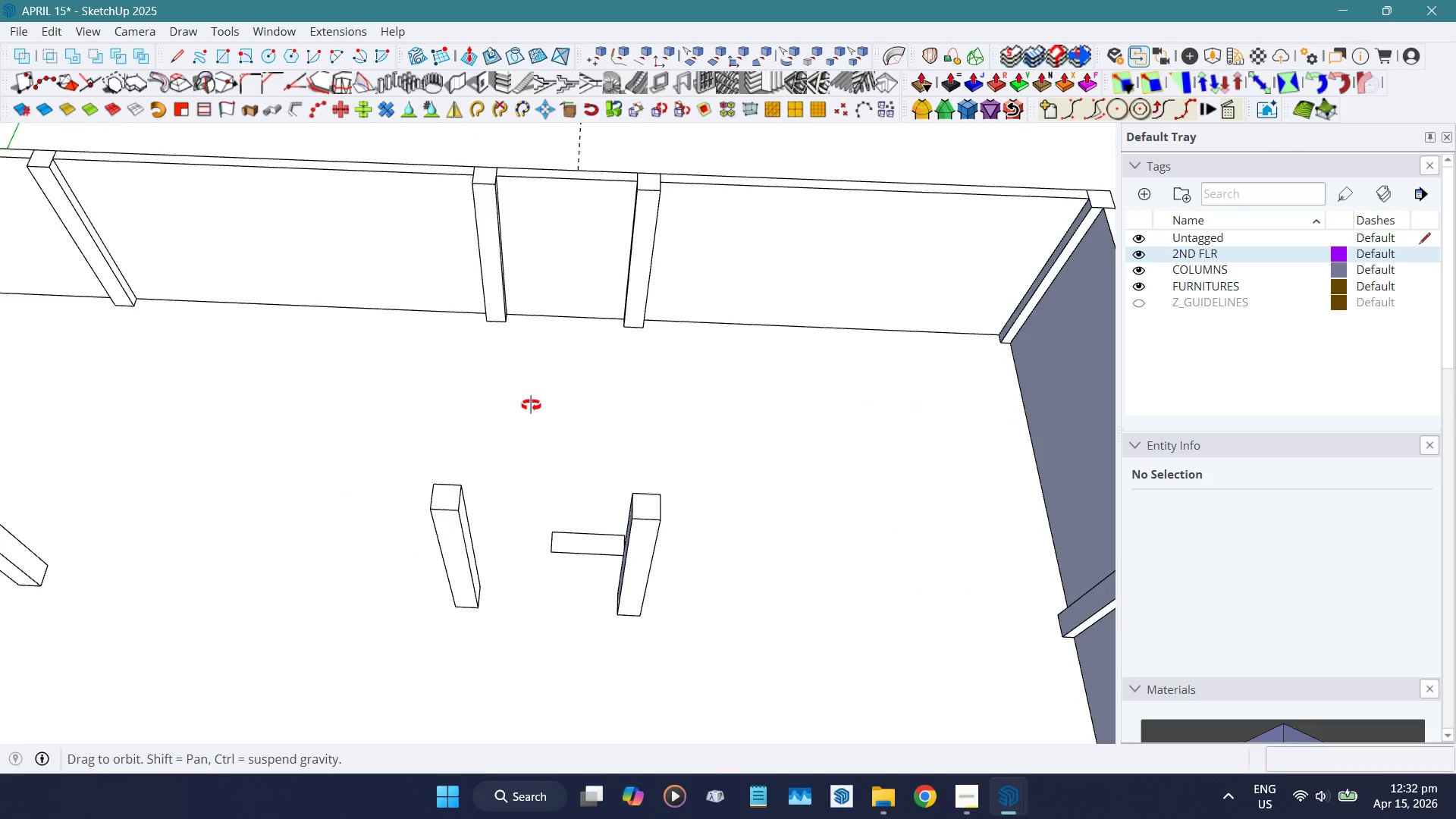 
double_click([566, 455])
 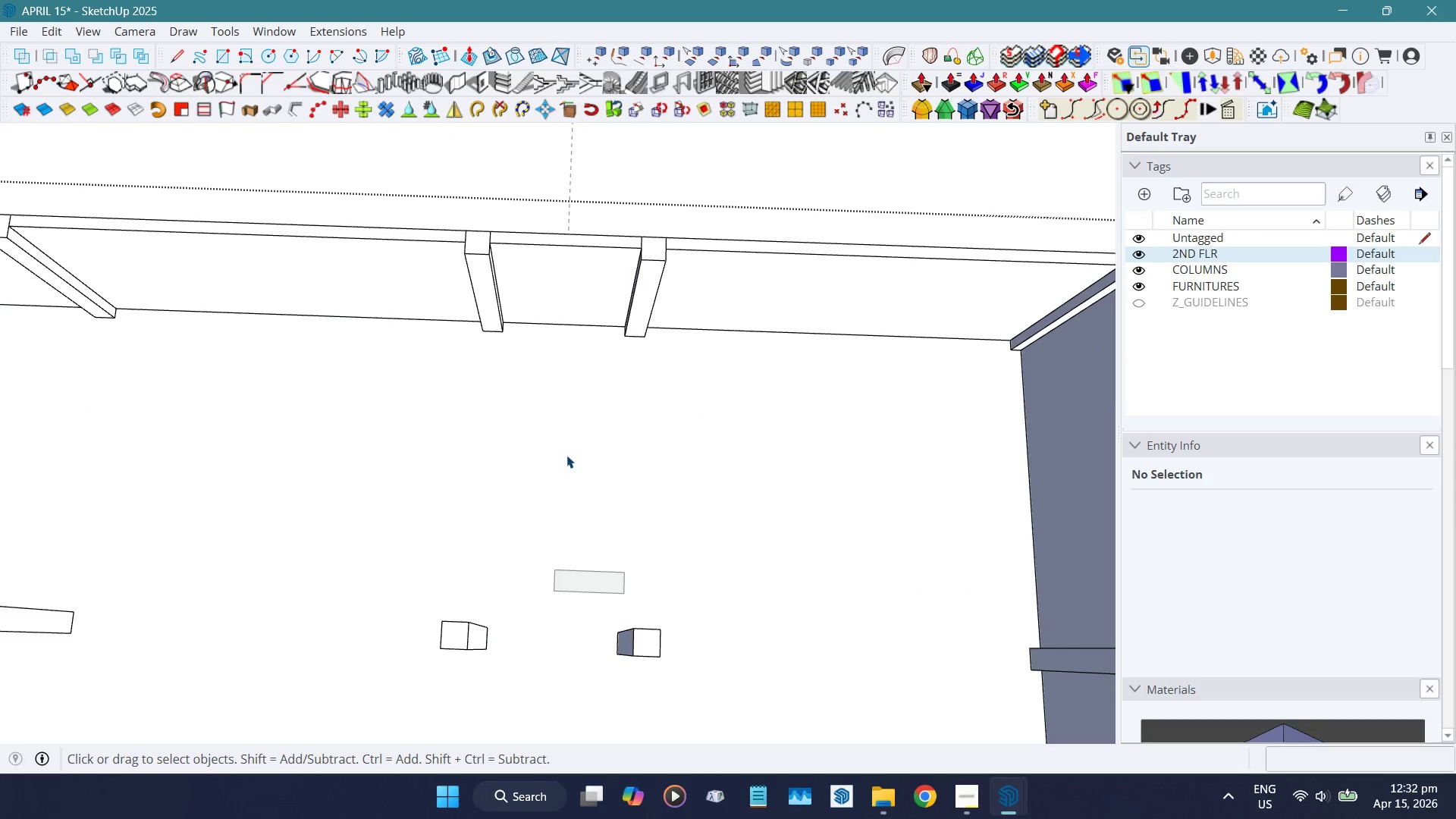 
left_click([570, 455])
 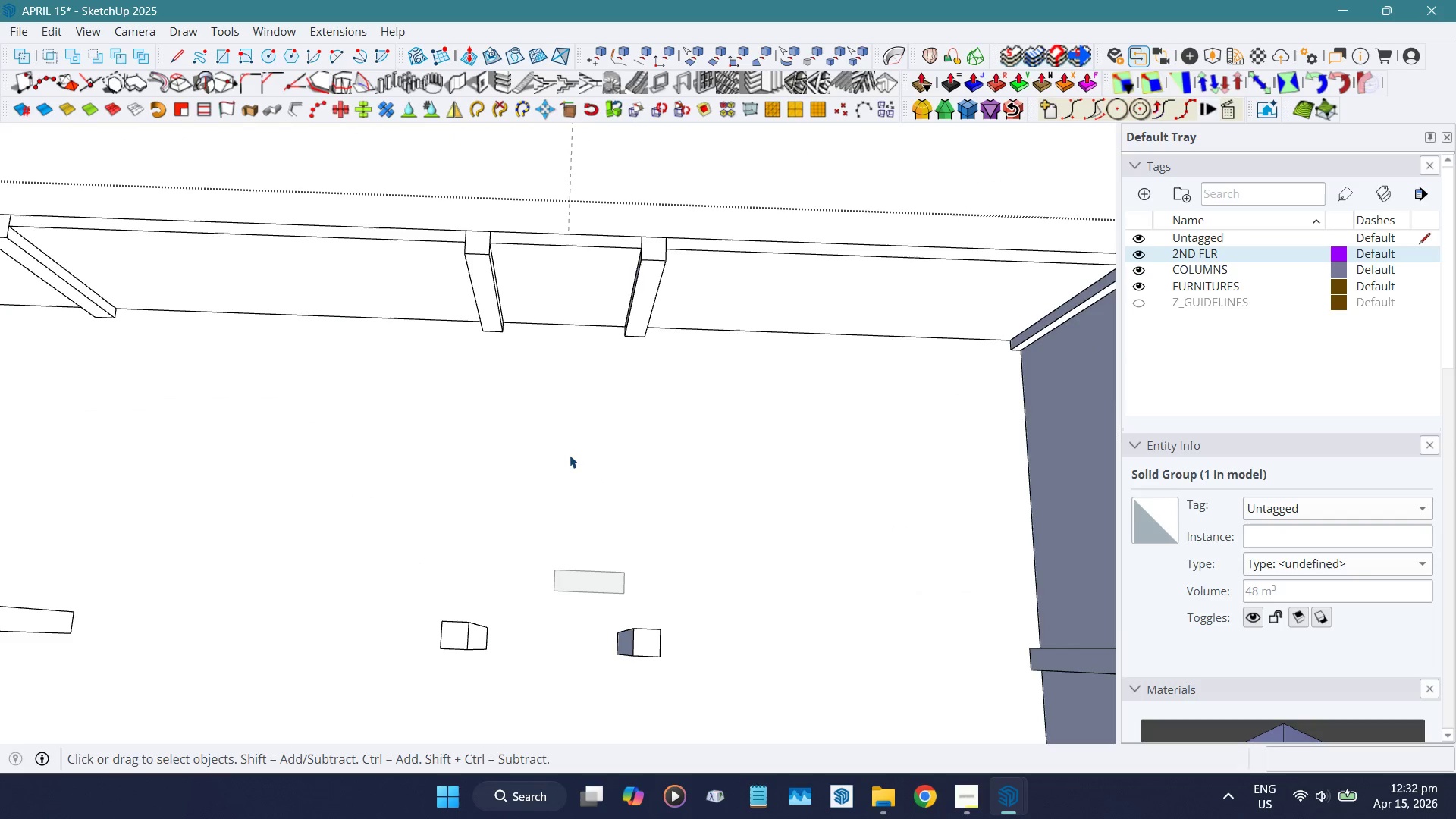 
double_click([570, 455])
 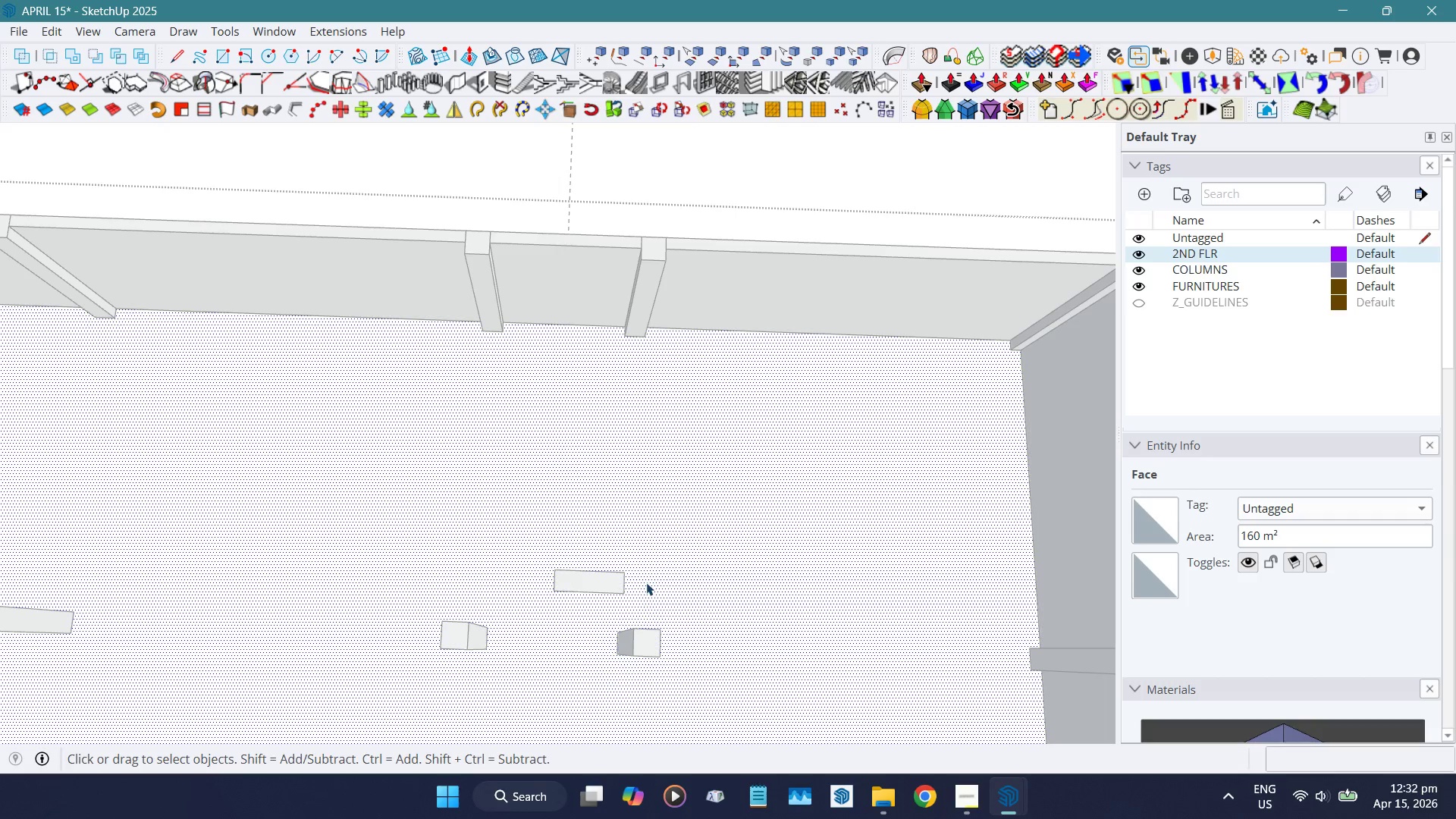 
key(R)
 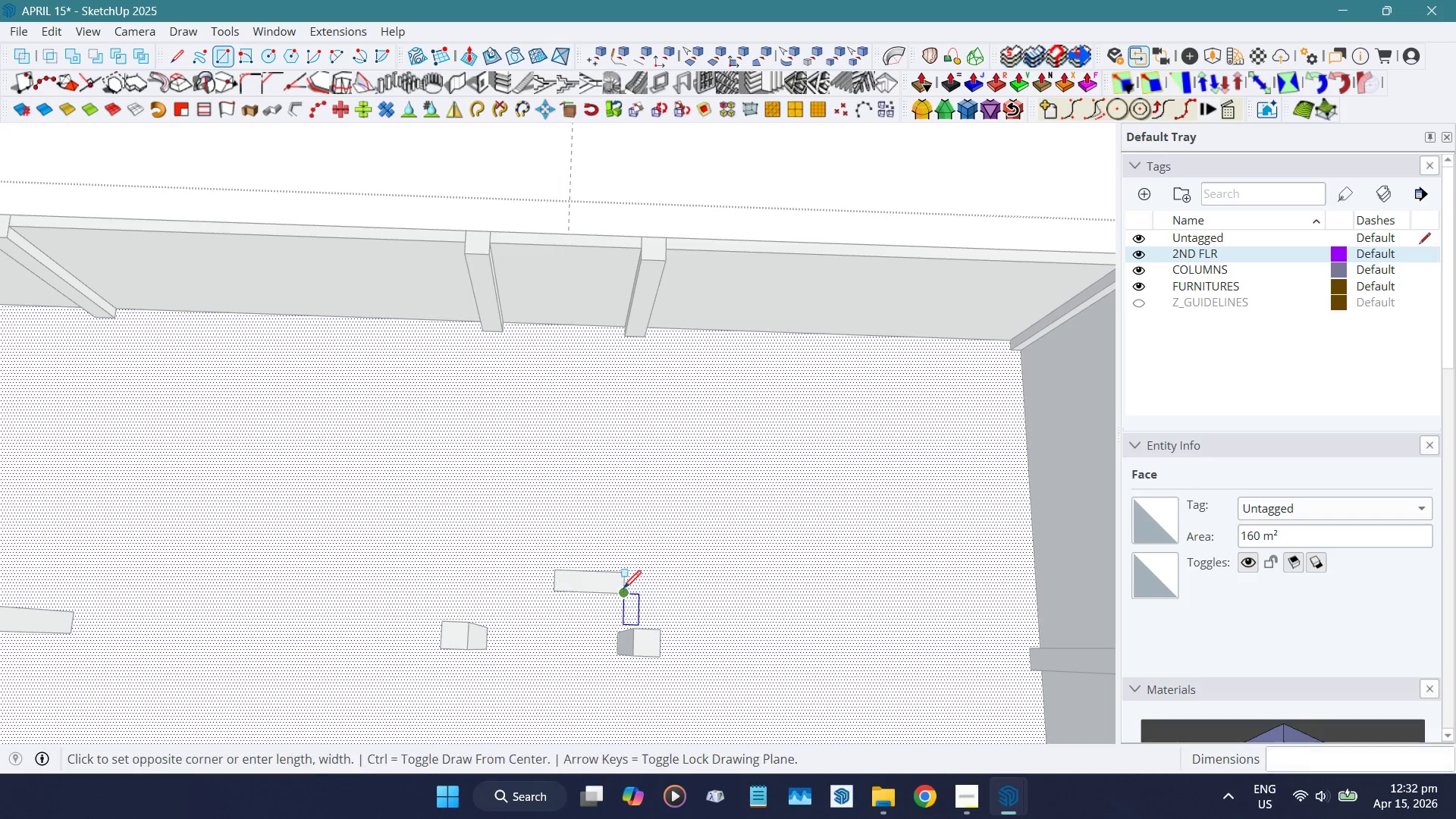 
scroll: coordinate [507, 344], scroll_direction: up, amount: 3.0
 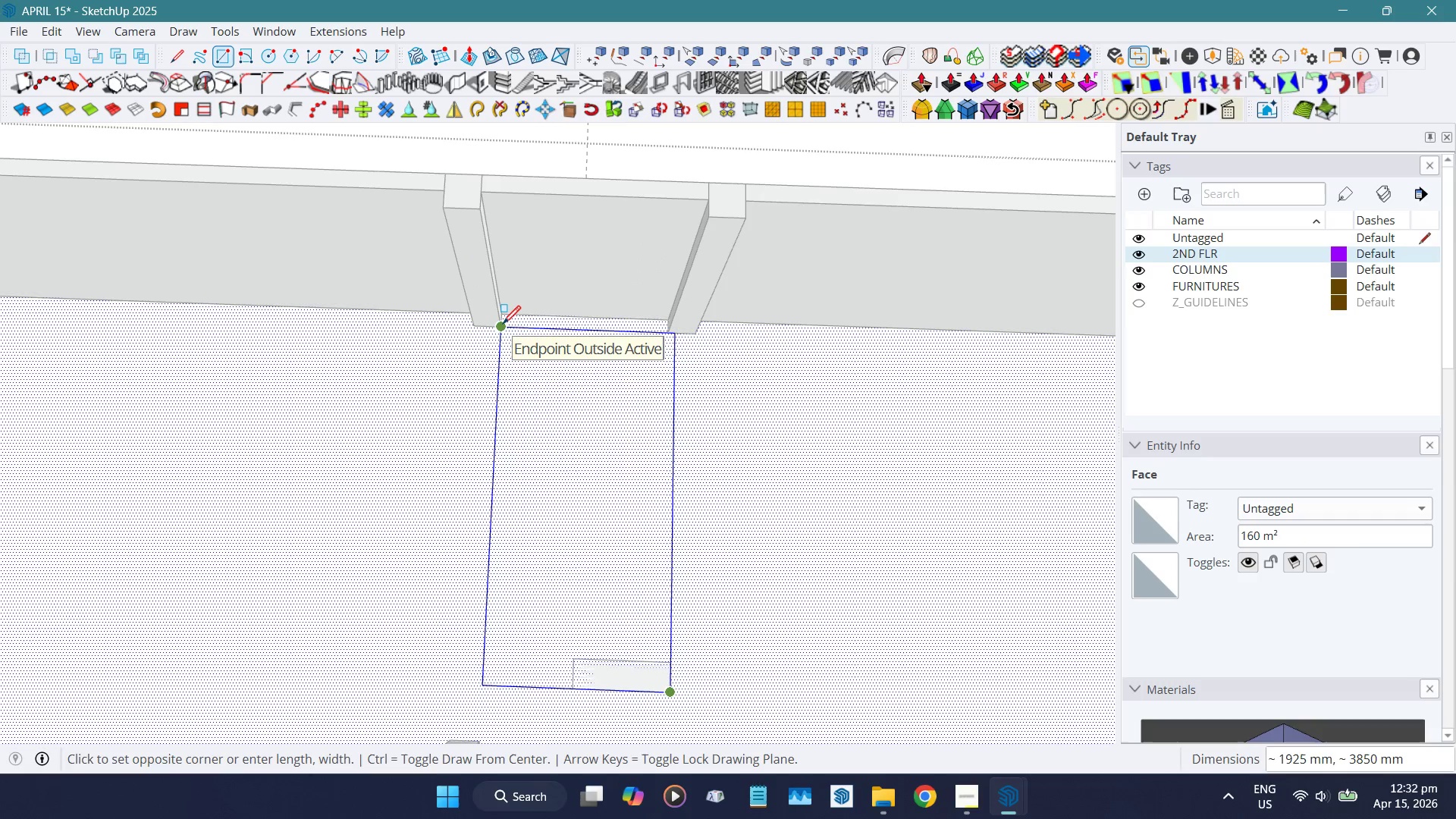 
left_click([503, 325])
 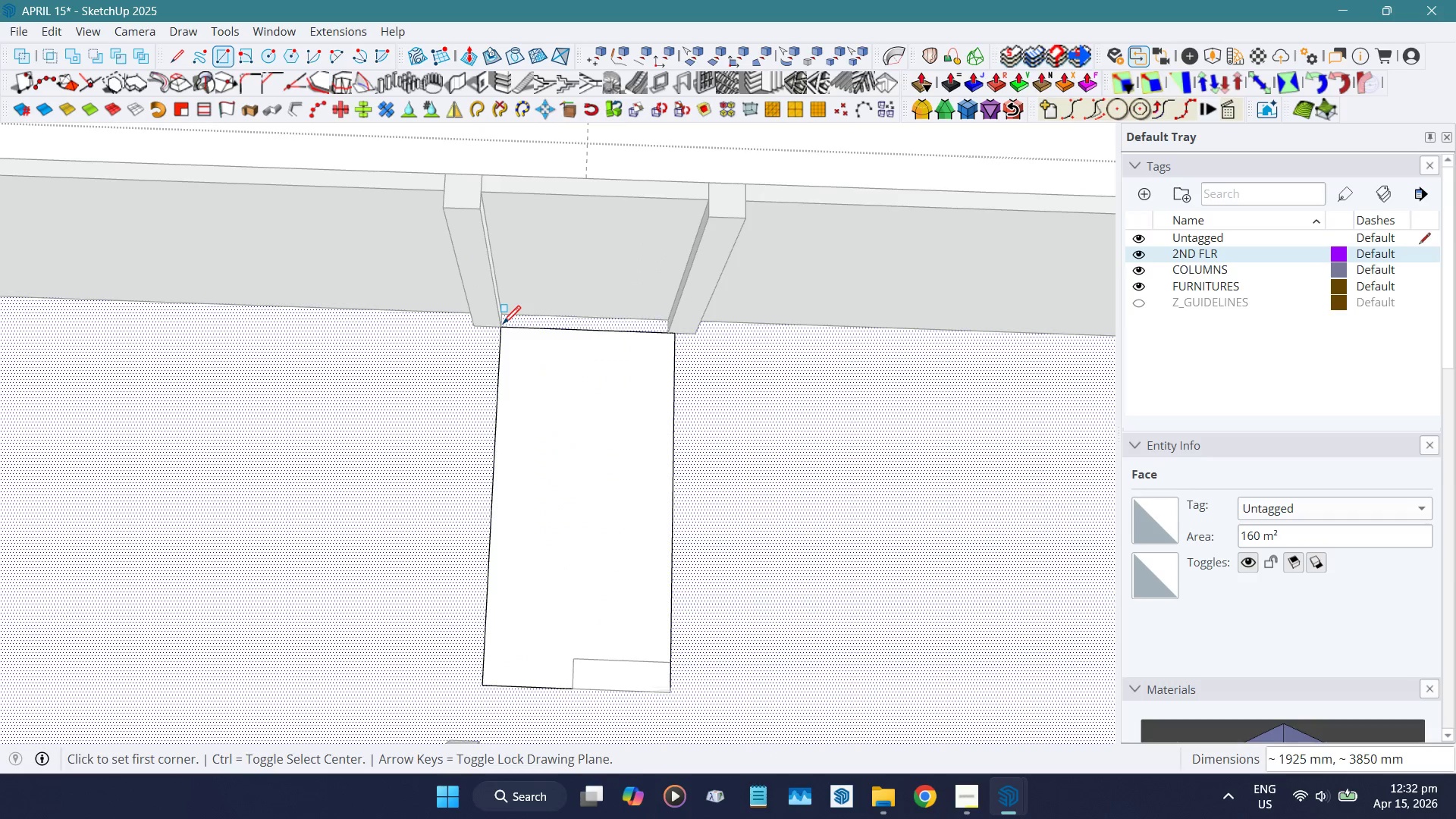 
key(Space)
 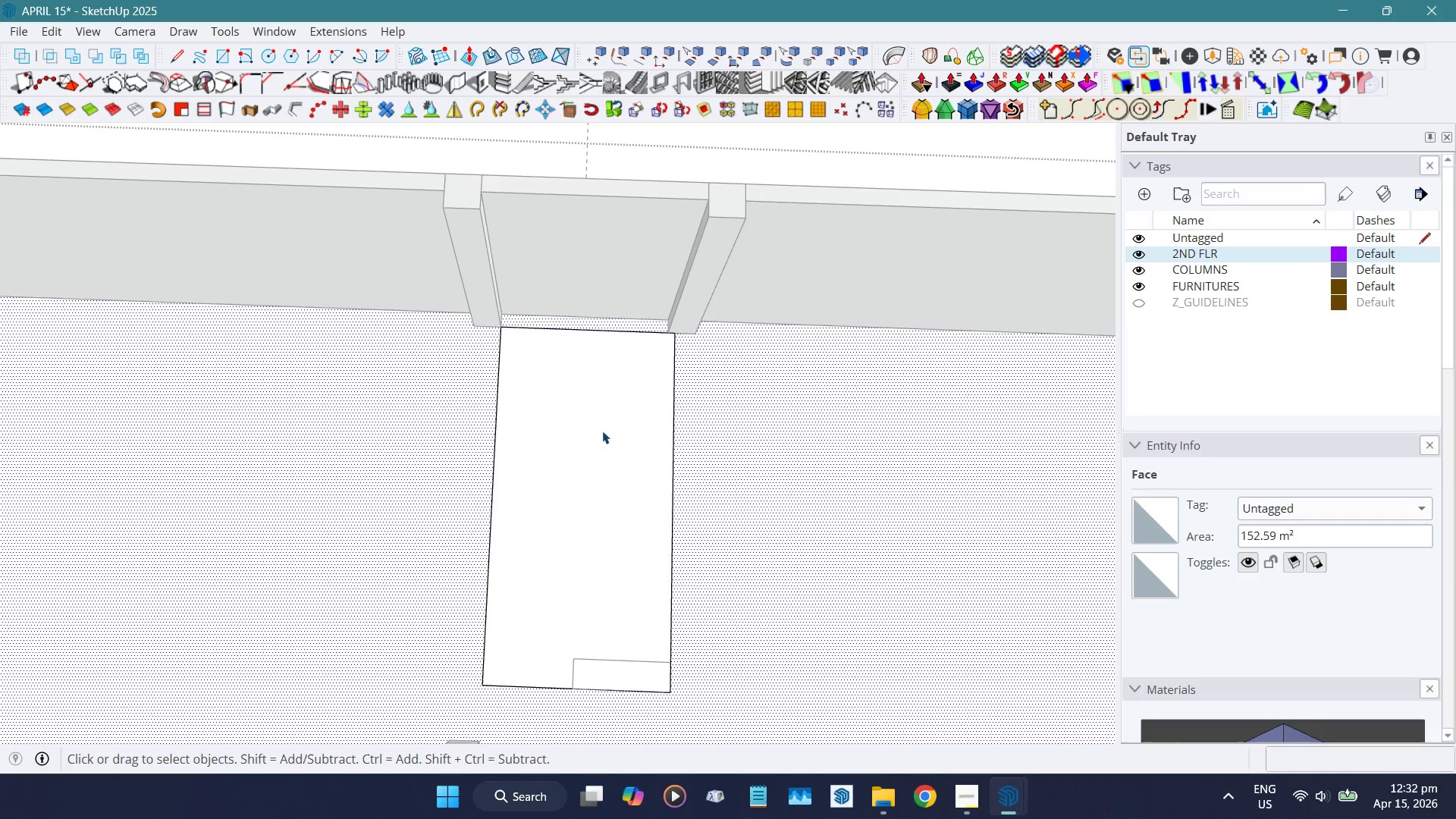 
left_click([602, 428])
 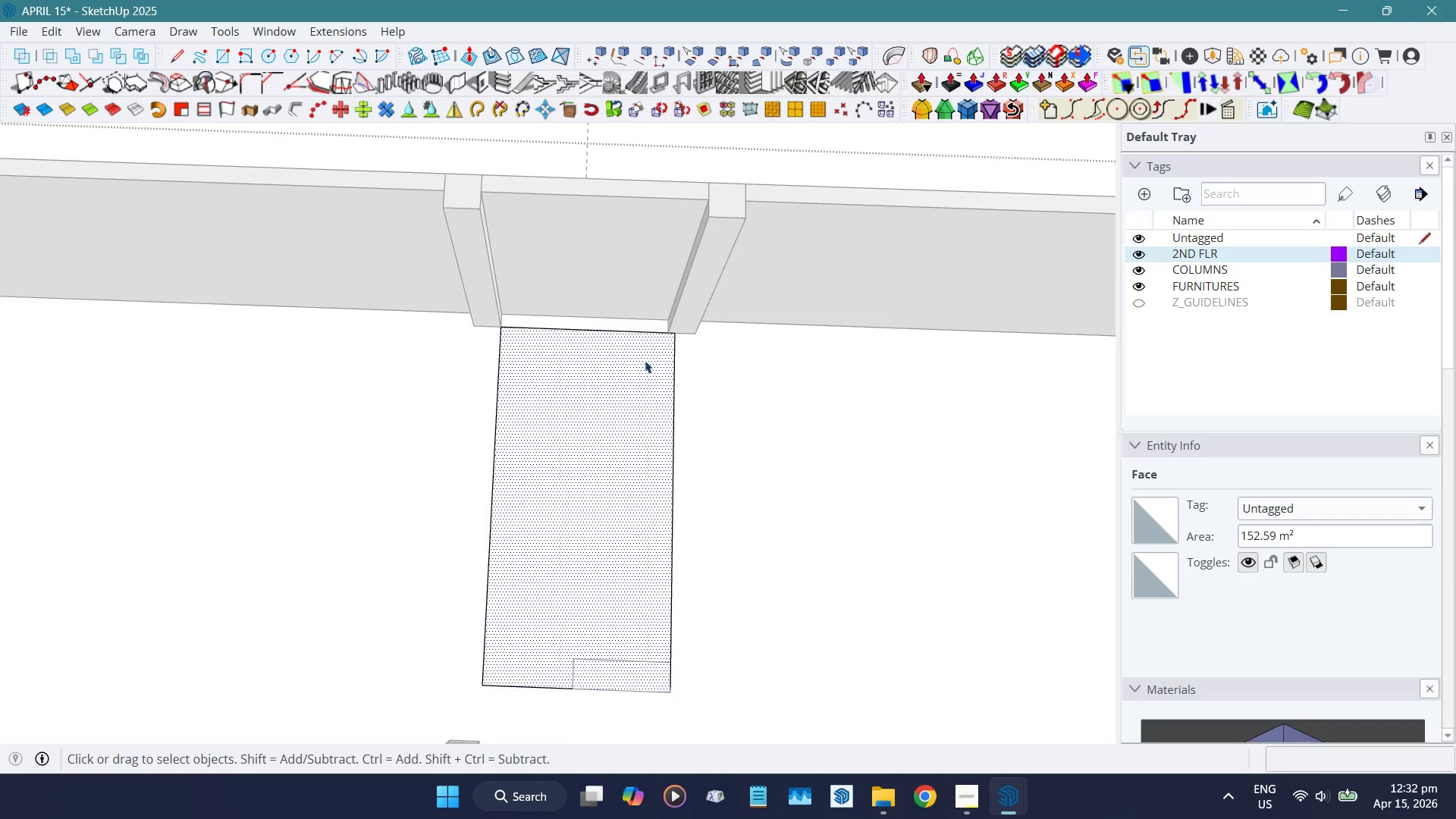 
key(Shift+ShiftLeft)
 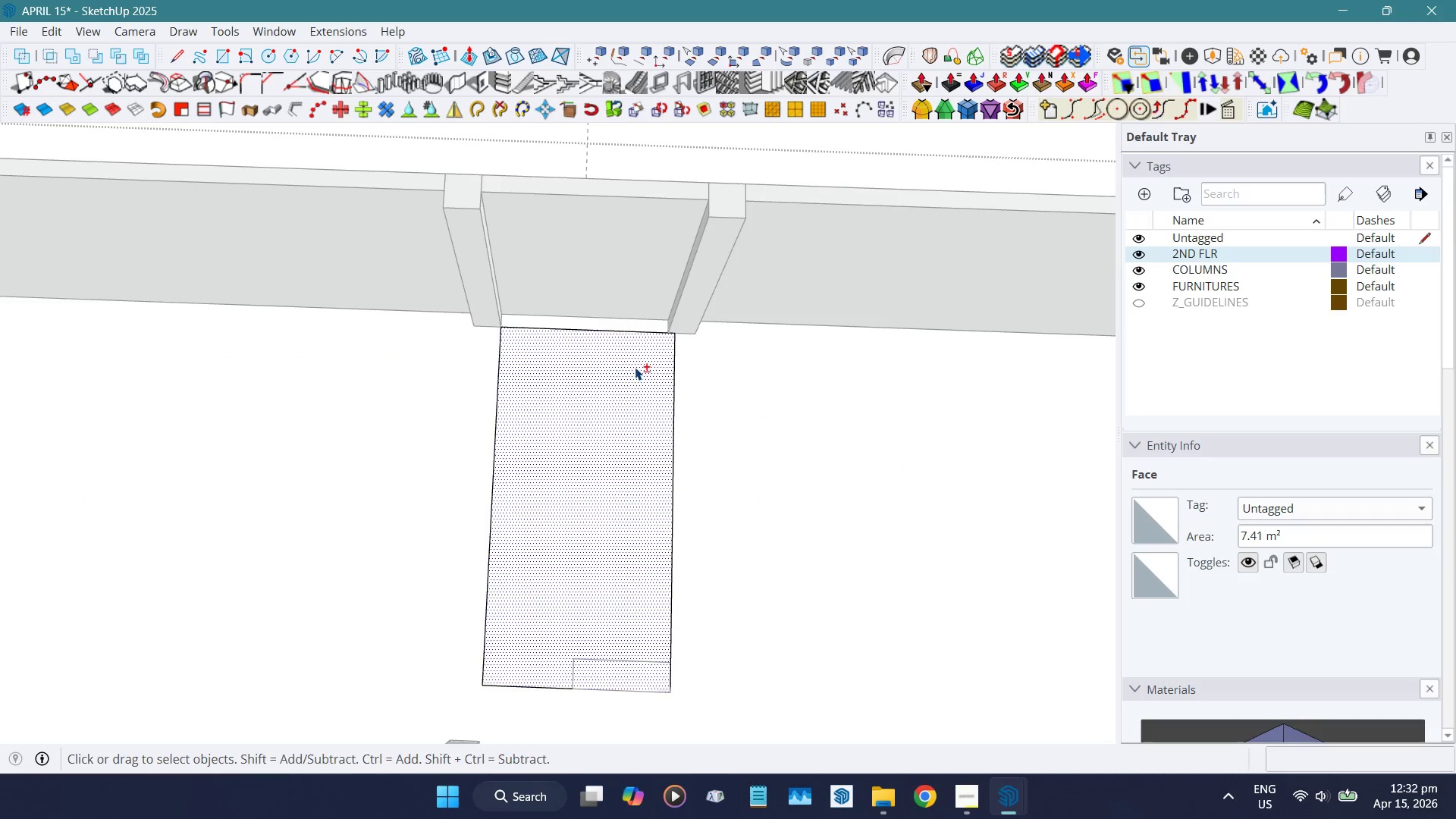 
key(Shift+D)
 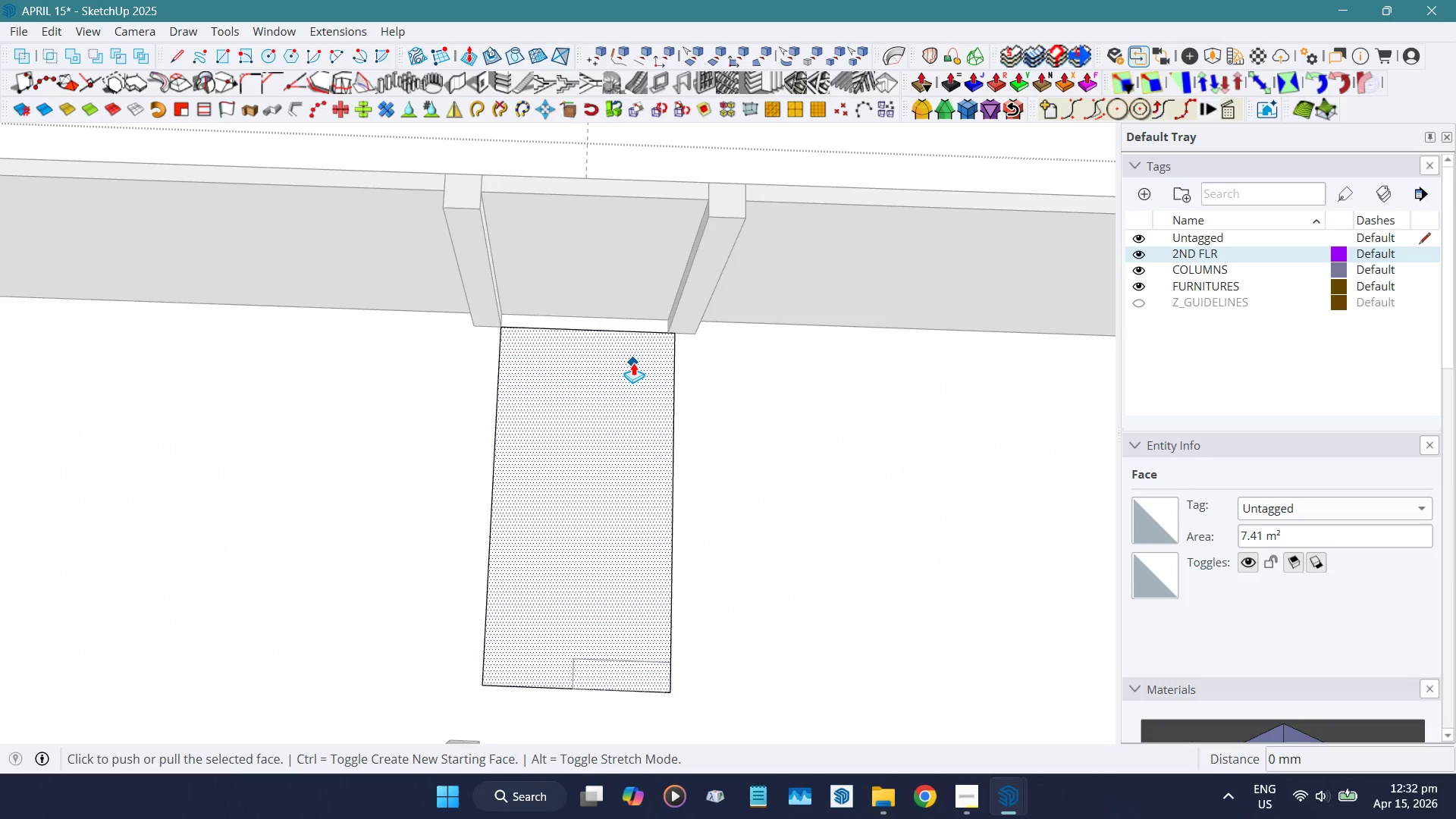 
key(Space)
 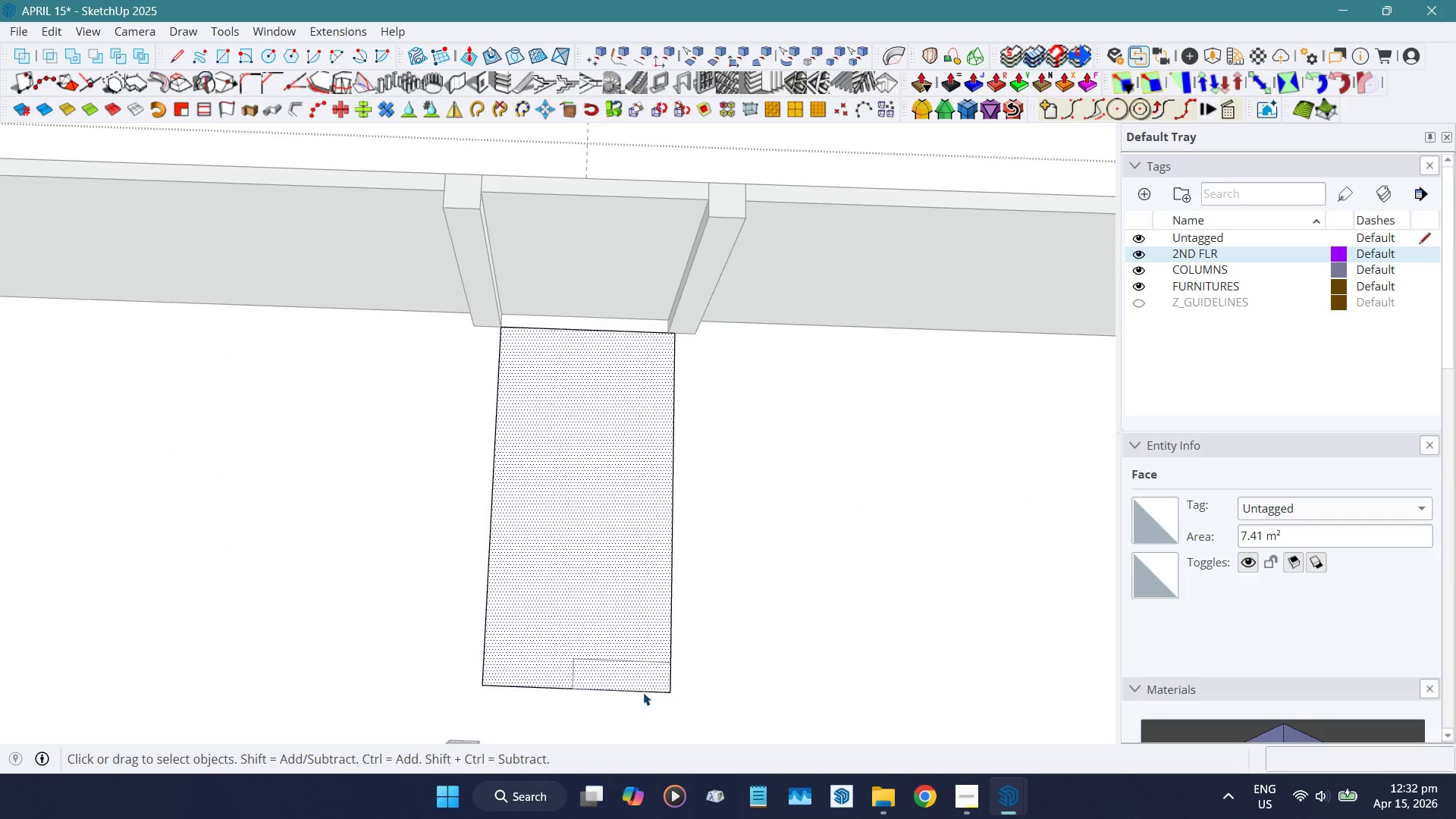 
left_click([643, 692])
 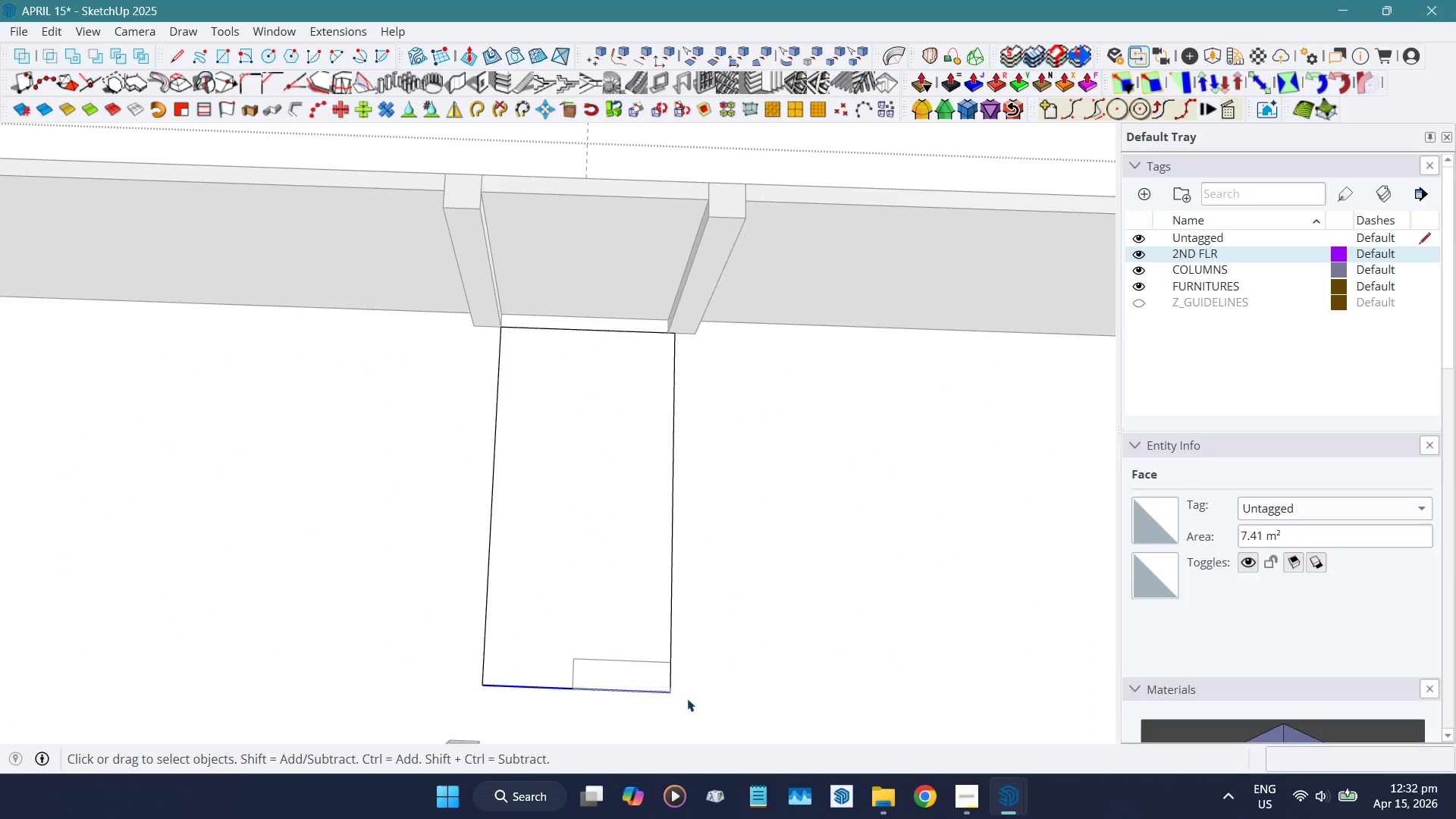 
key(Shift+ShiftLeft)
 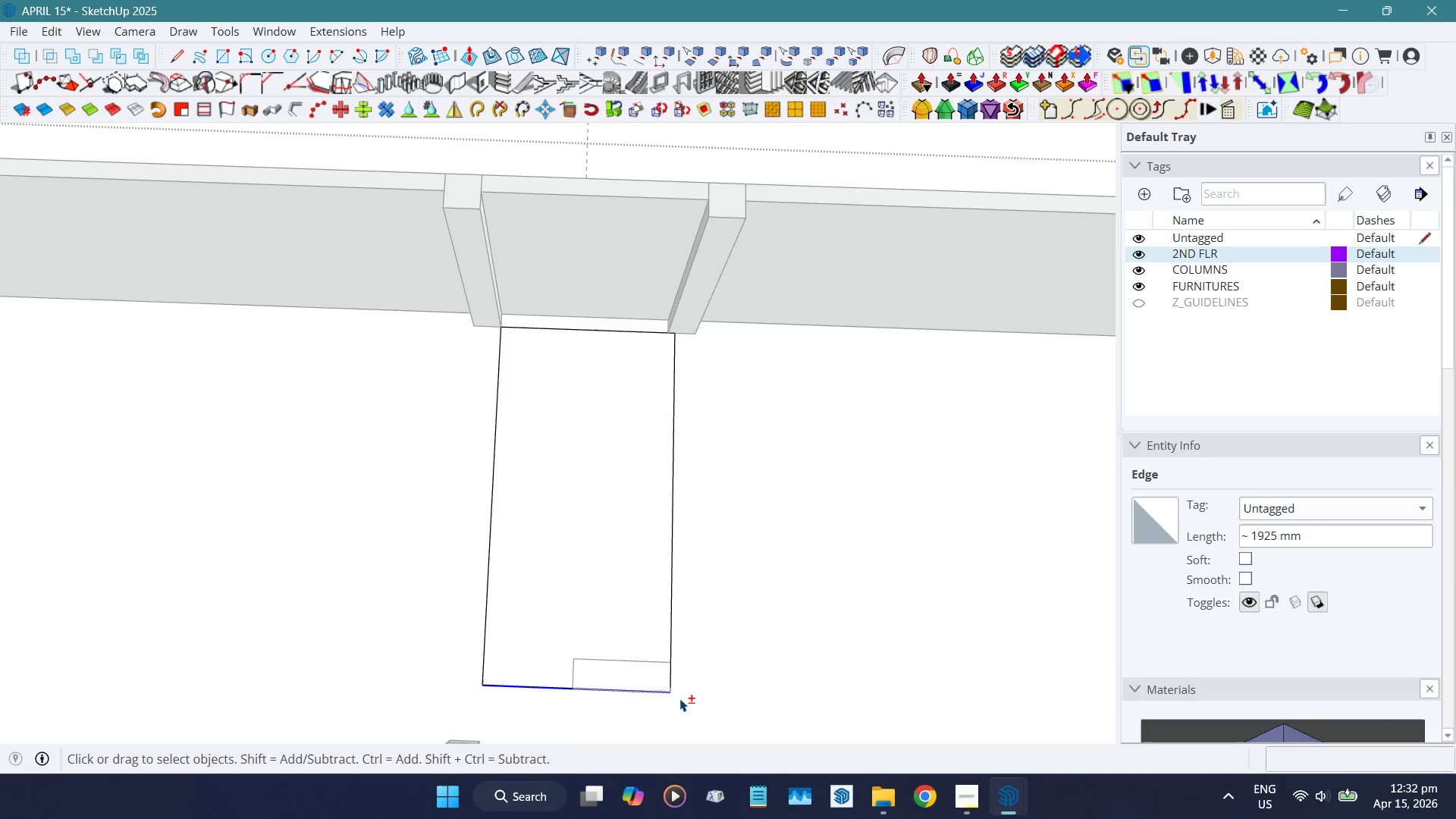 
key(Shift+W)
 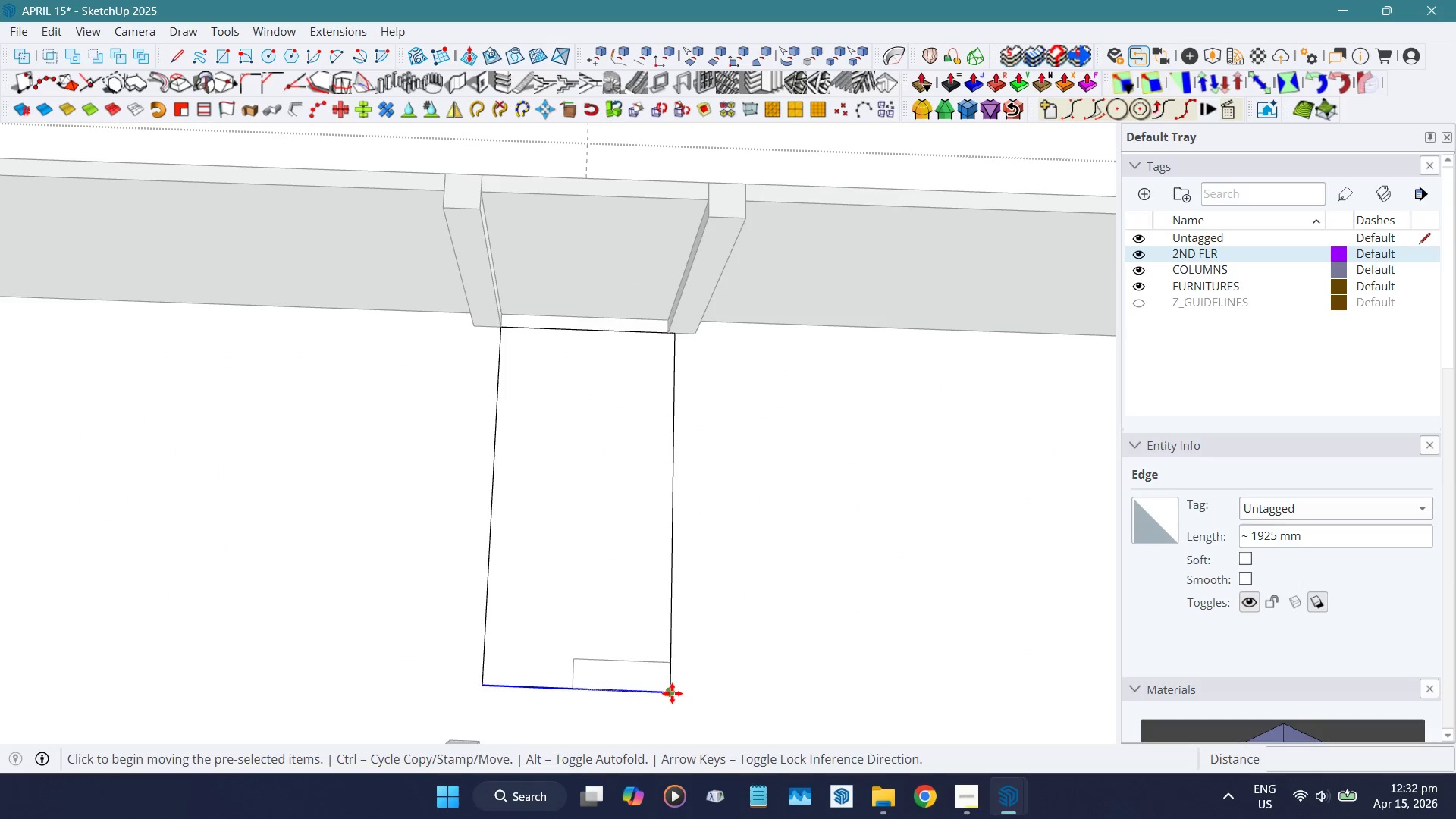 
left_click_drag(start_coordinate=[672, 693], to_coordinate=[672, 689])
 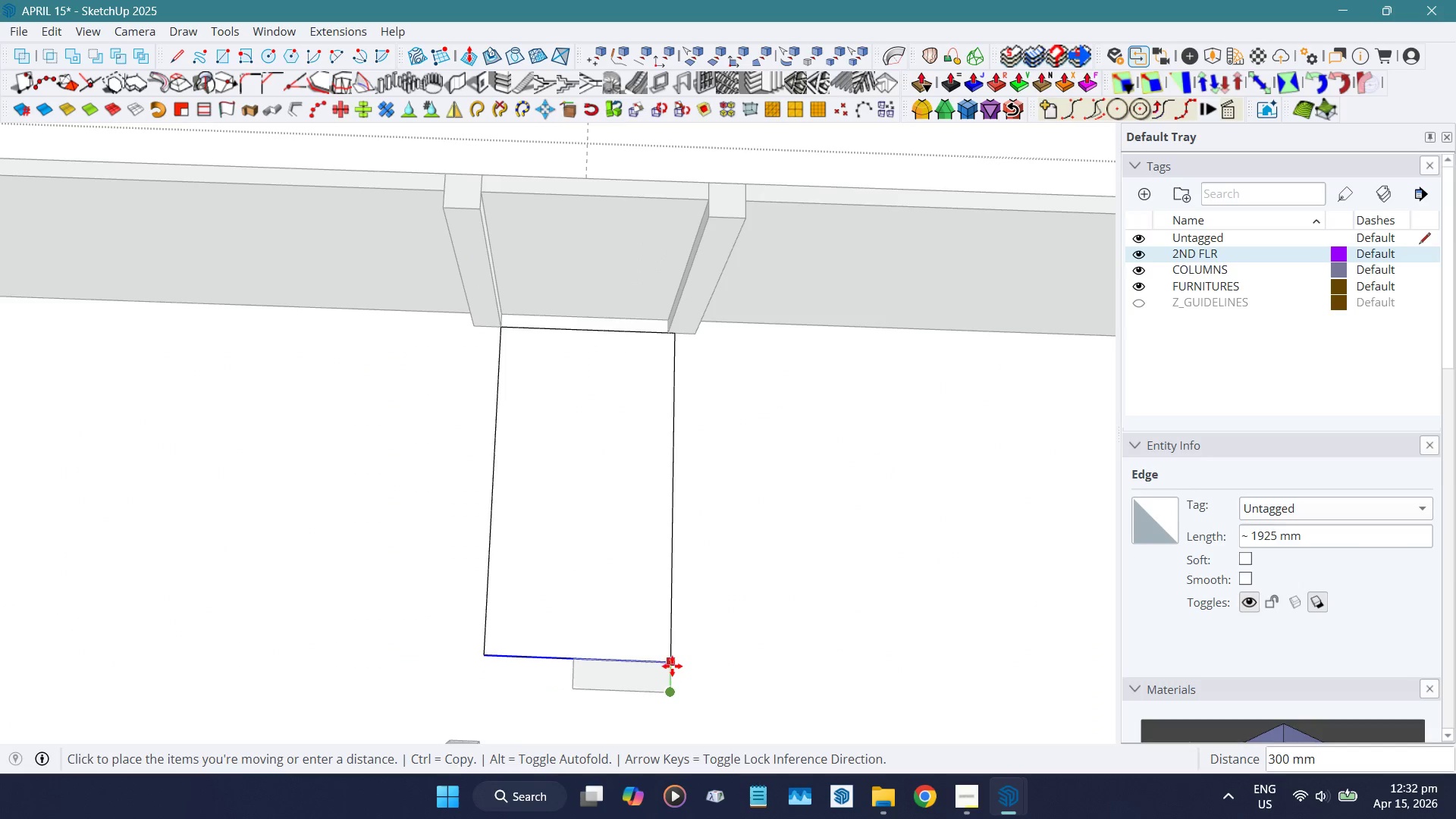 
left_click([672, 666])
 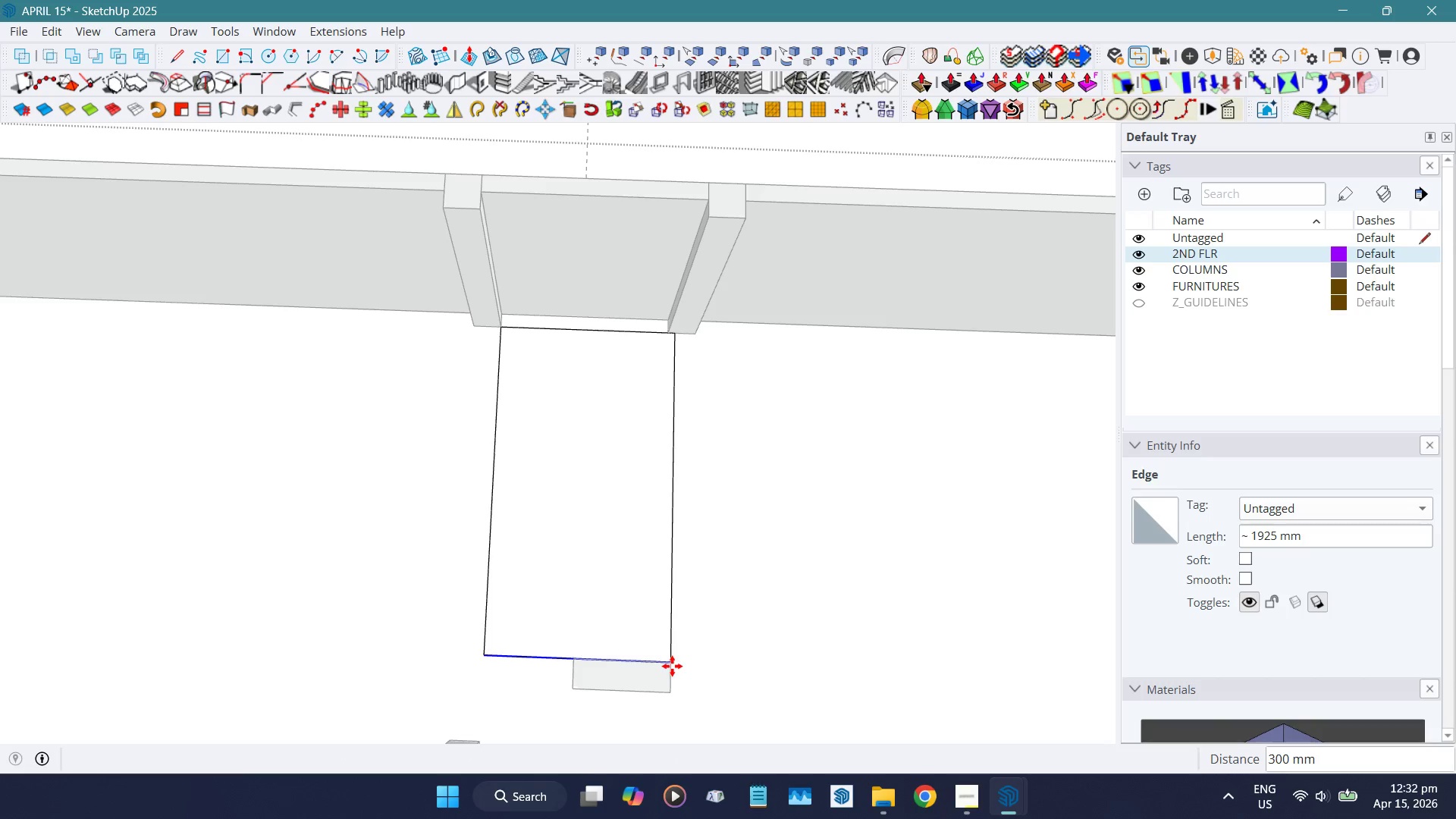 
key(Space)
 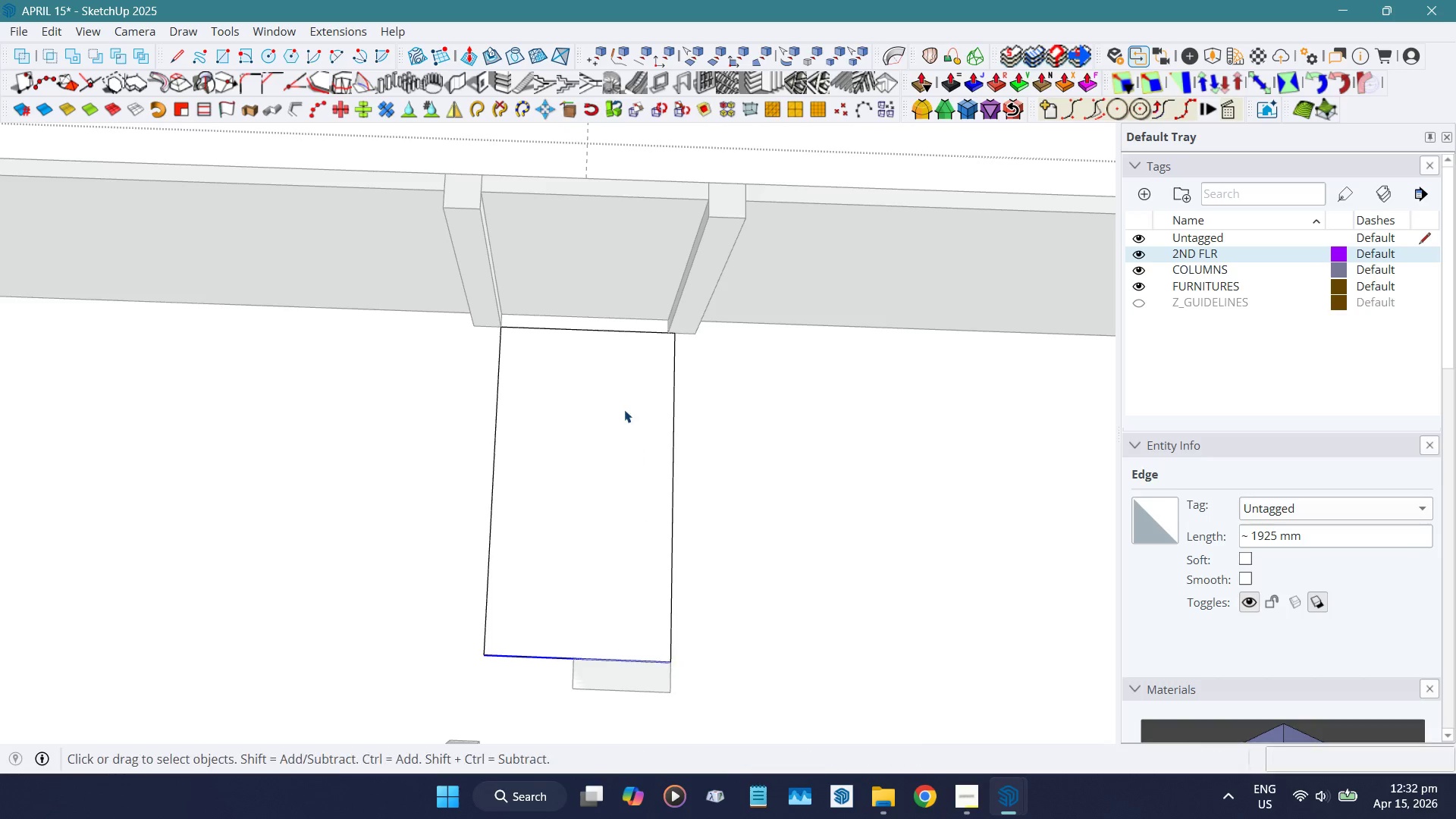 
double_click([623, 408])
 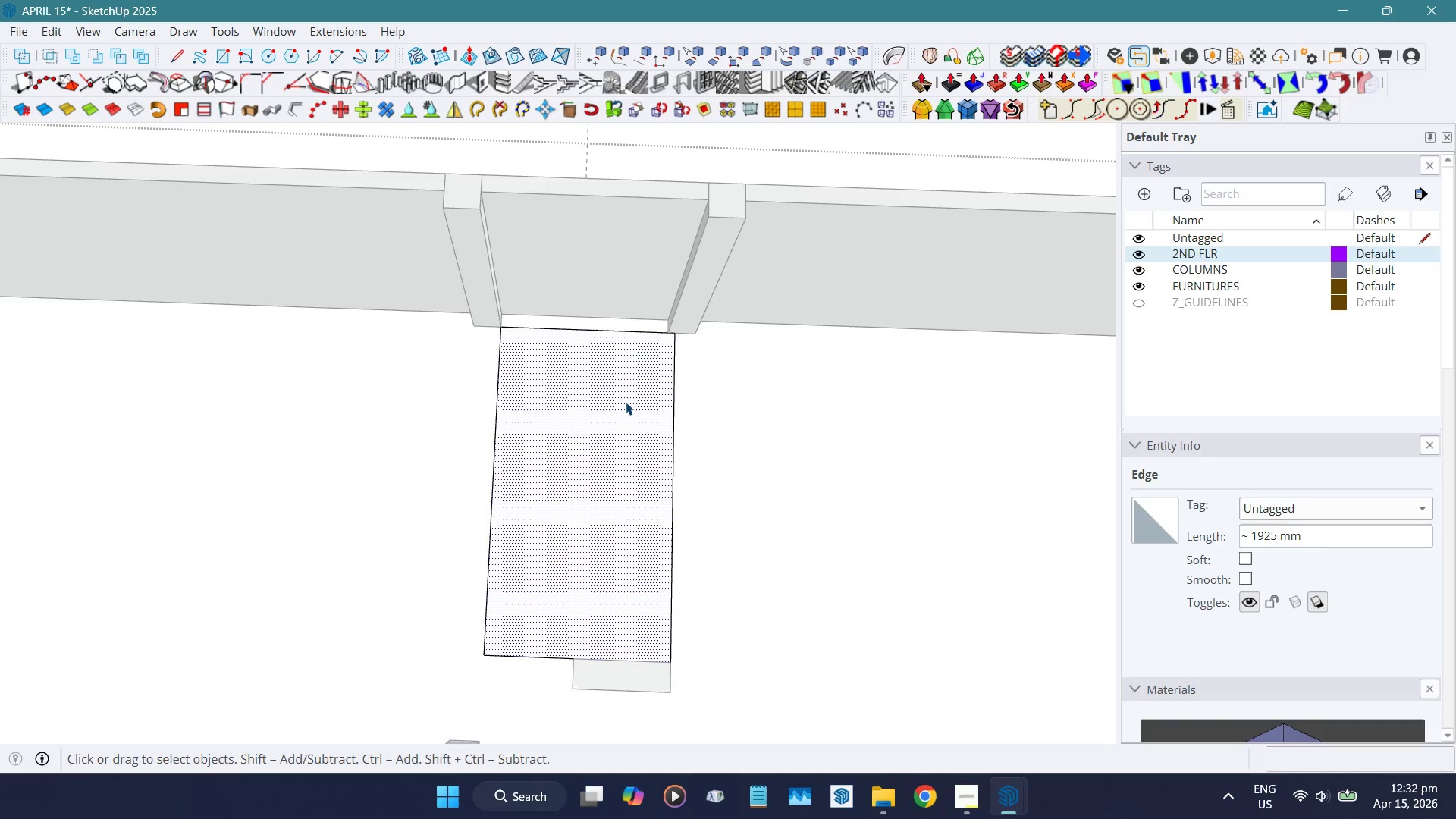 
key(Shift+ShiftLeft)
 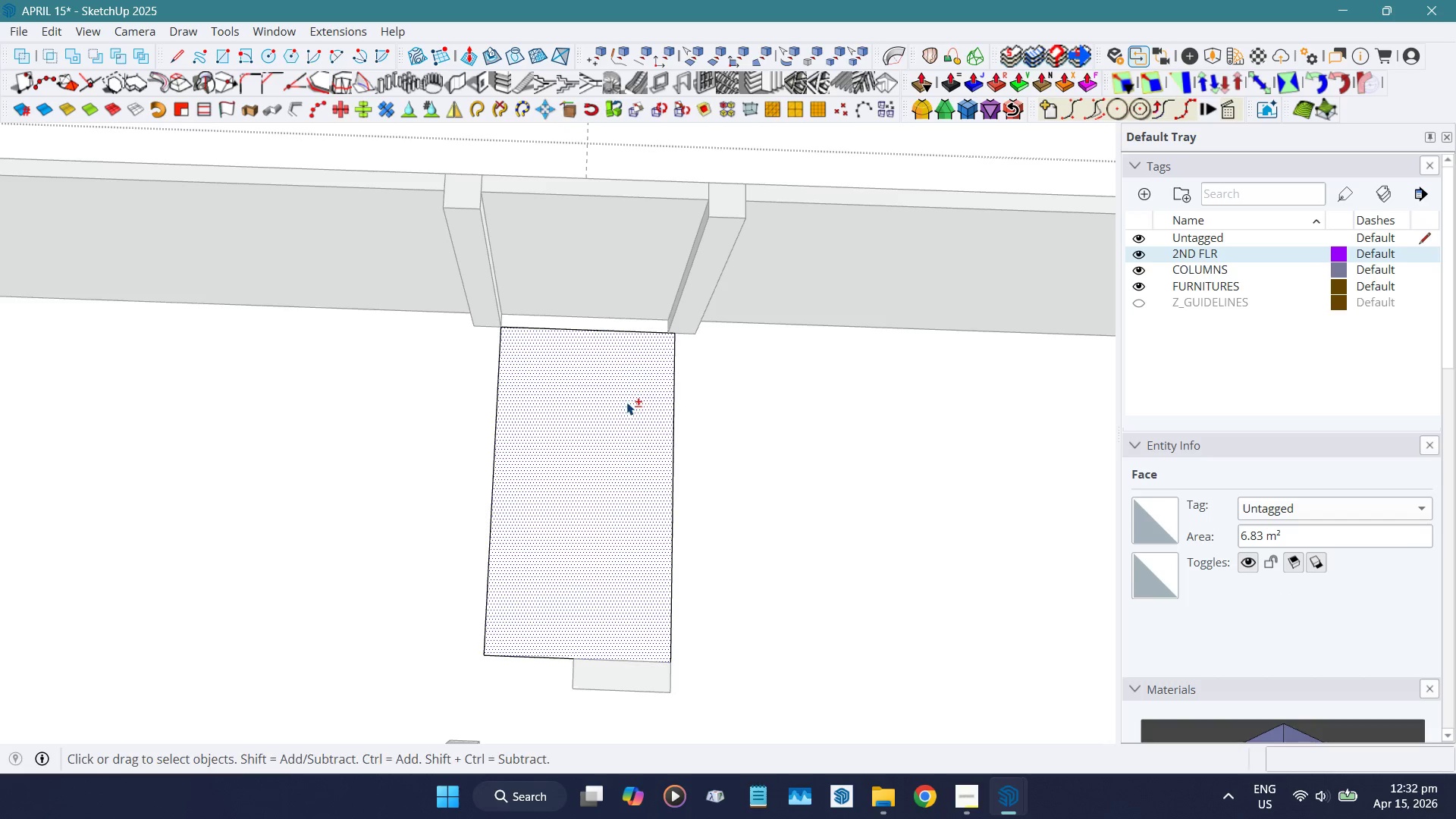 
key(Shift+D)
 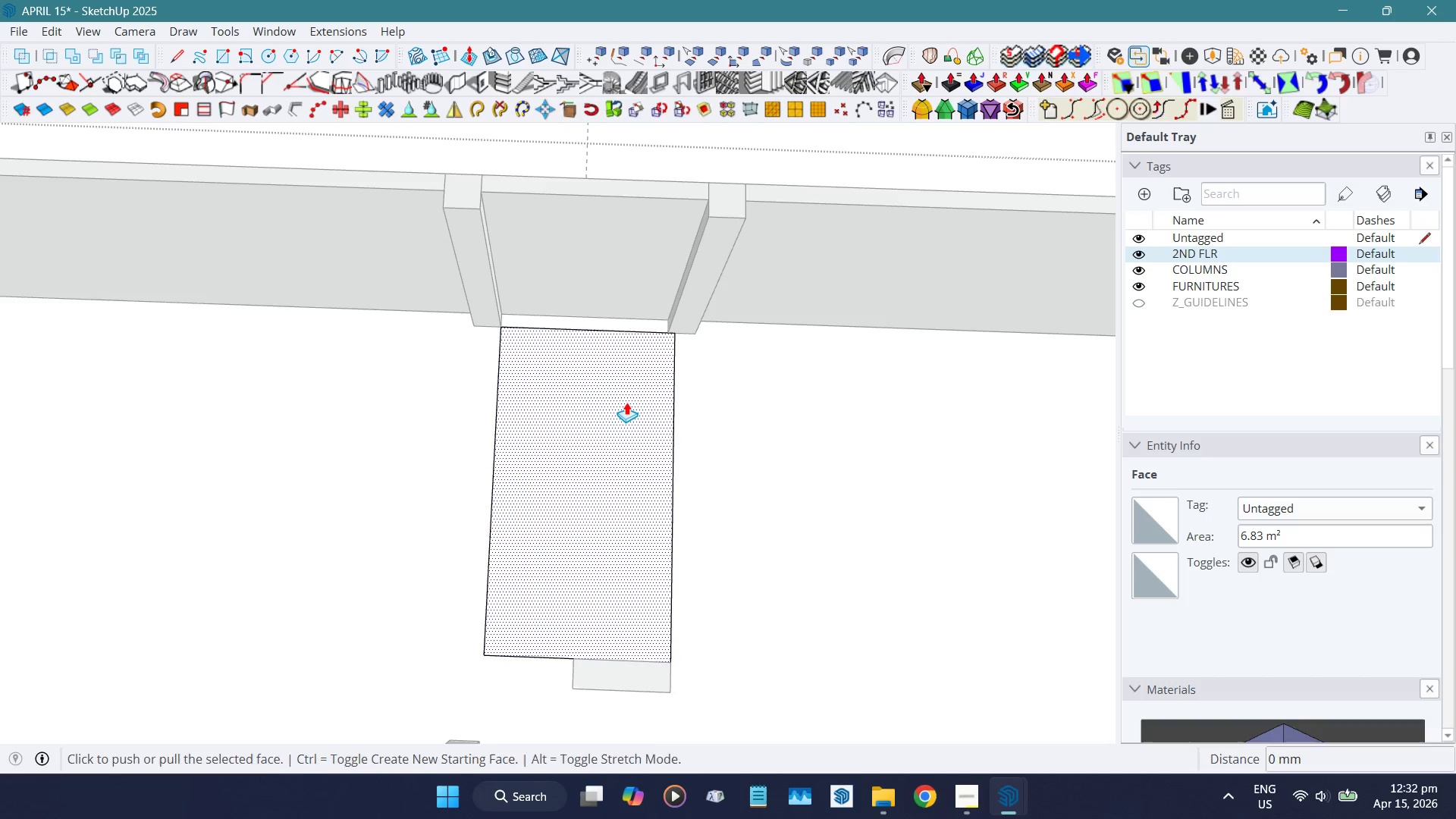 
left_click_drag(start_coordinate=[626, 402], to_coordinate=[591, 494])
 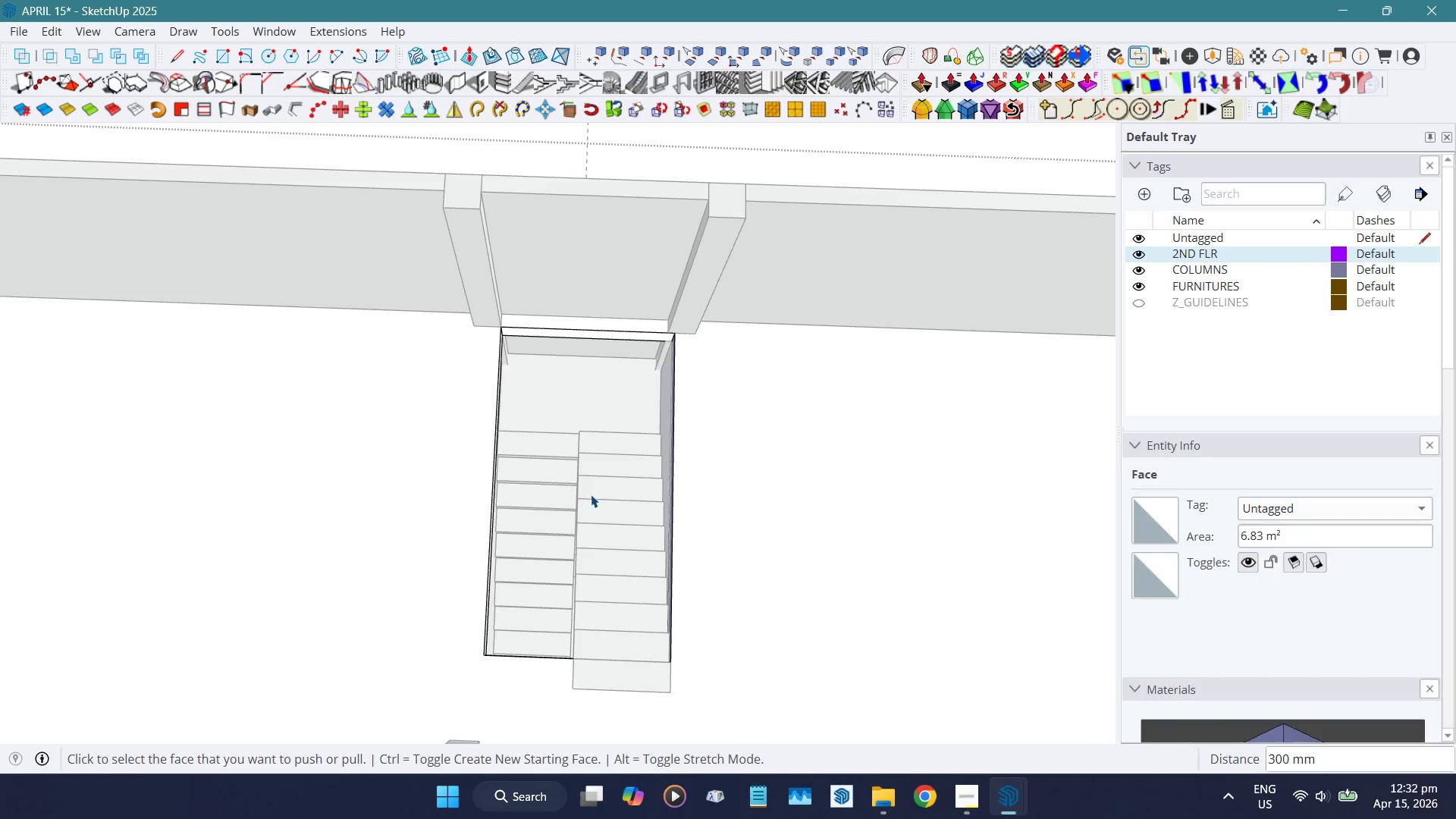 
key(Space)
 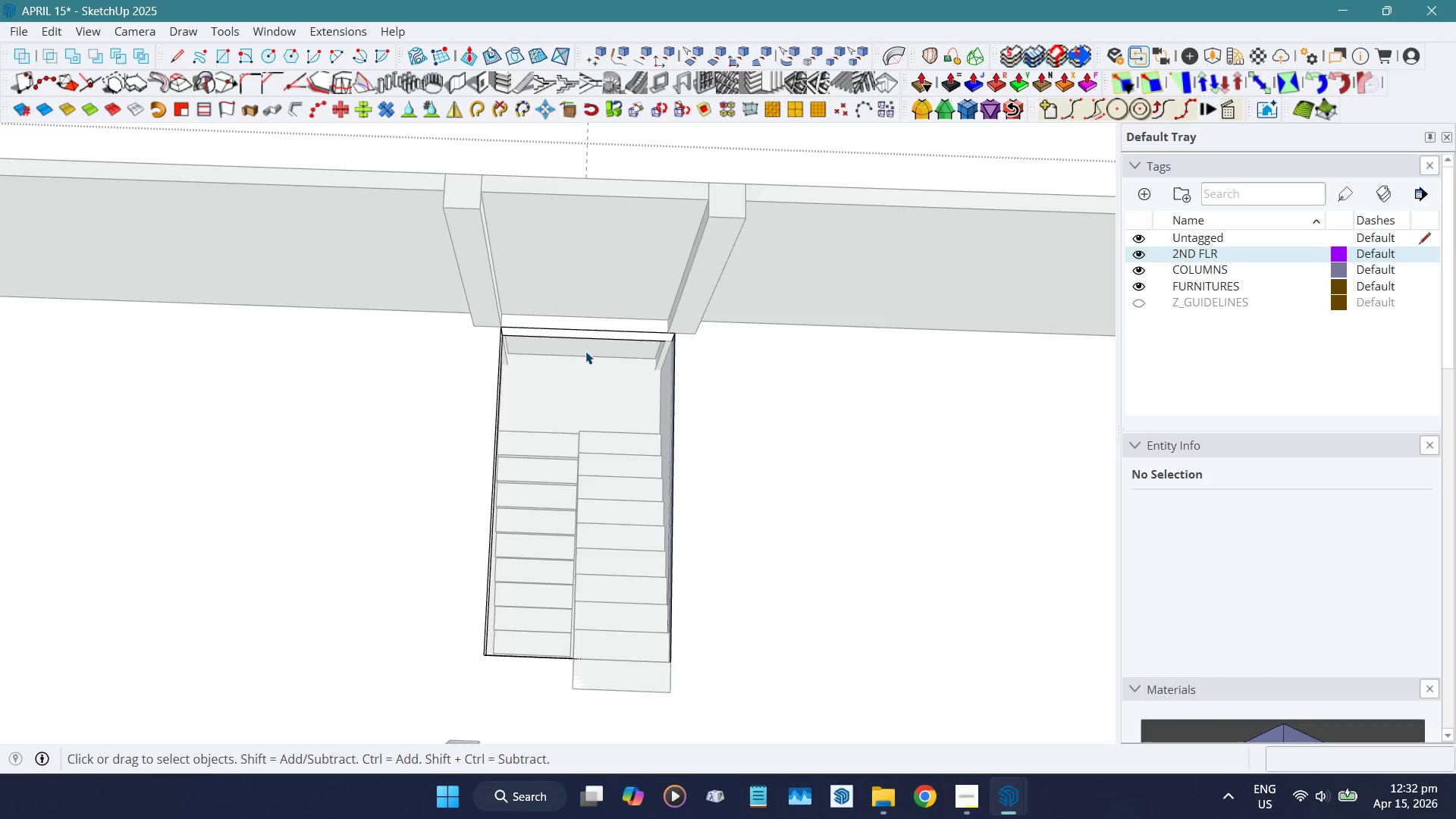 
scroll: coordinate [596, 299], scroll_direction: up, amount: 12.0
 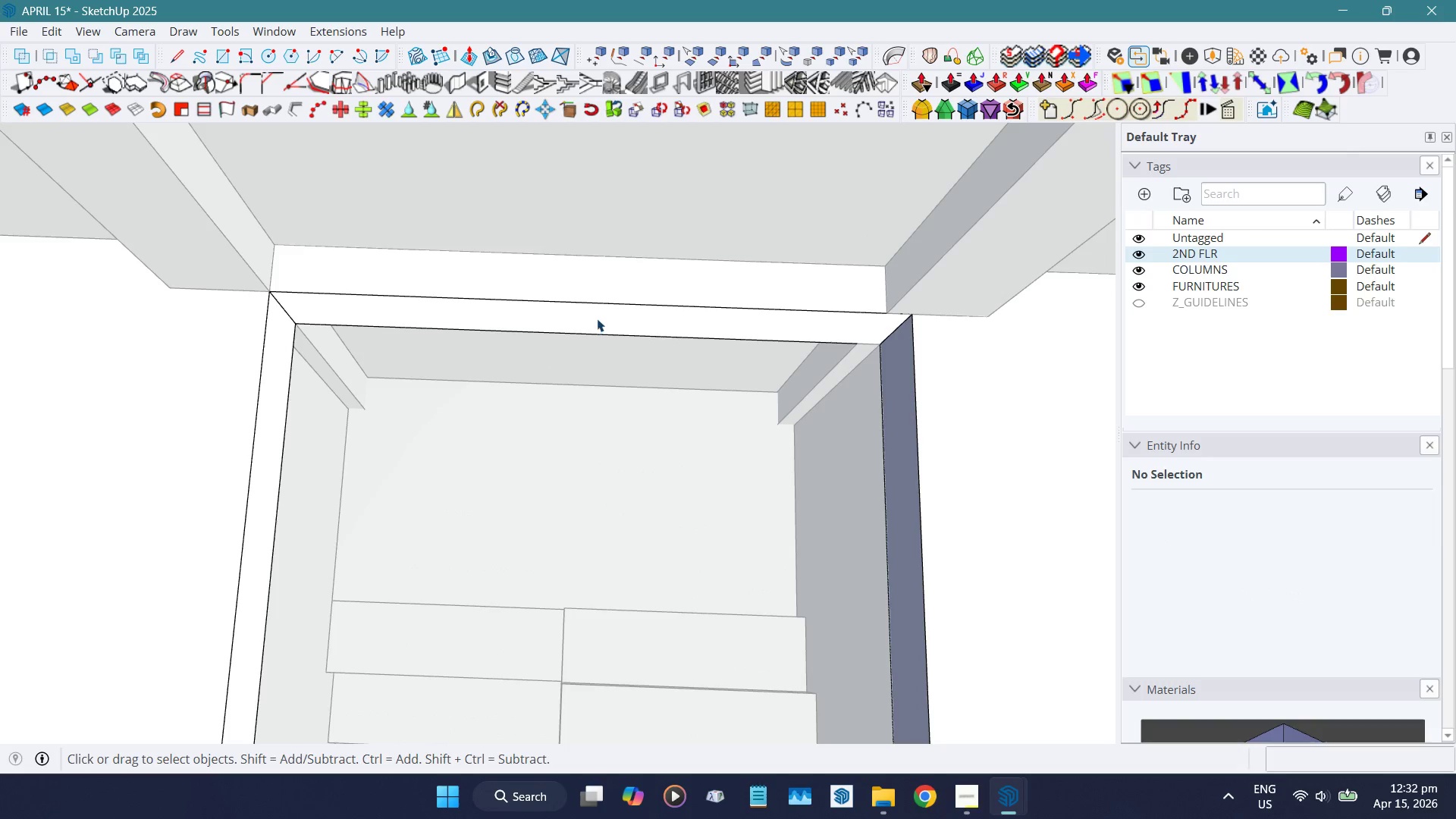 
left_click([597, 318])
 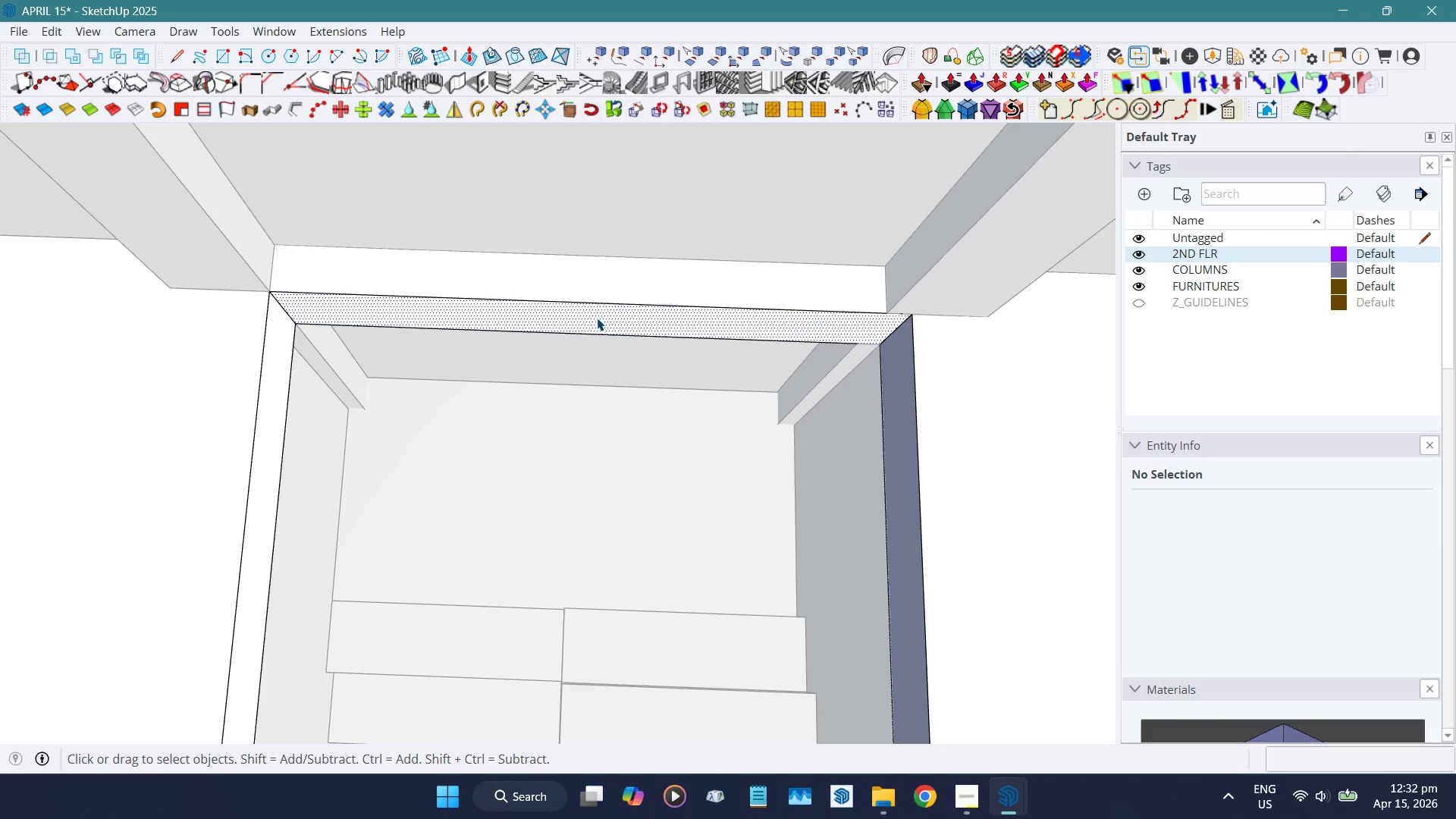 
key(Shift+D)
 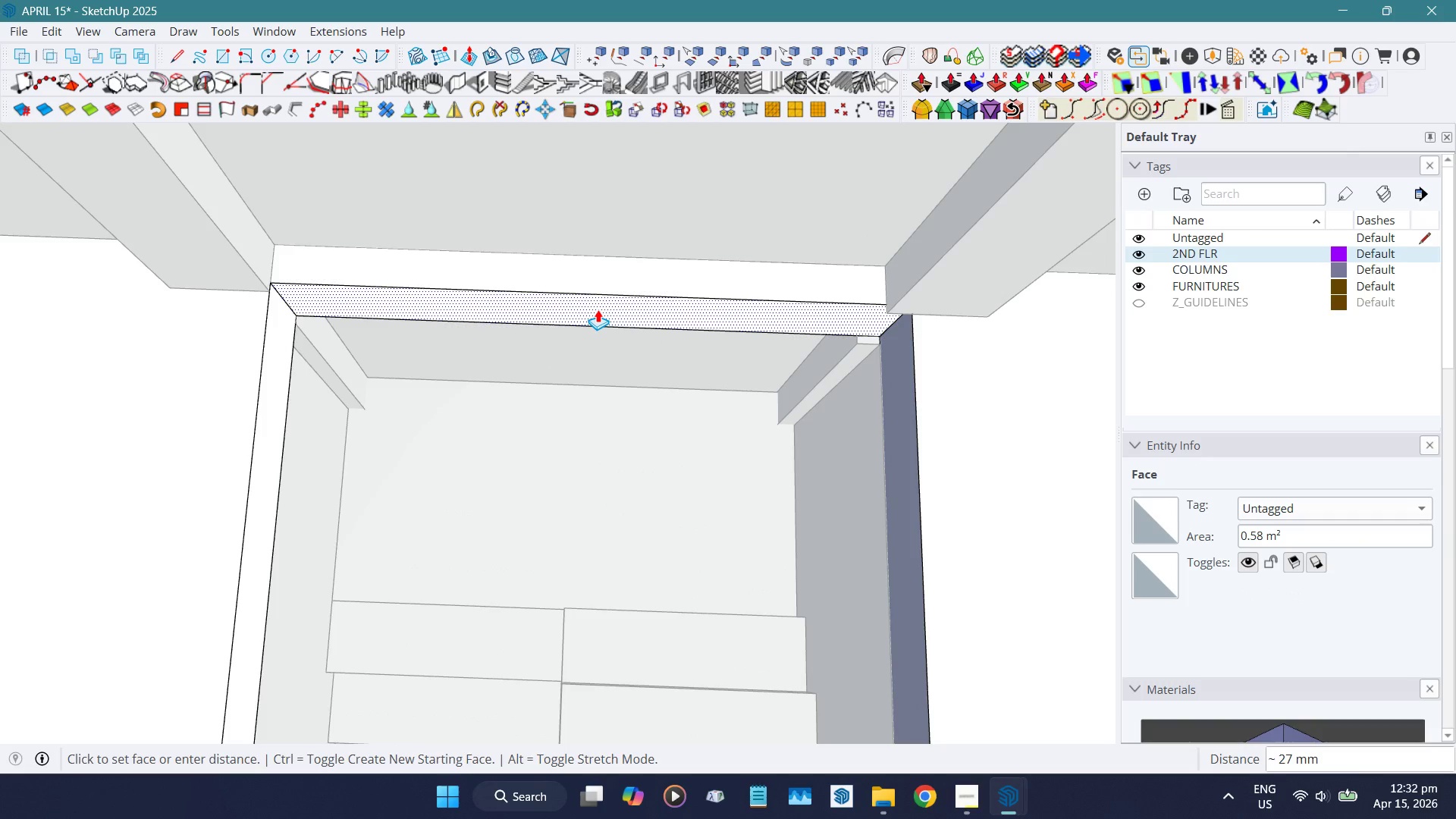 
wait(5.7)
 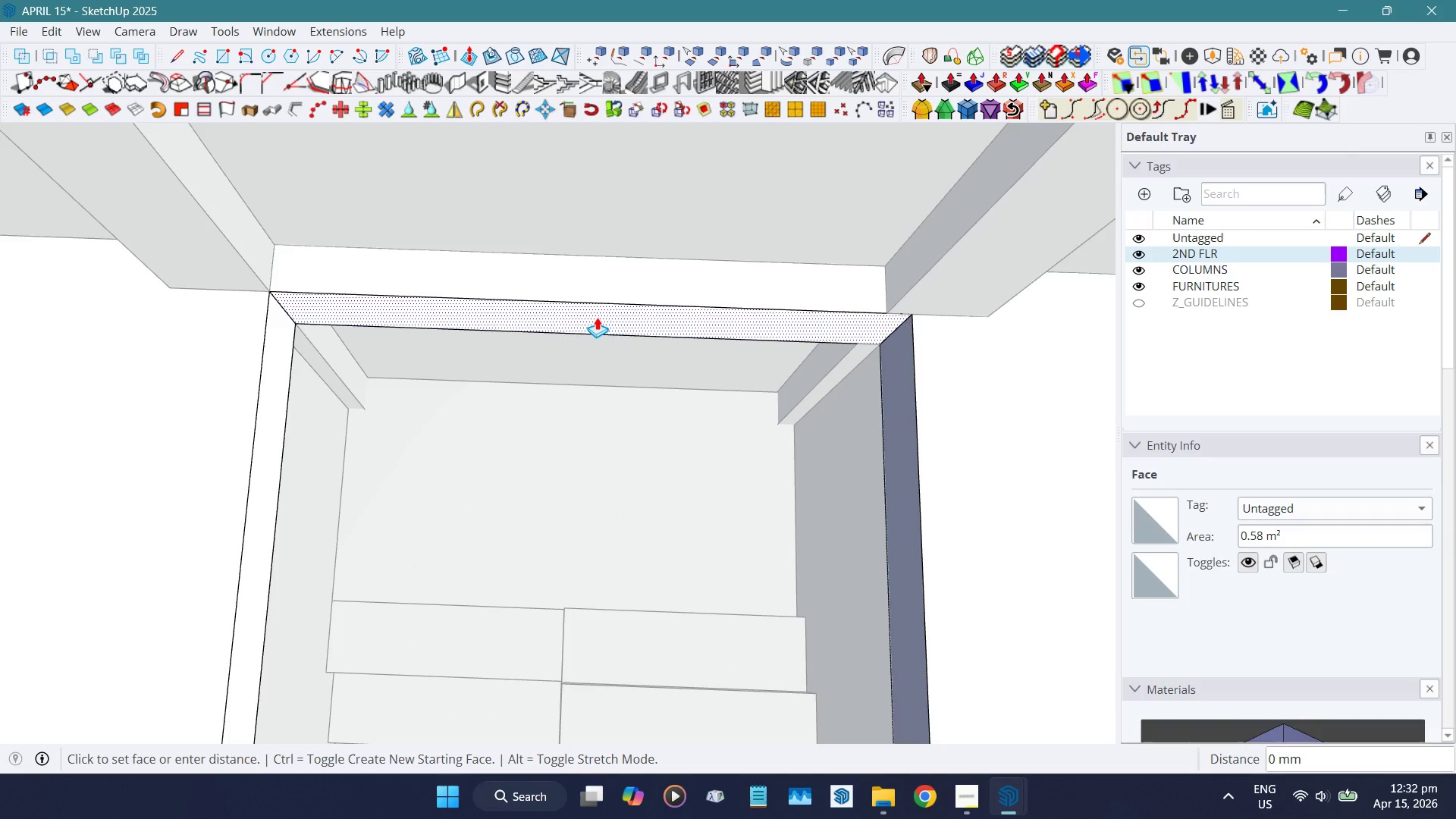 
key(Escape)
 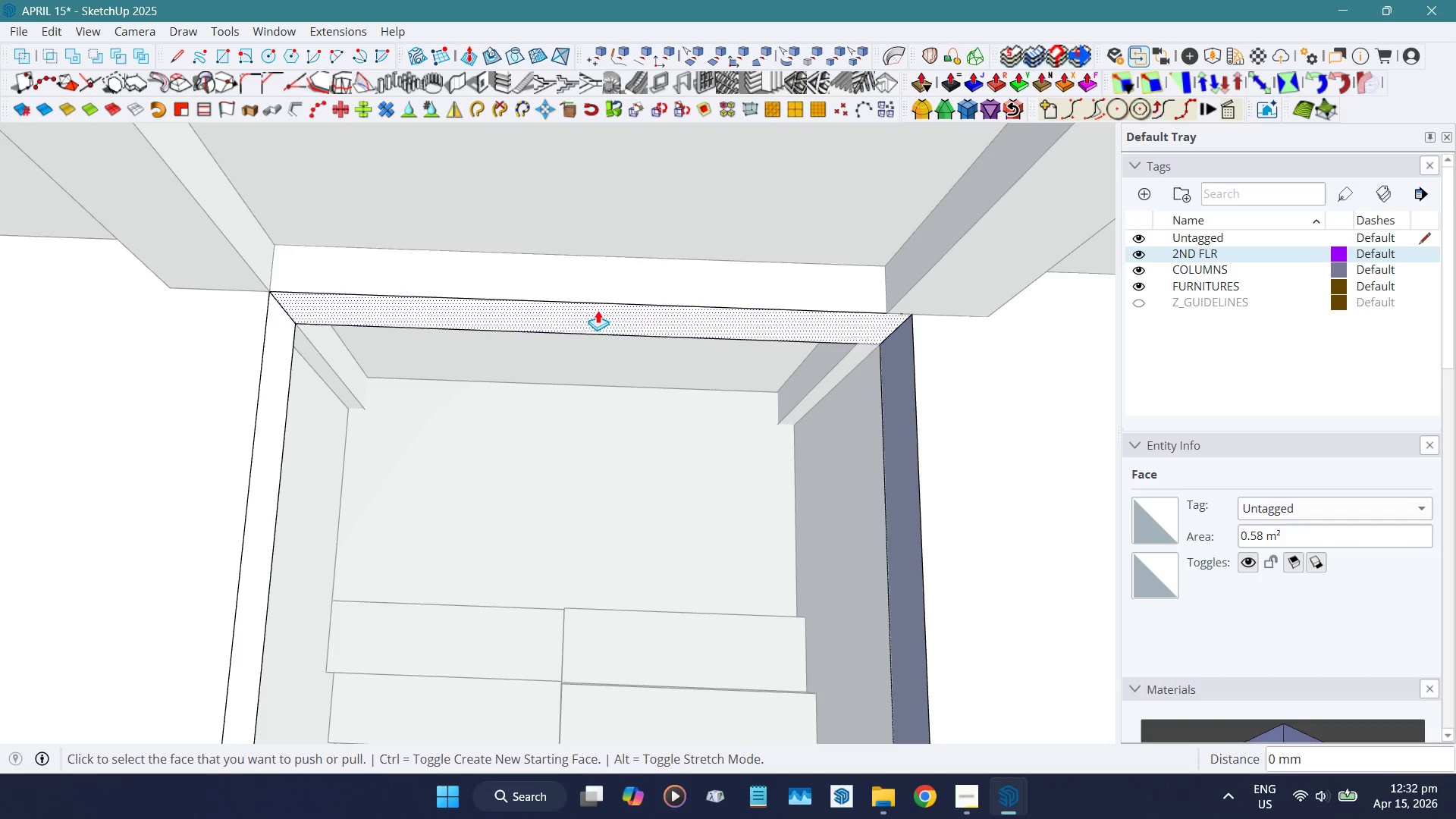 
key(Space)
 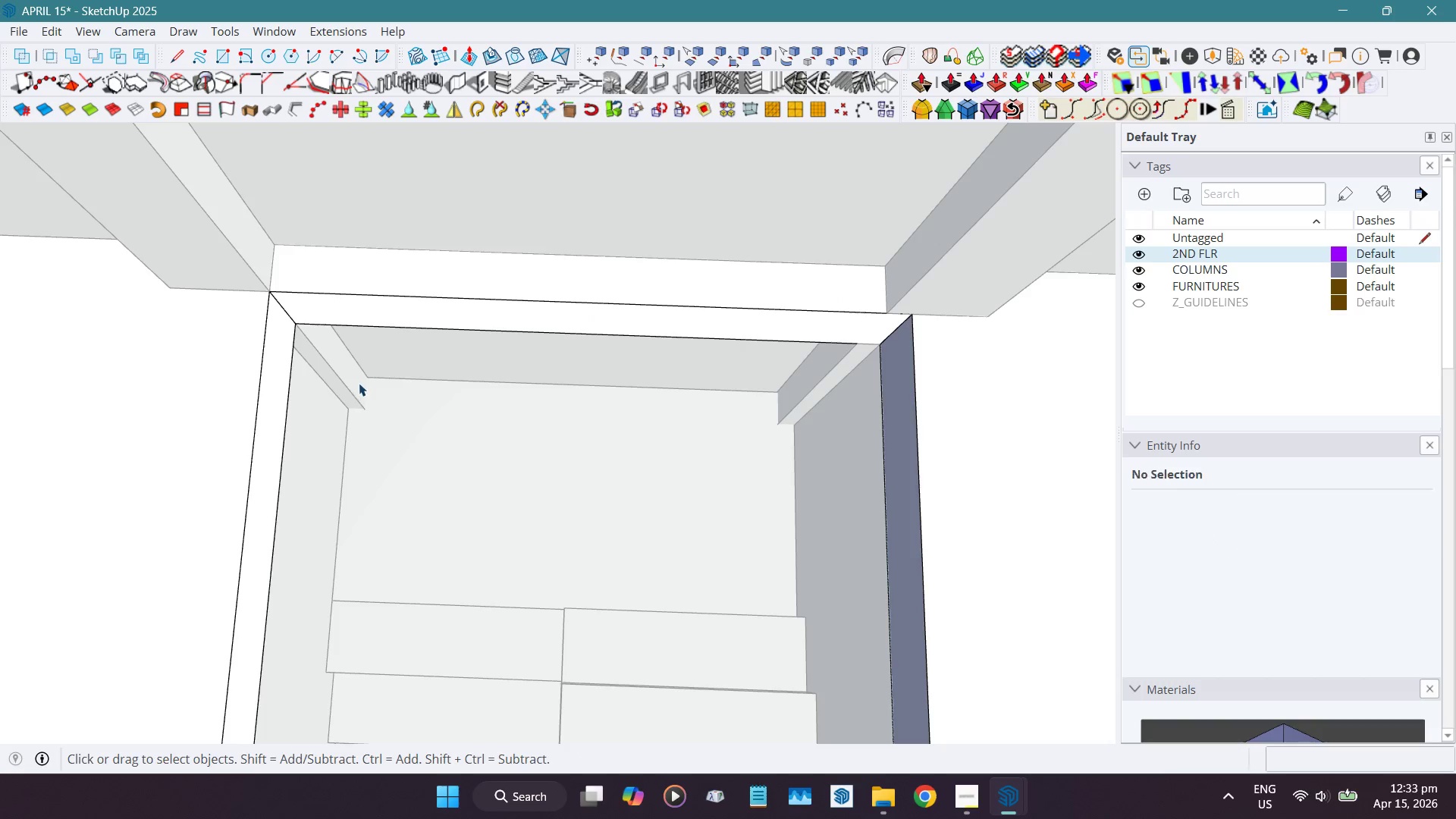 
scroll: coordinate [583, 293], scroll_direction: down, amount: 12.0
 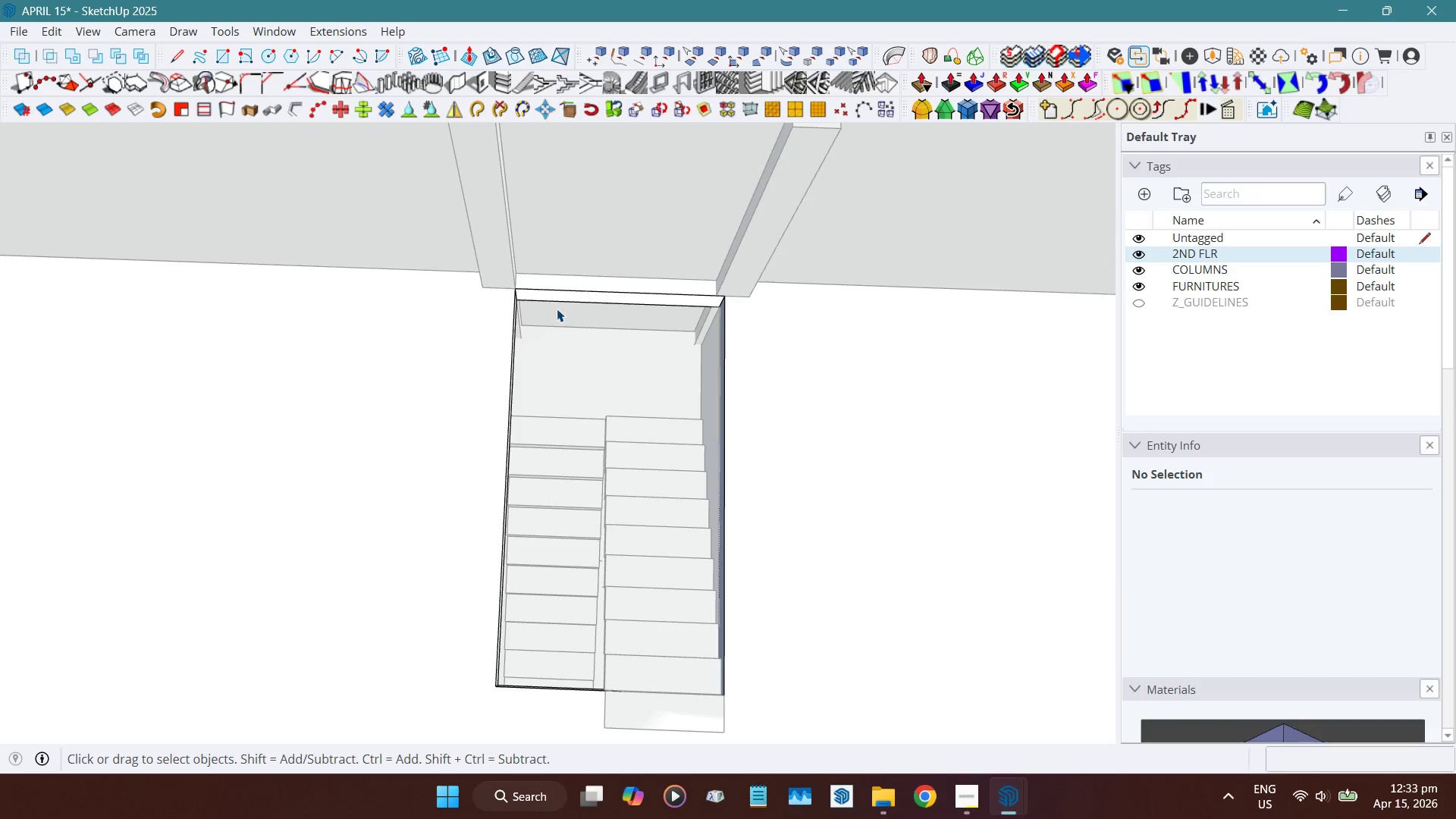 
hold_key(key=ShiftLeft, duration=0.55)
 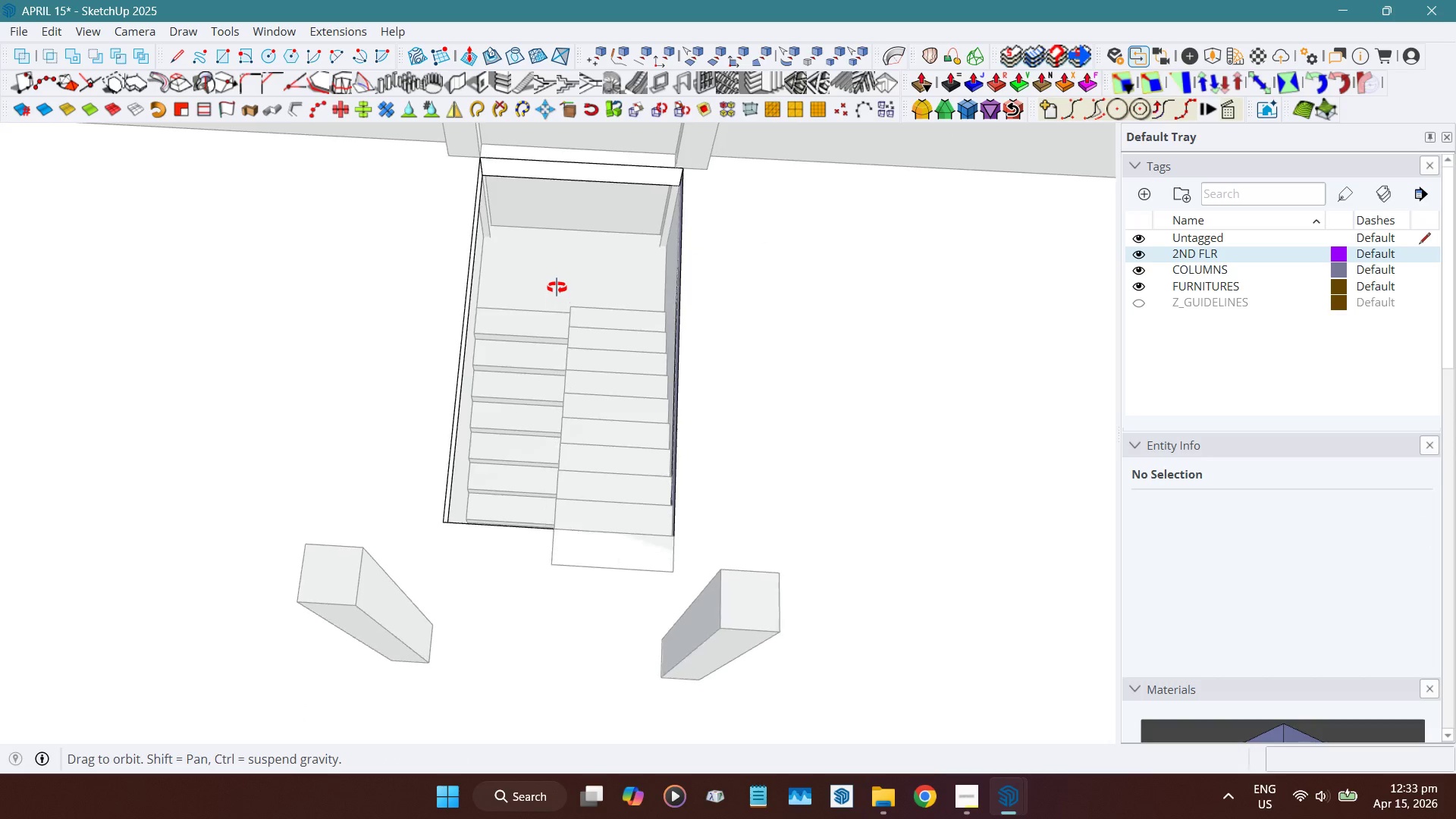 
hold_key(key=ShiftLeft, duration=1.17)
 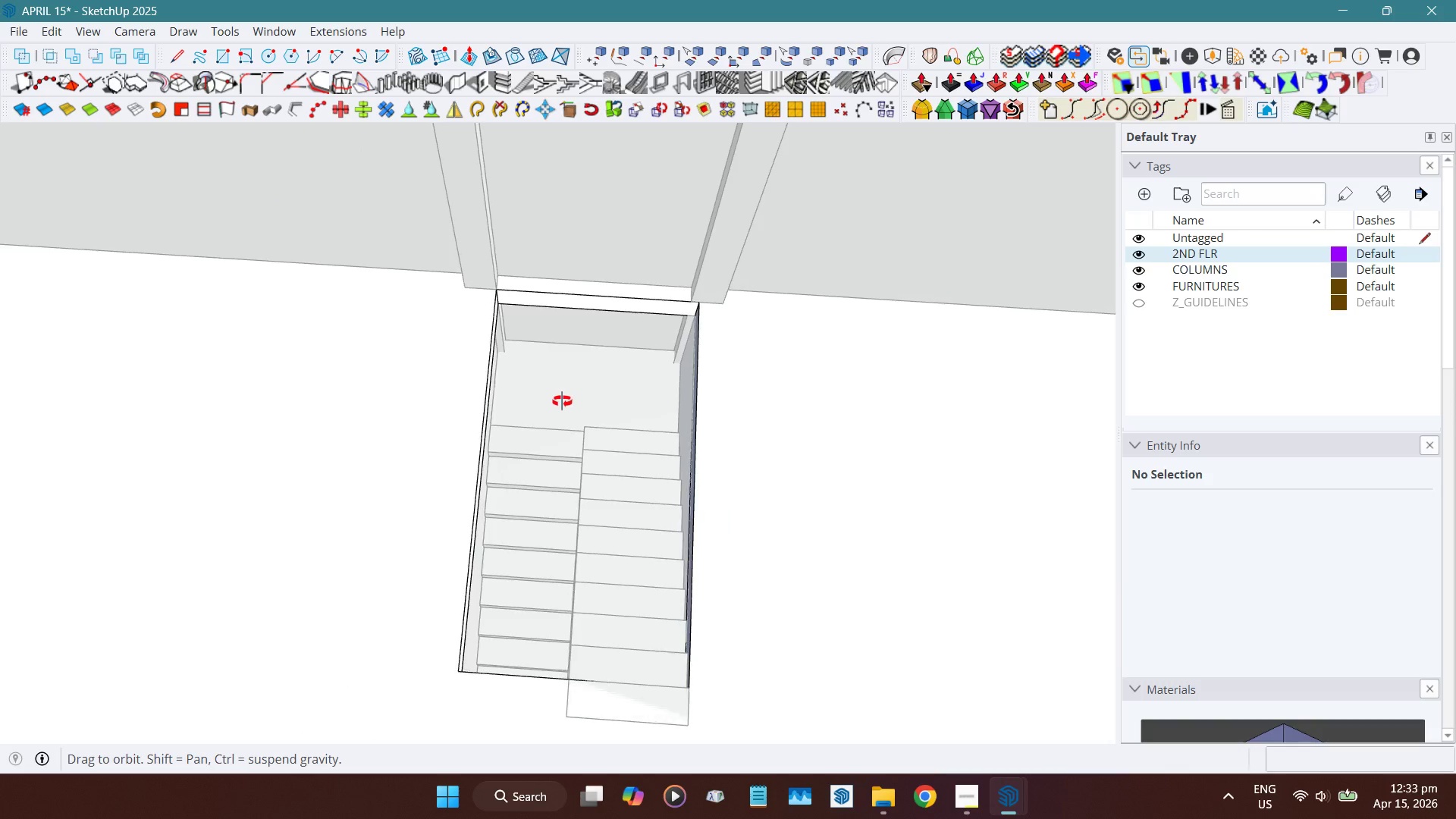 
hold_key(key=ShiftLeft, duration=0.44)
 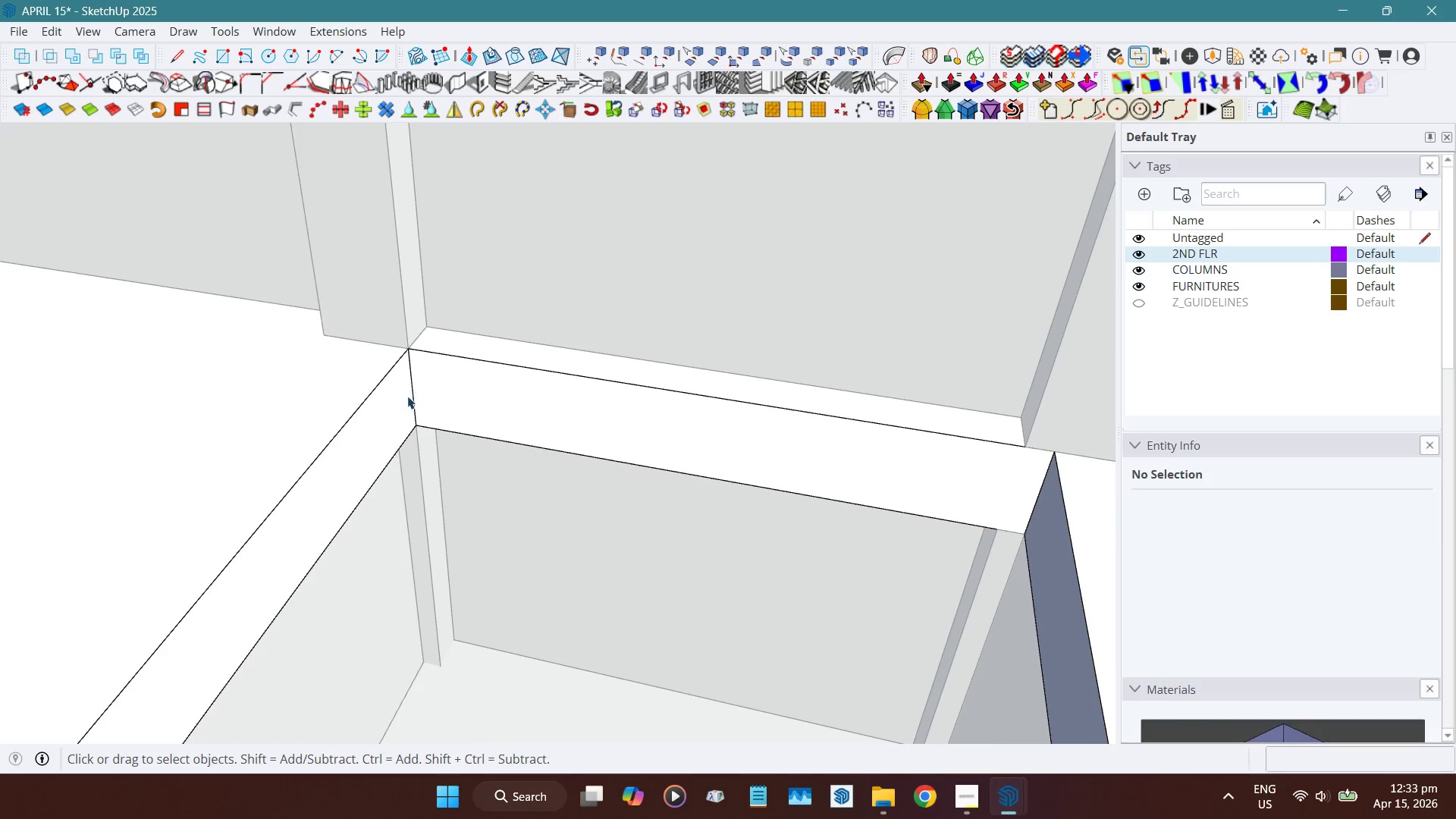 
scroll: coordinate [504, 338], scroll_direction: up, amount: 8.0
 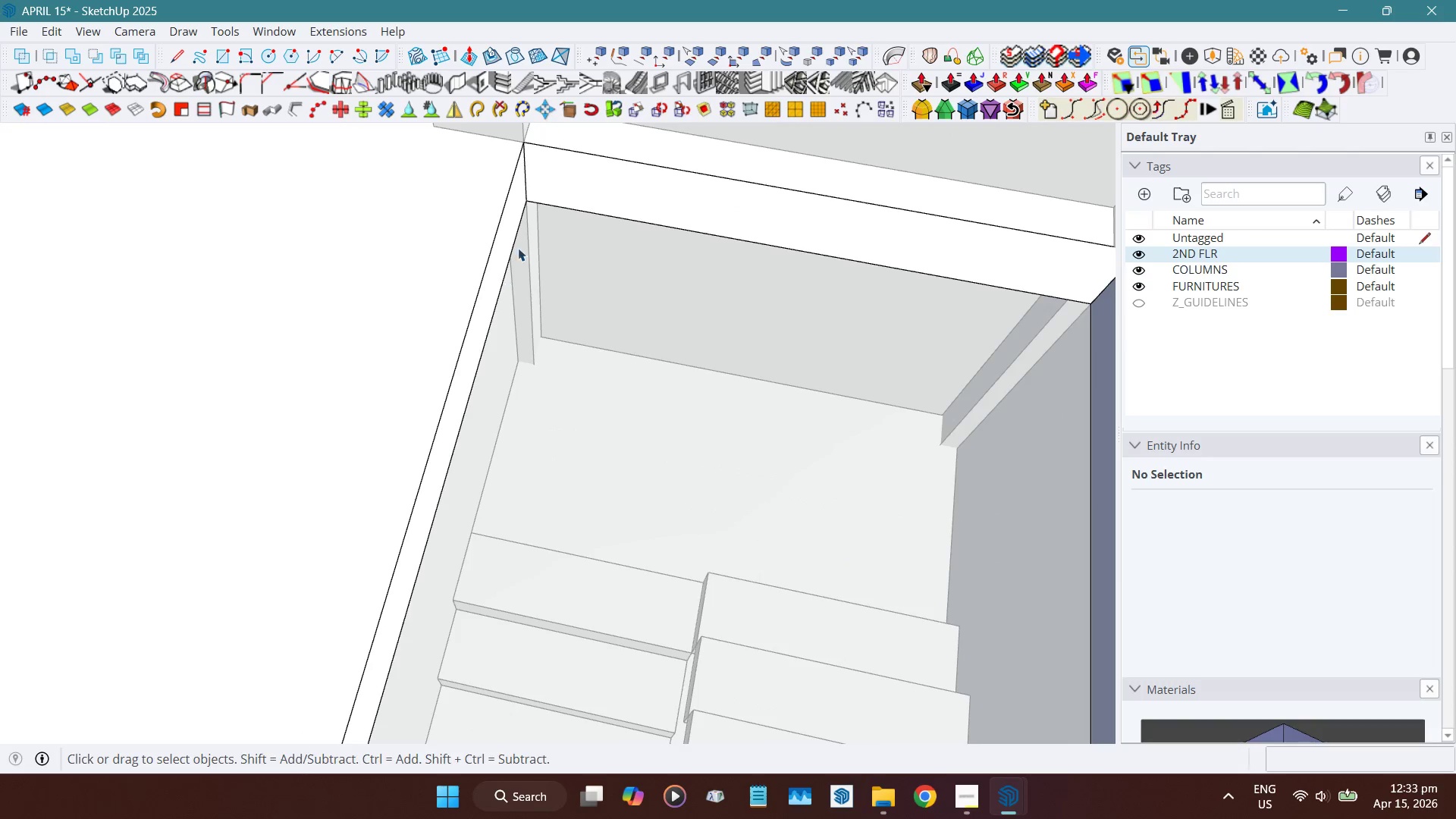 
left_click([401, 415])
 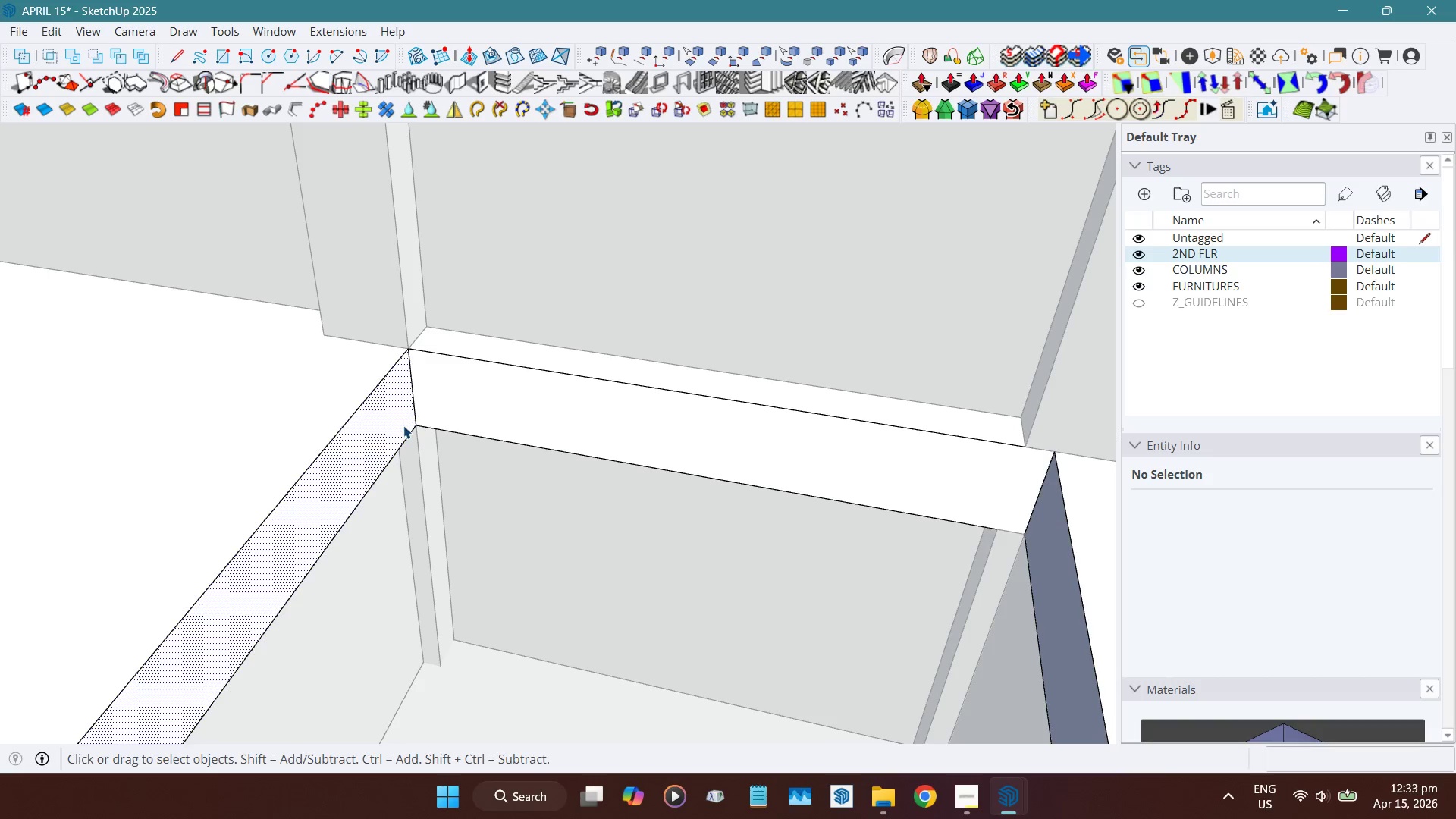 
key(Shift+D)
 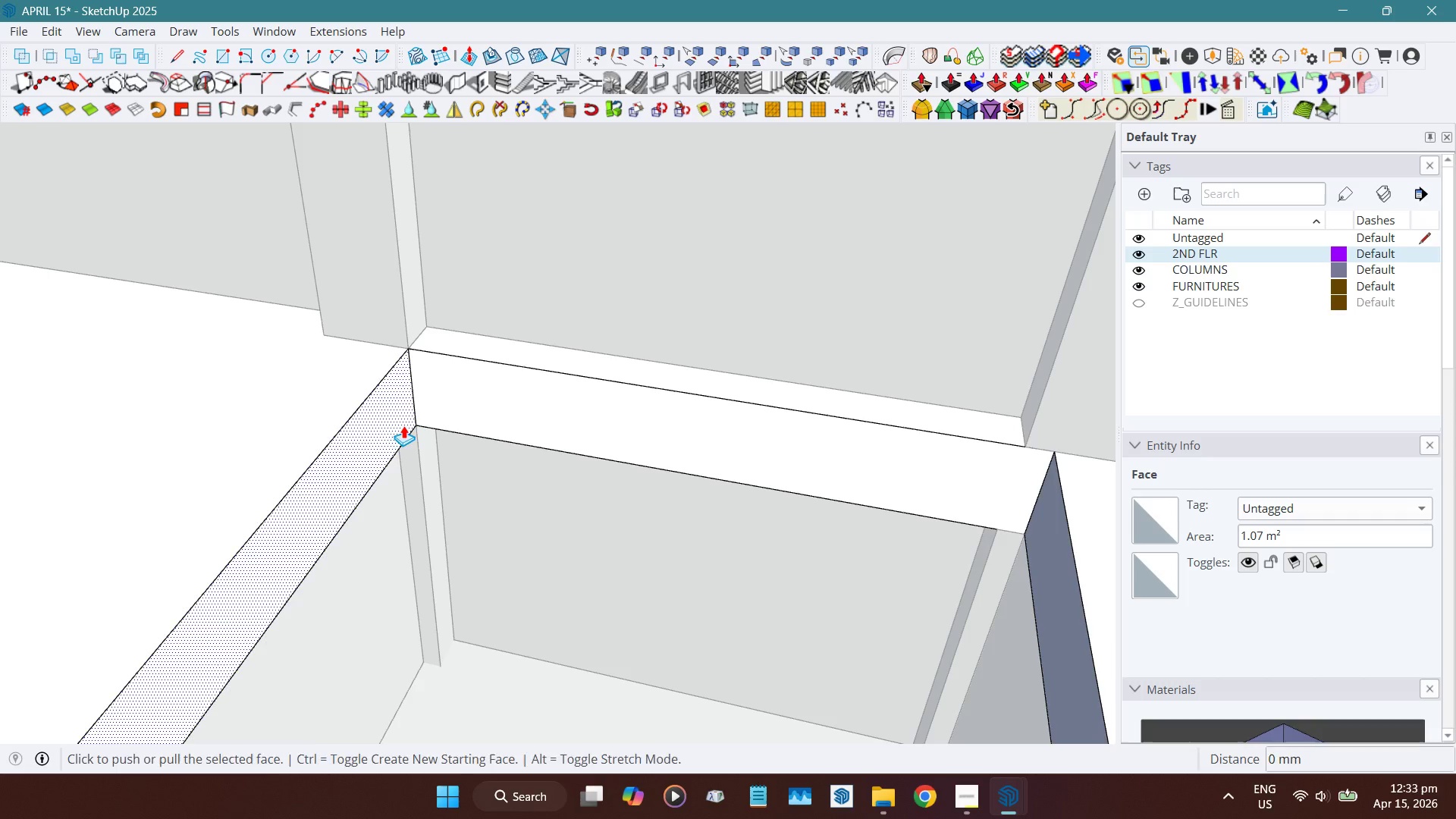 
left_click_drag(start_coordinate=[403, 425], to_coordinate=[380, 523])
 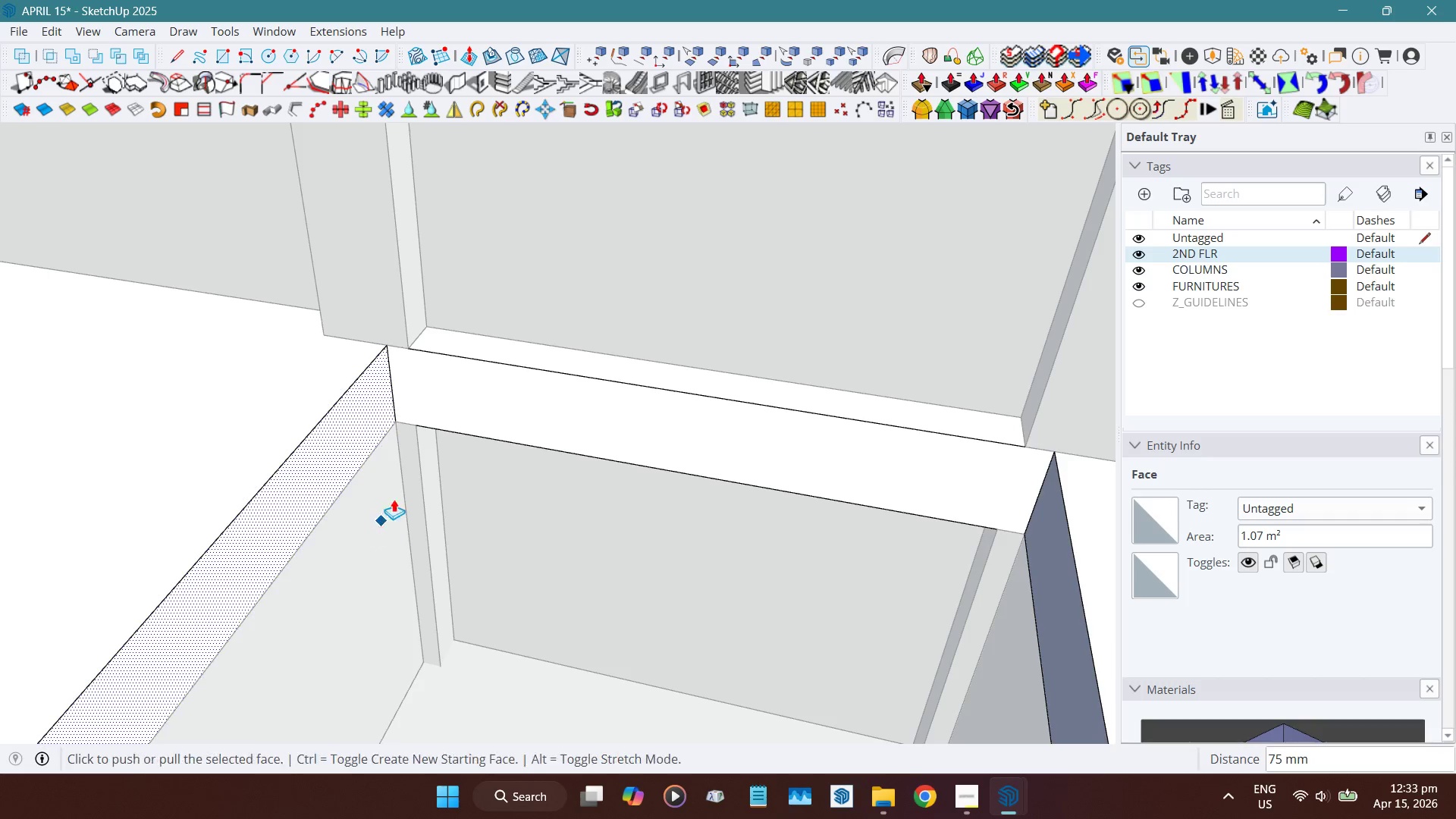 
key(Space)
 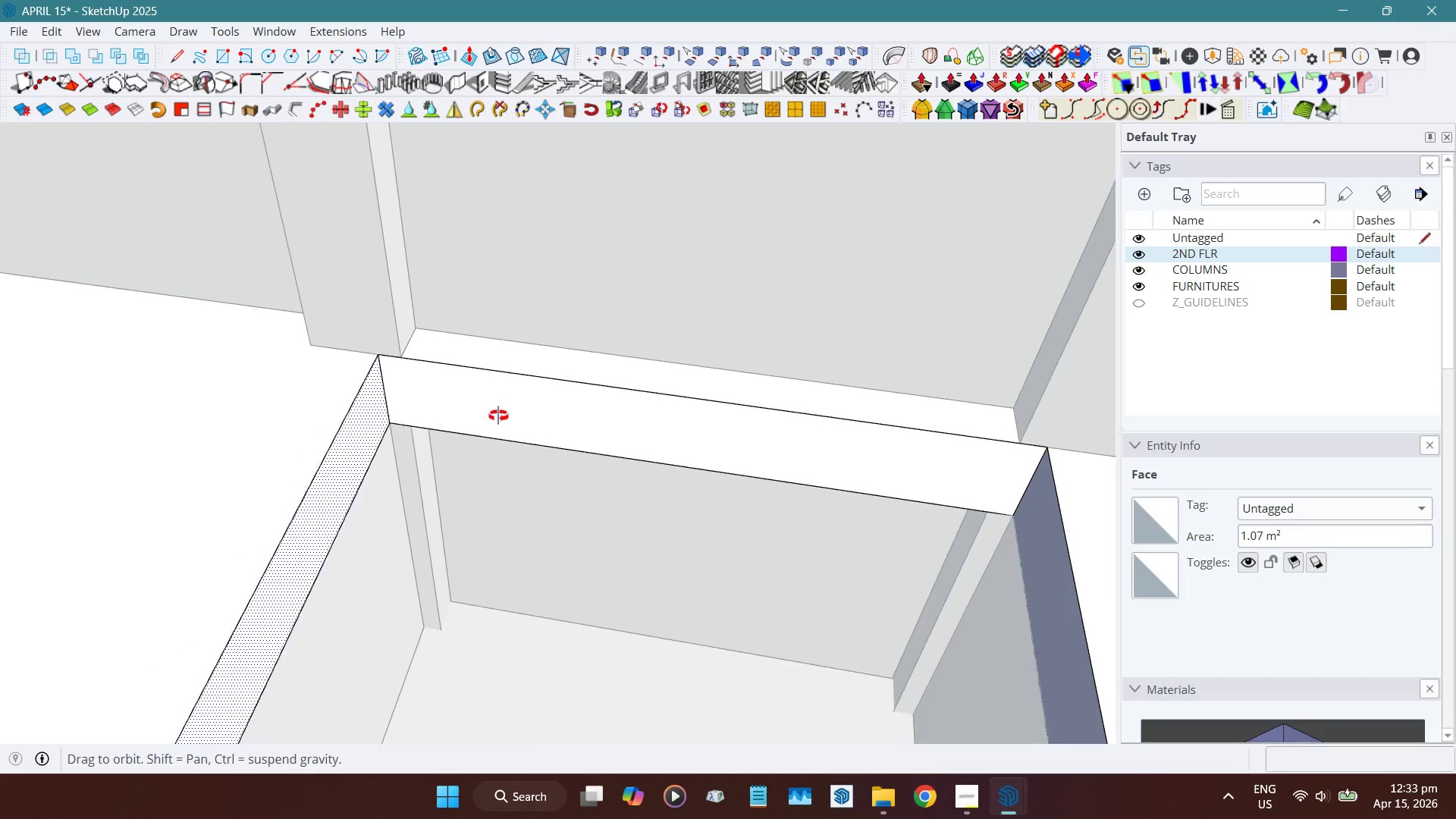 
key(Escape)
 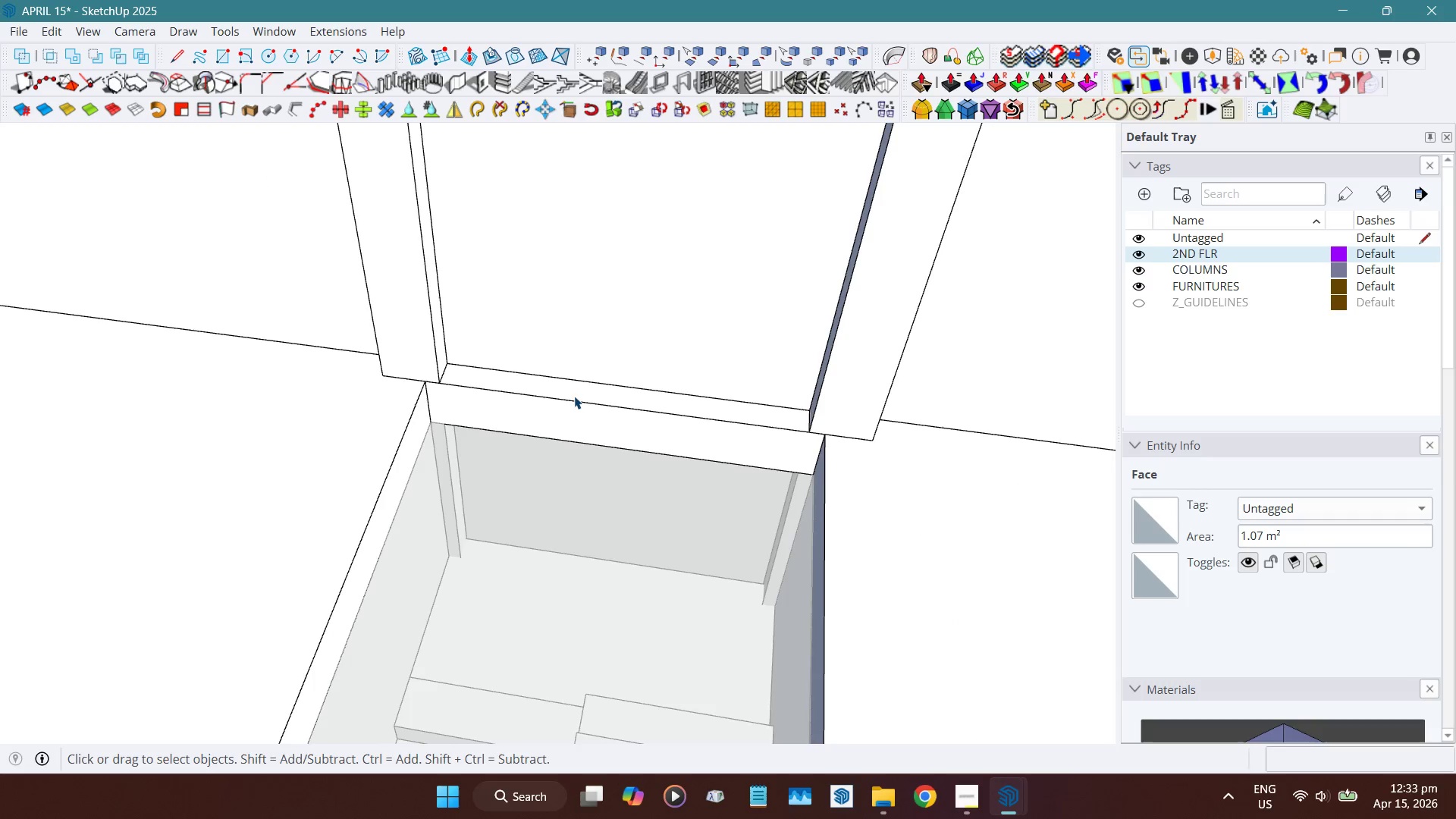 
key(Escape)
 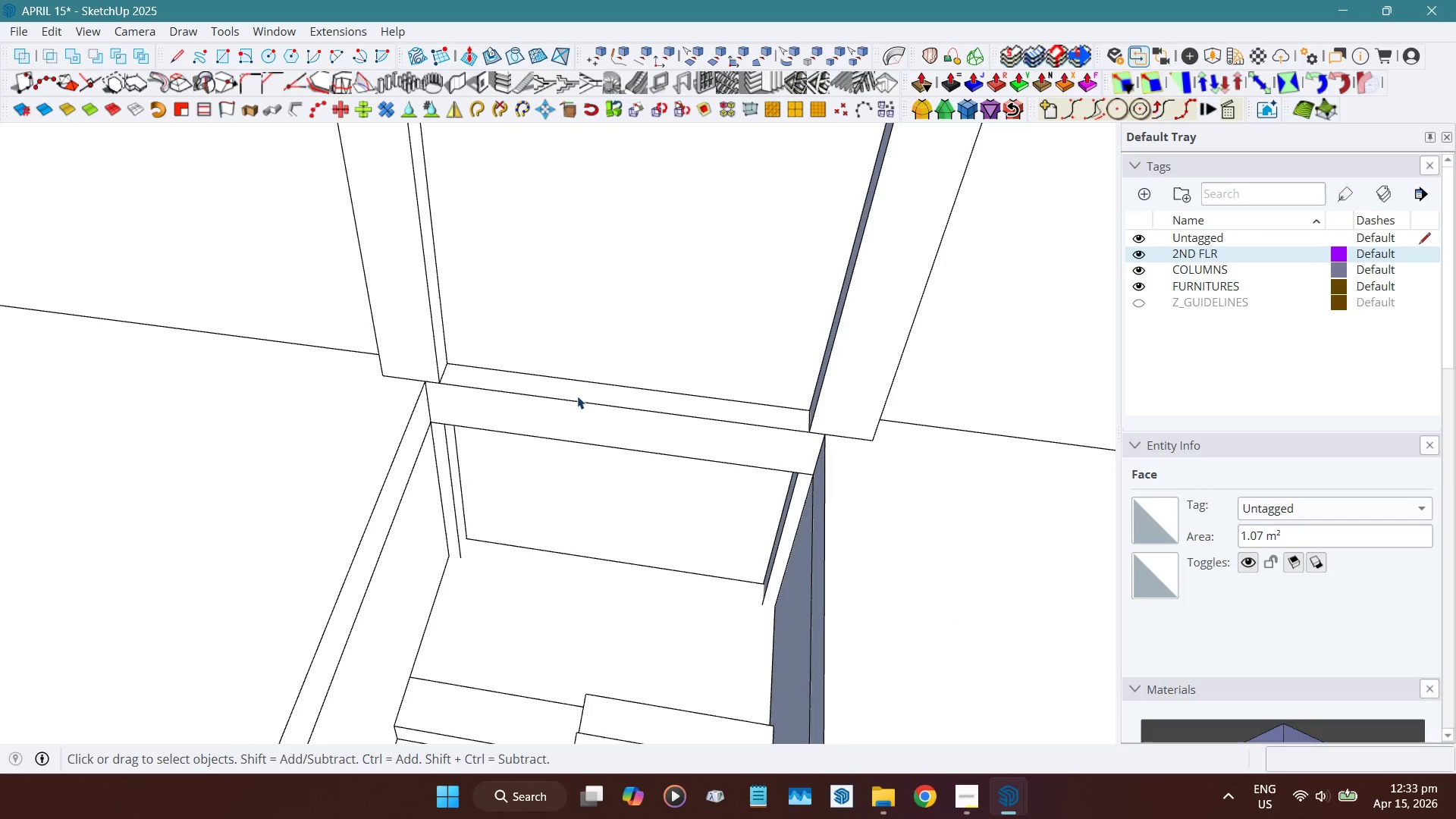 
scroll: coordinate [503, 419], scroll_direction: down, amount: 5.0
 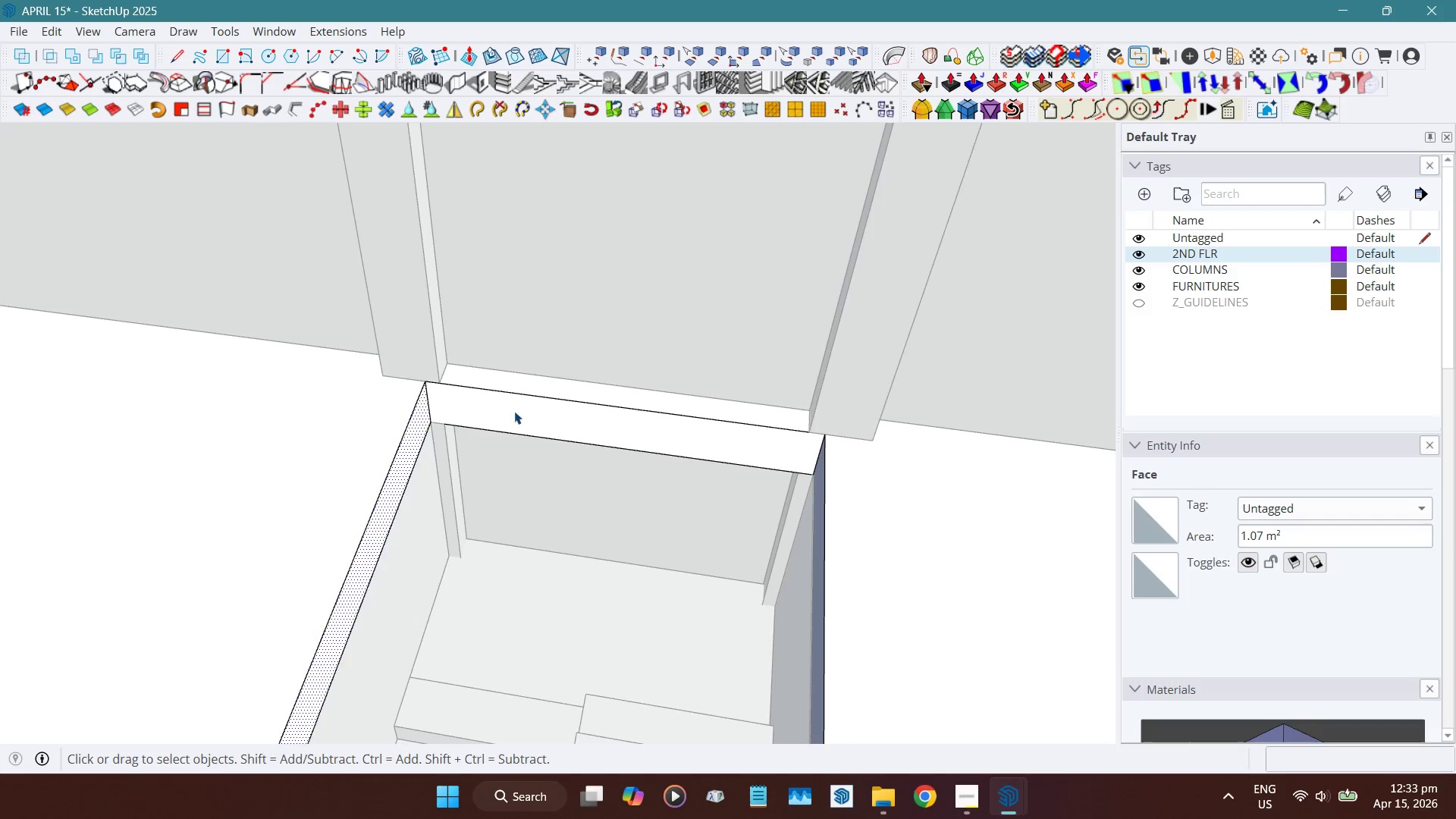 
key(Escape)
 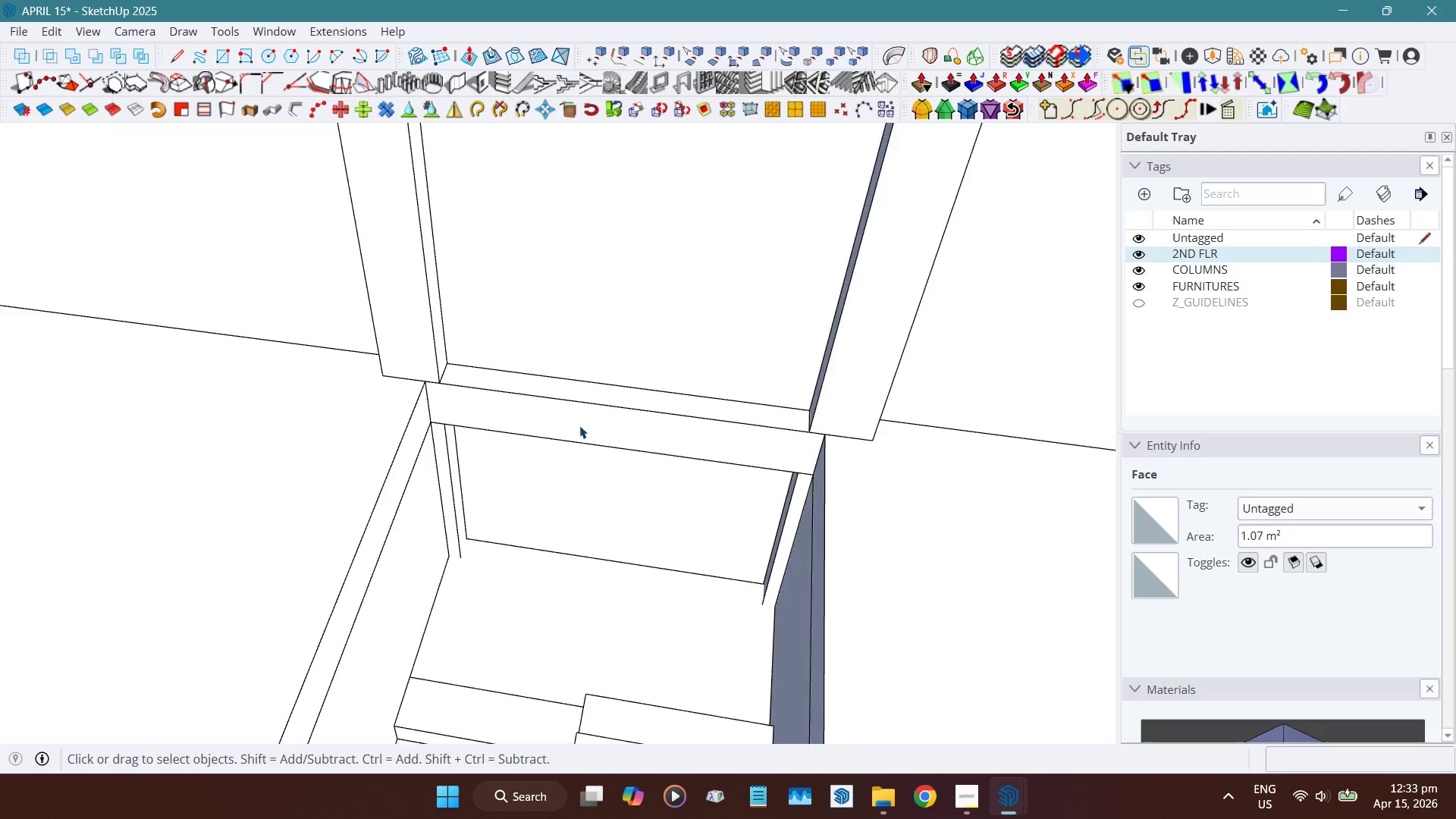 
scroll: coordinate [579, 464], scroll_direction: down, amount: 6.0
 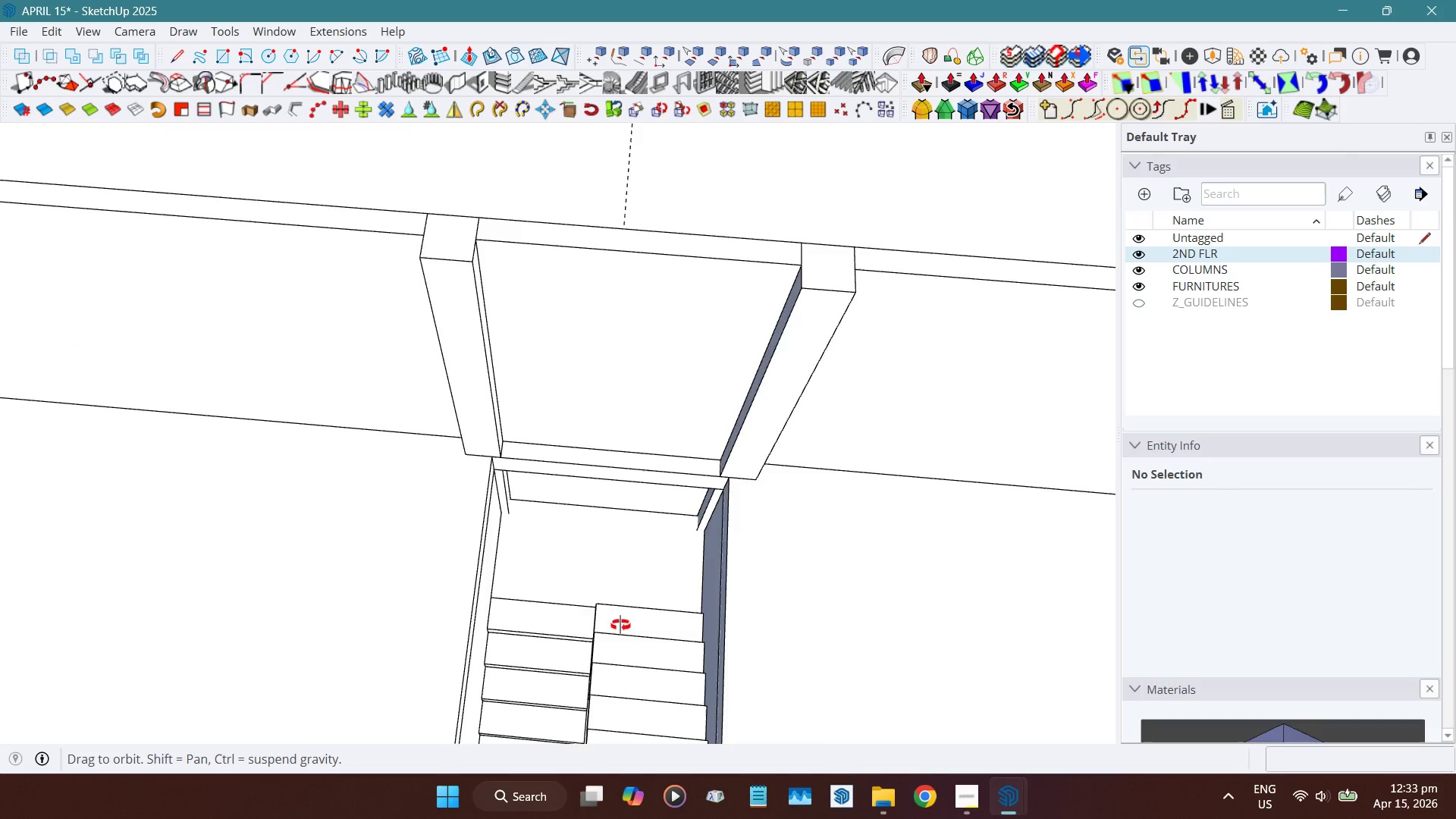 
hold_key(key=ShiftLeft, duration=0.36)
 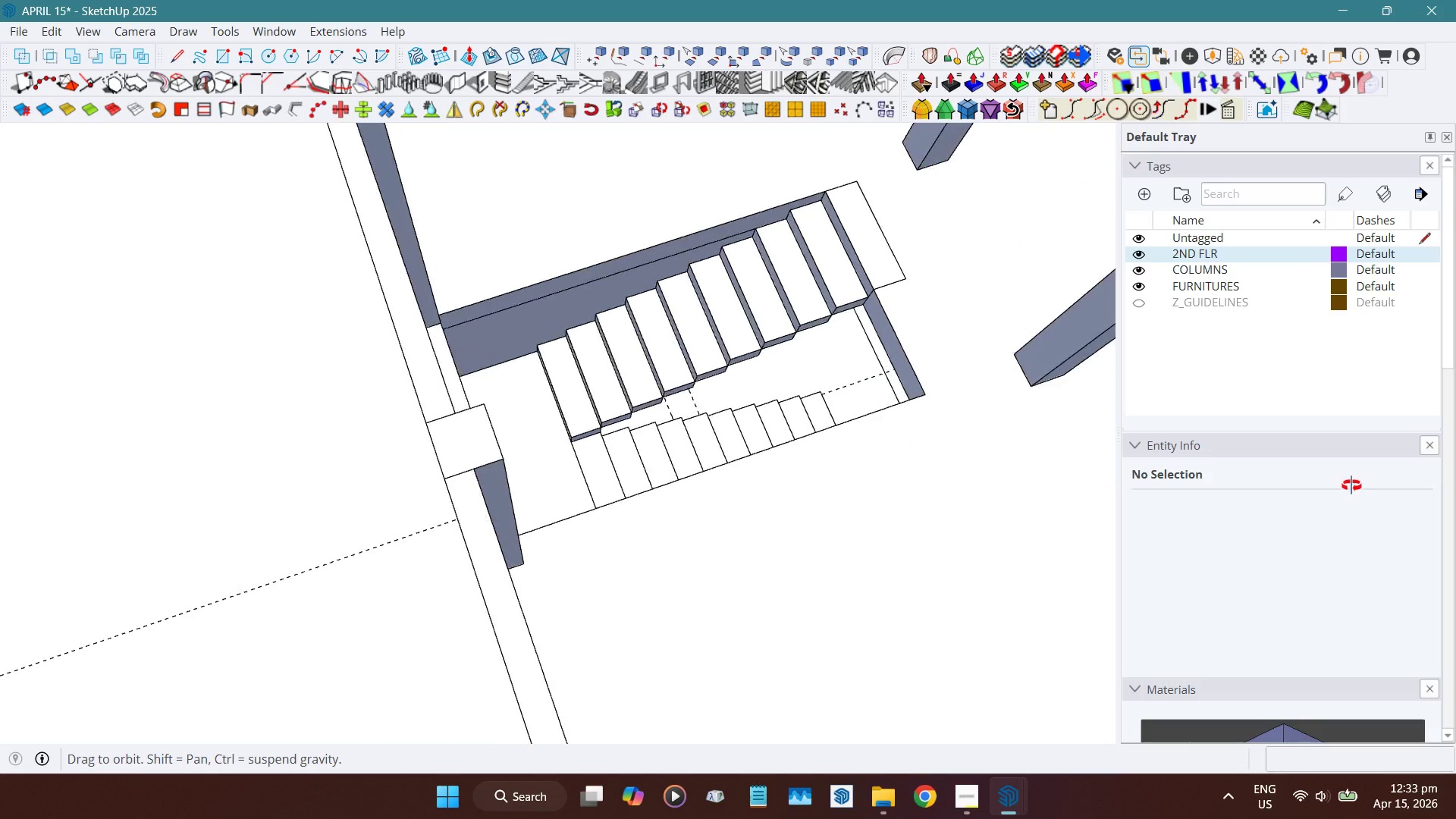 
key(Shift+ShiftLeft)
 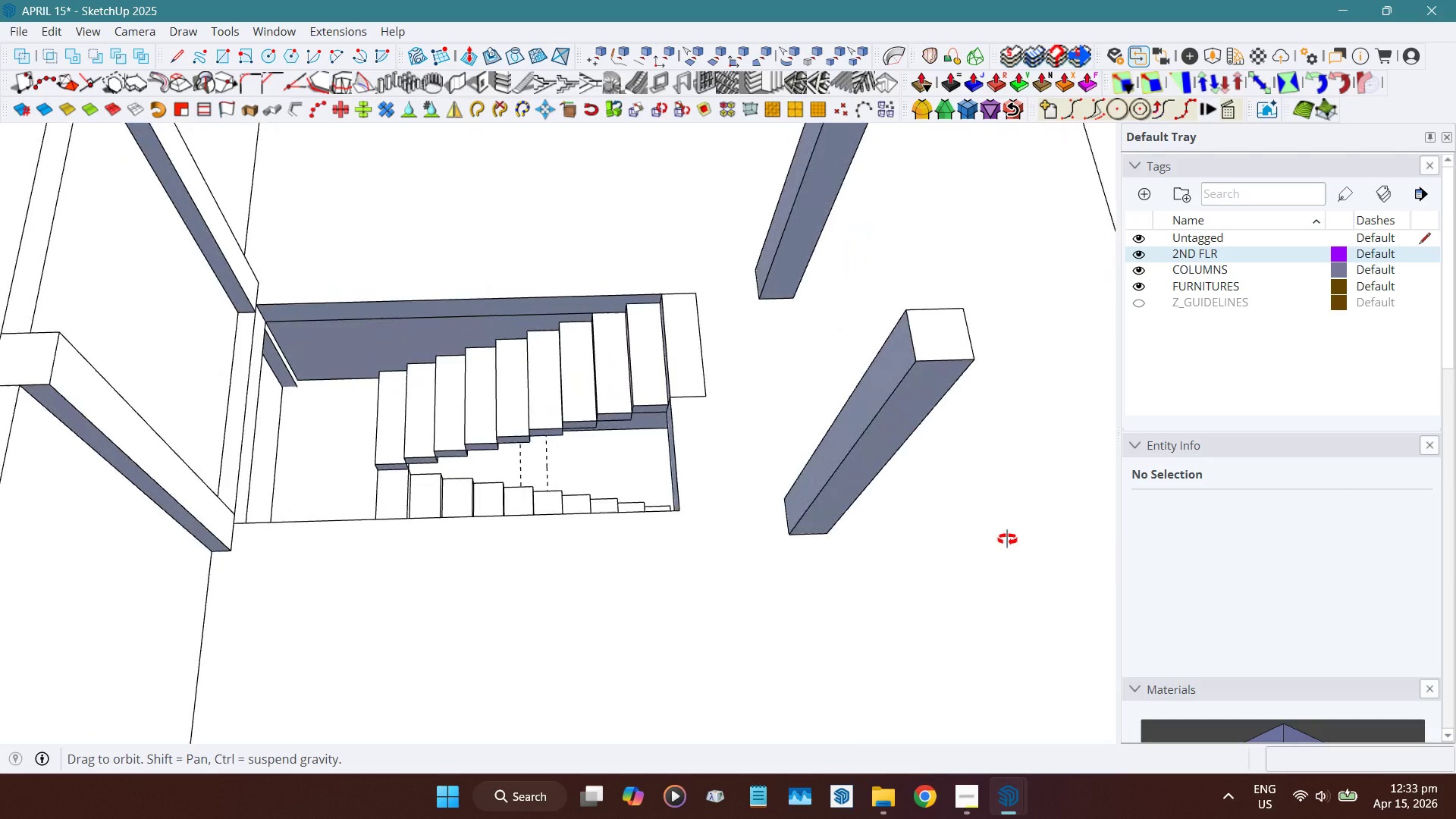 
hold_key(key=ShiftLeft, duration=0.5)
 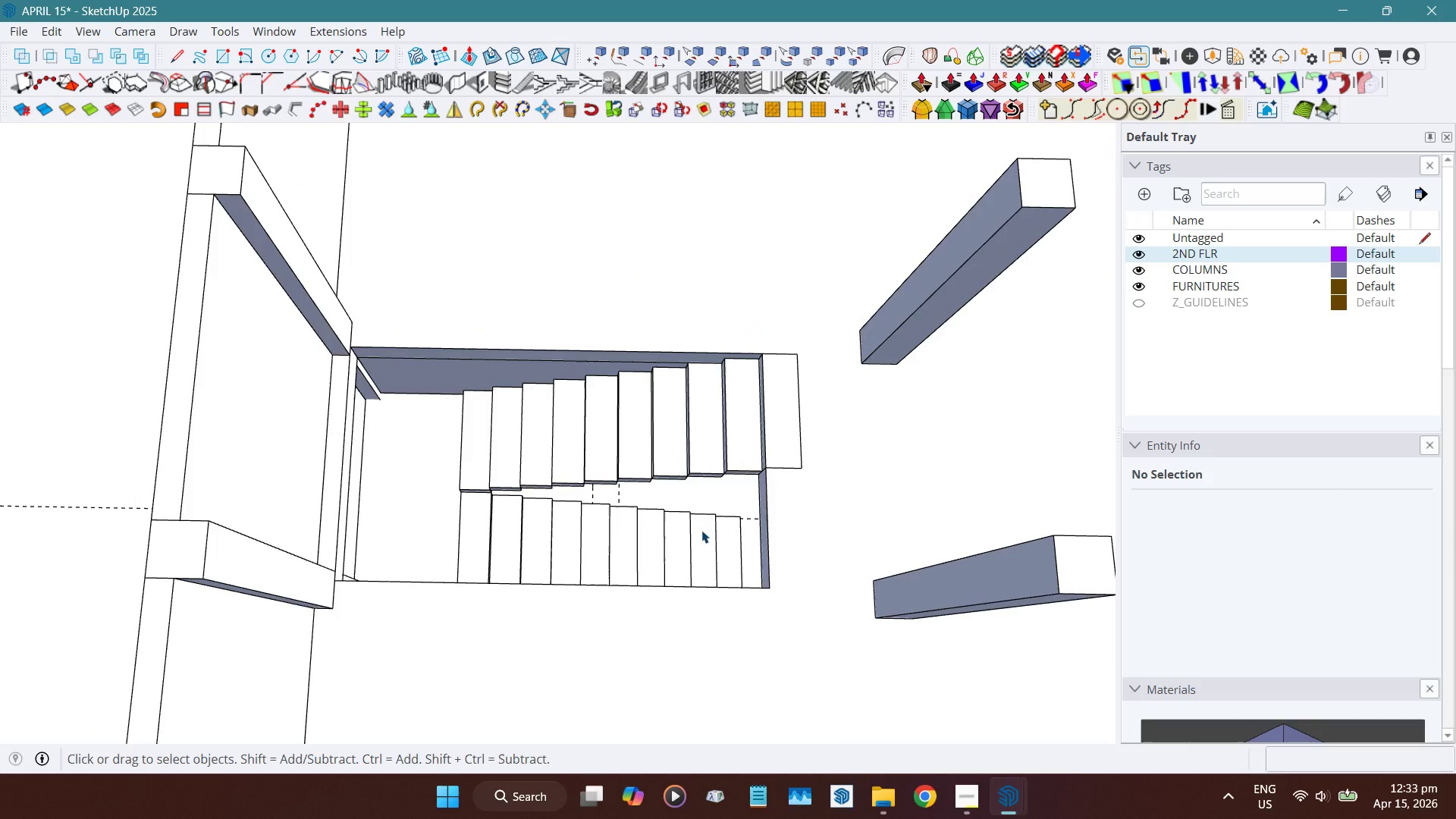 
scroll: coordinate [707, 526], scroll_direction: up, amount: 2.0
 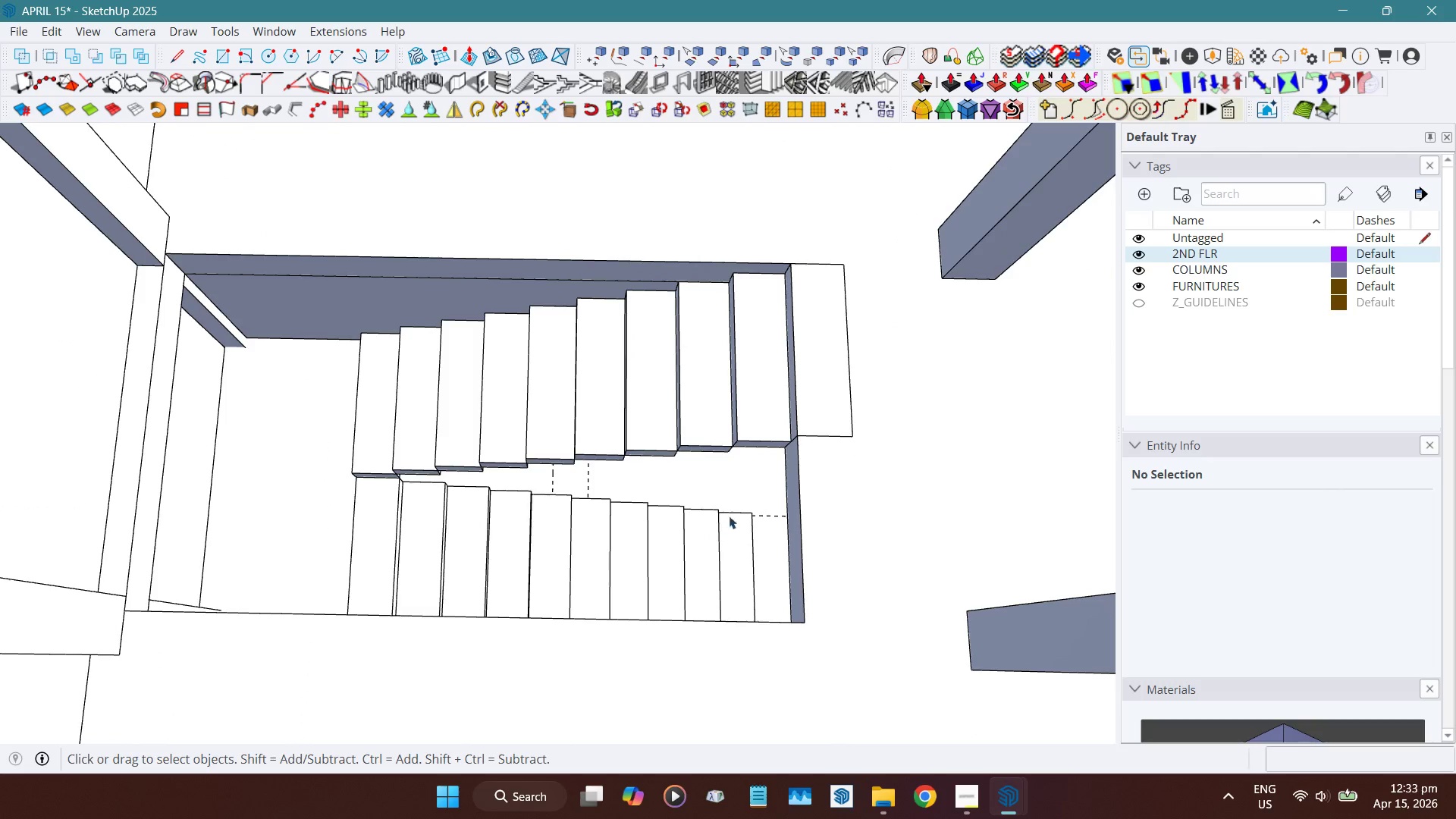 
hold_key(key=ShiftLeft, duration=0.61)
 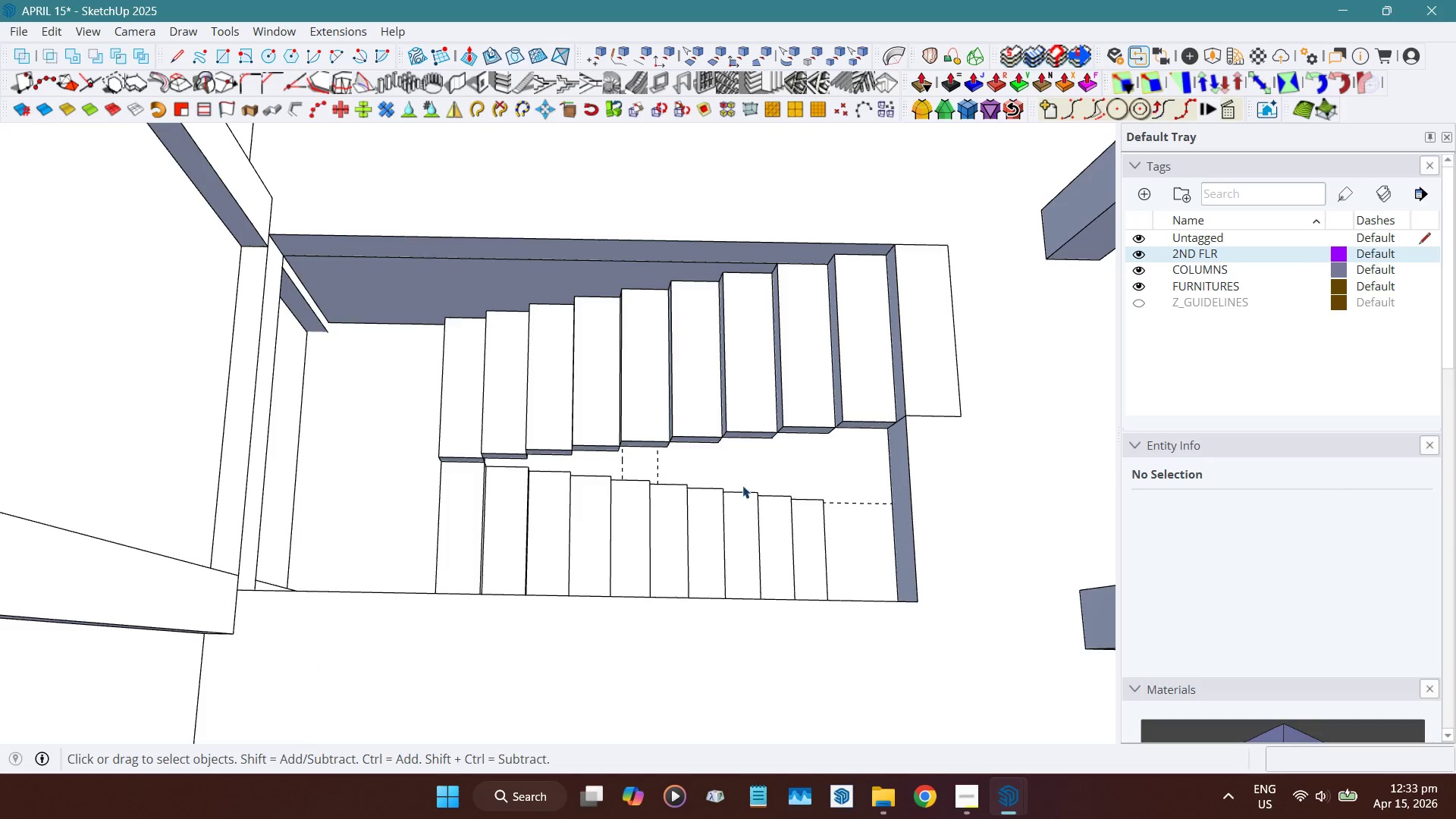 
scroll: coordinate [629, 492], scroll_direction: down, amount: 5.0
 